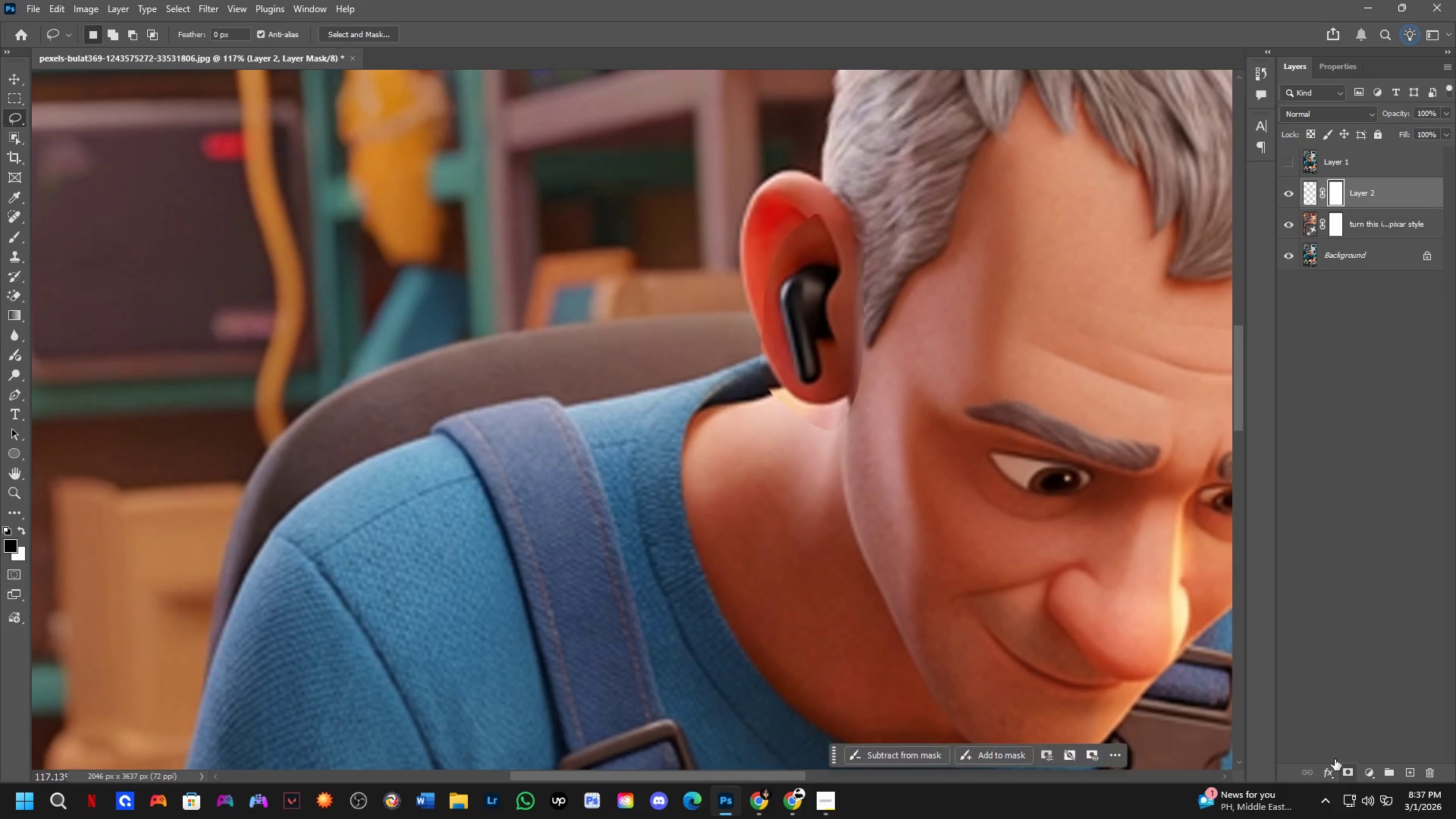 
key(B)
 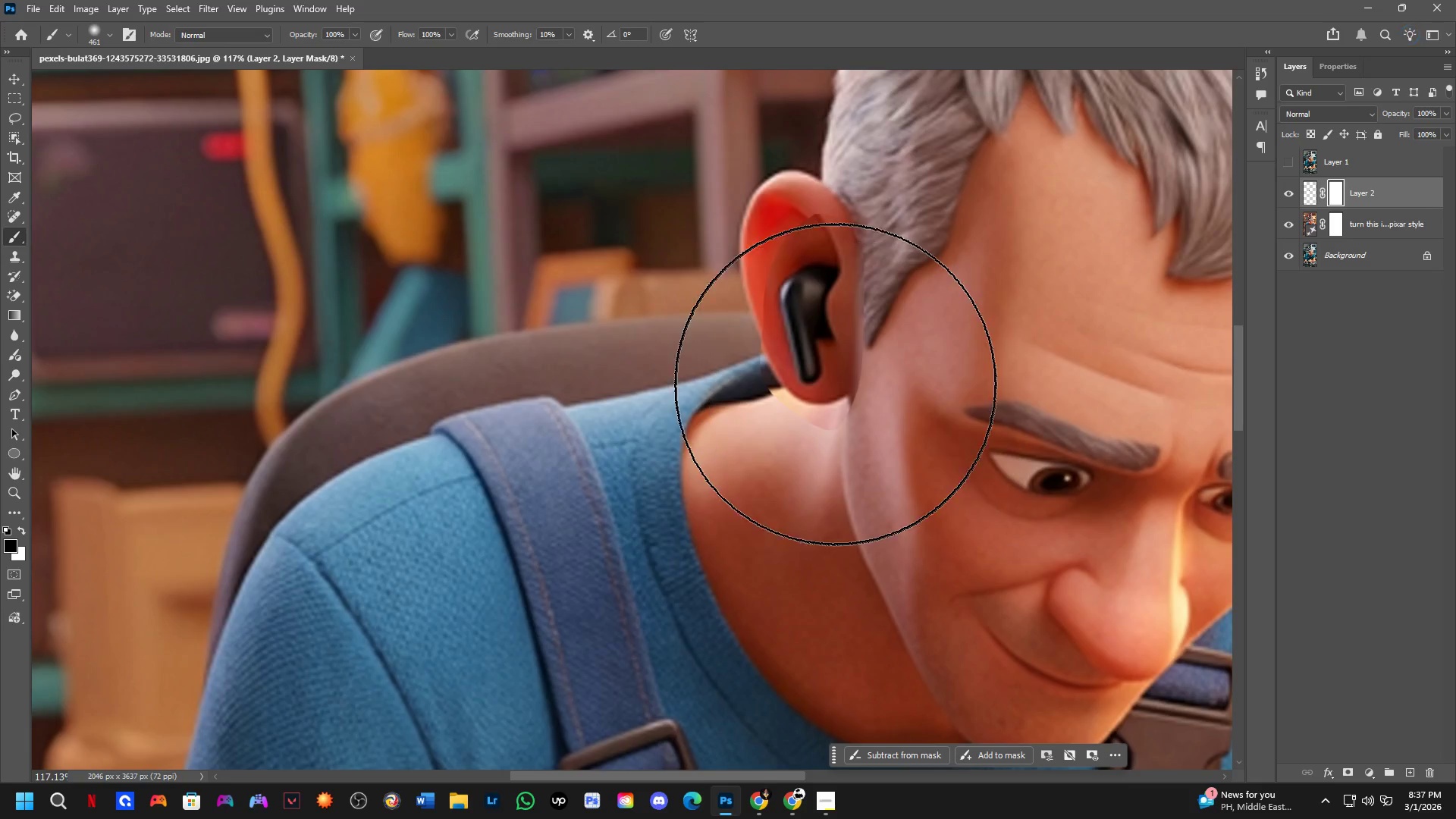 
hold_key(key=AltLeft, duration=0.58)
 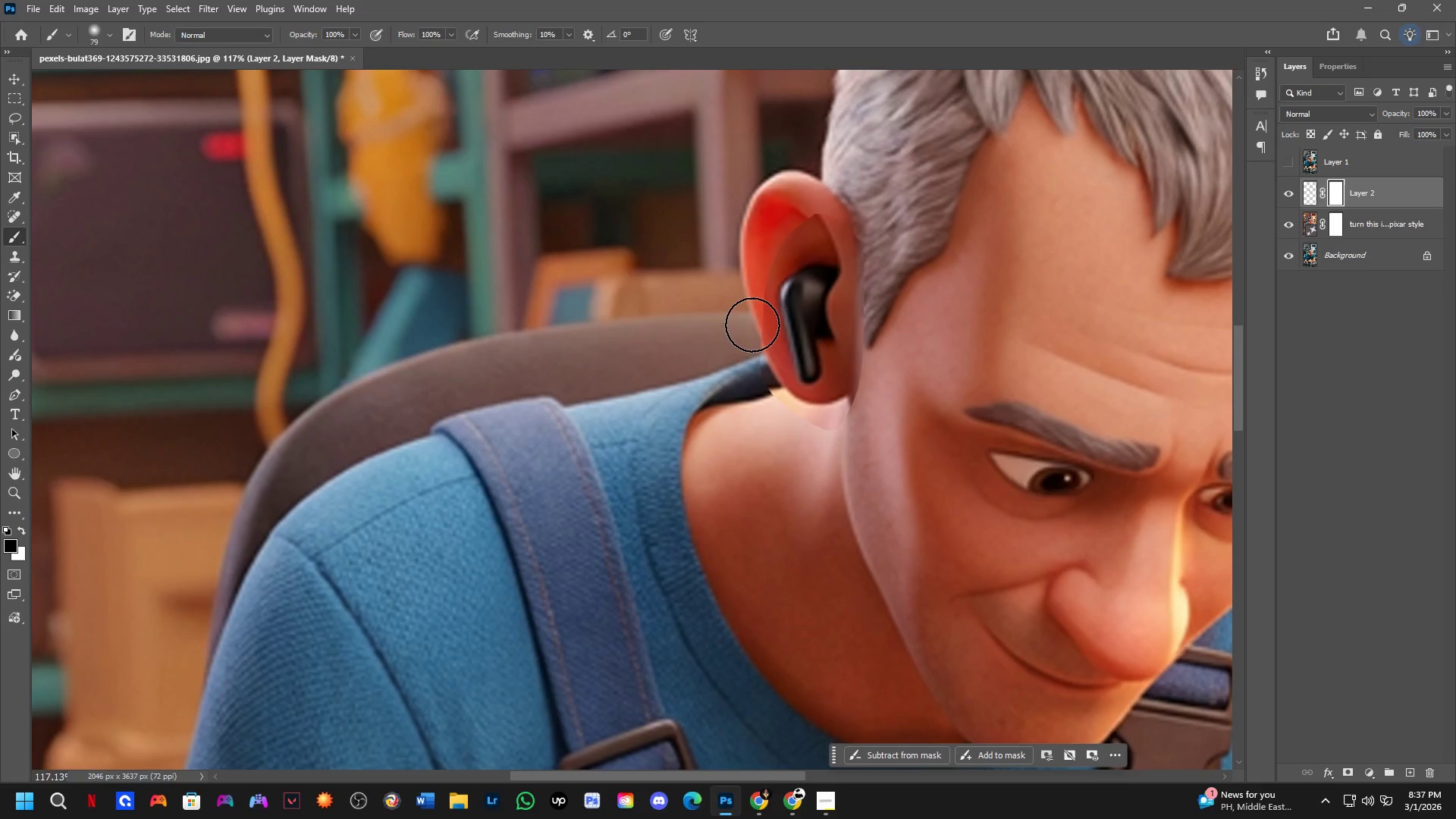 
left_click_drag(start_coordinate=[752, 325], to_coordinate=[736, 244])
 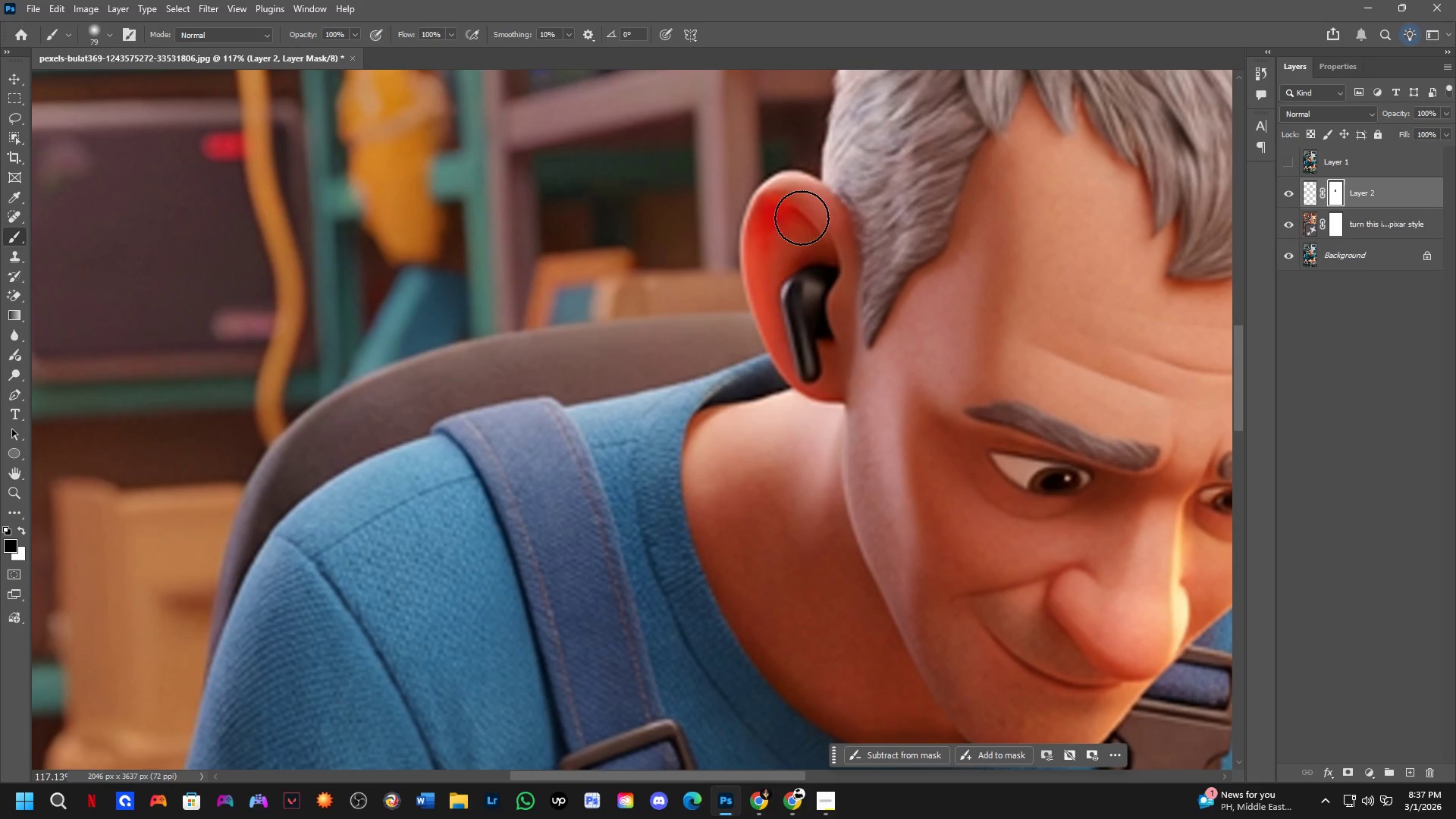 
key(Alt+AltLeft)
 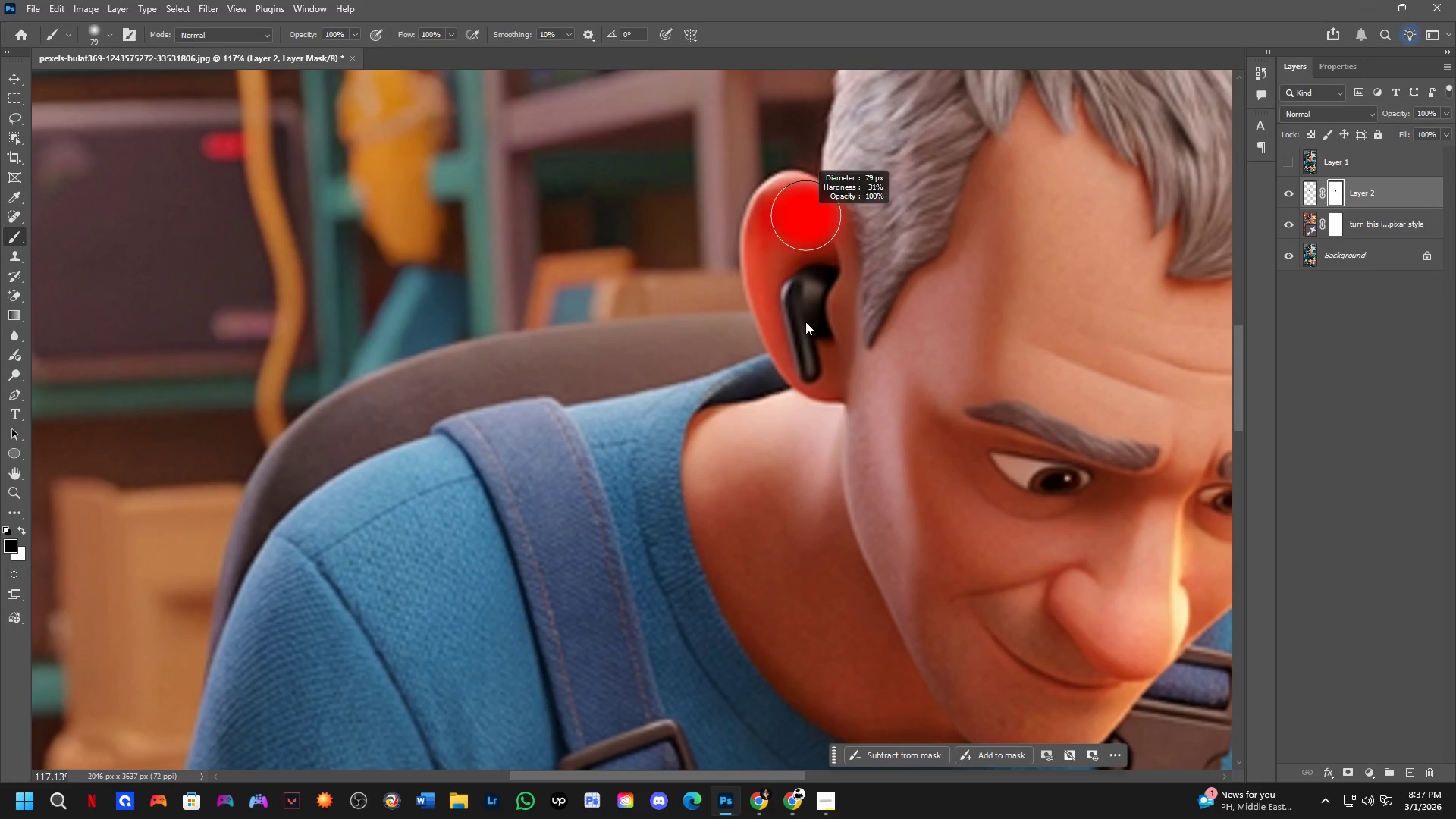 
key(Alt+AltLeft)
 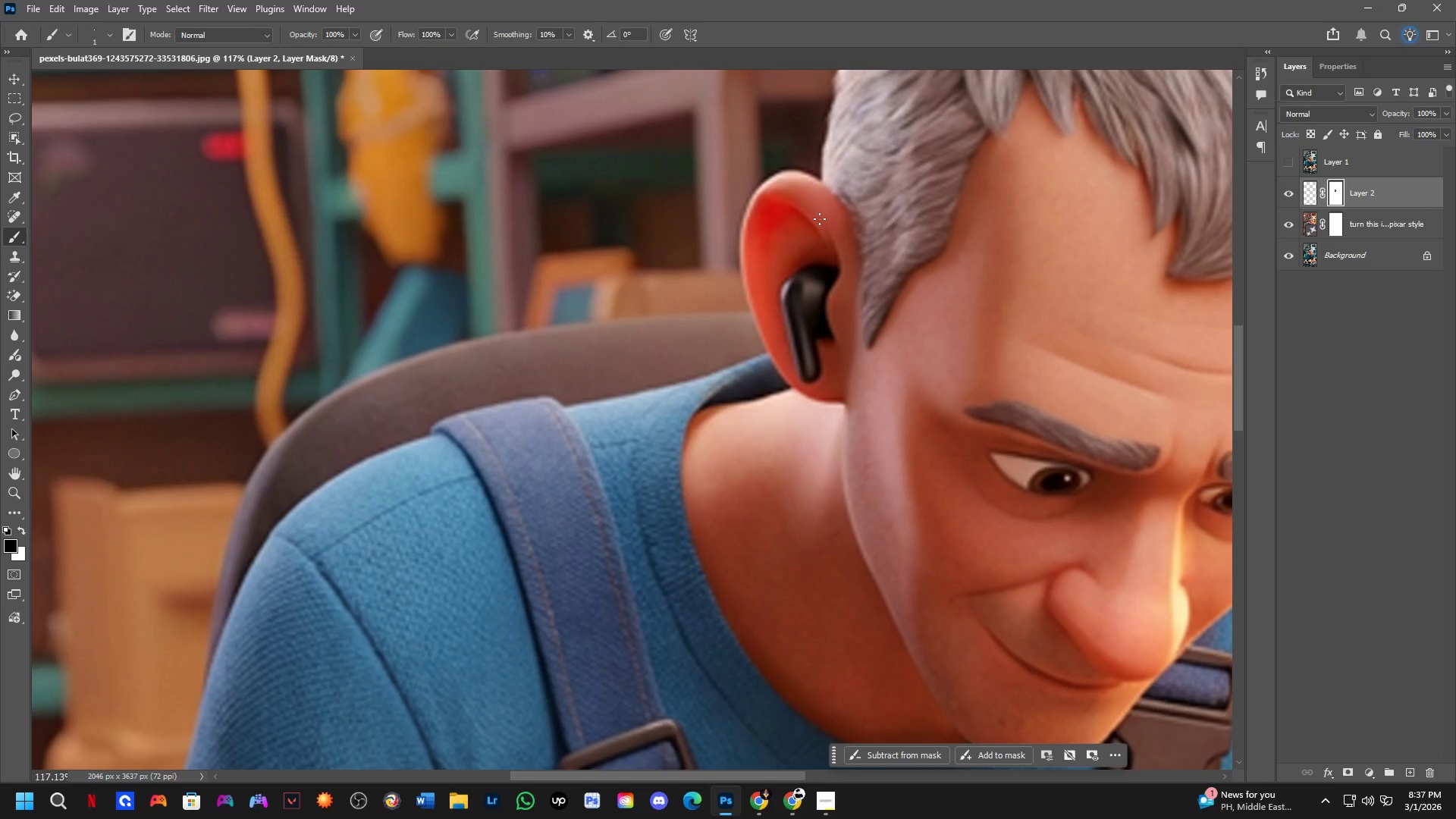 
key(Alt+AltLeft)
 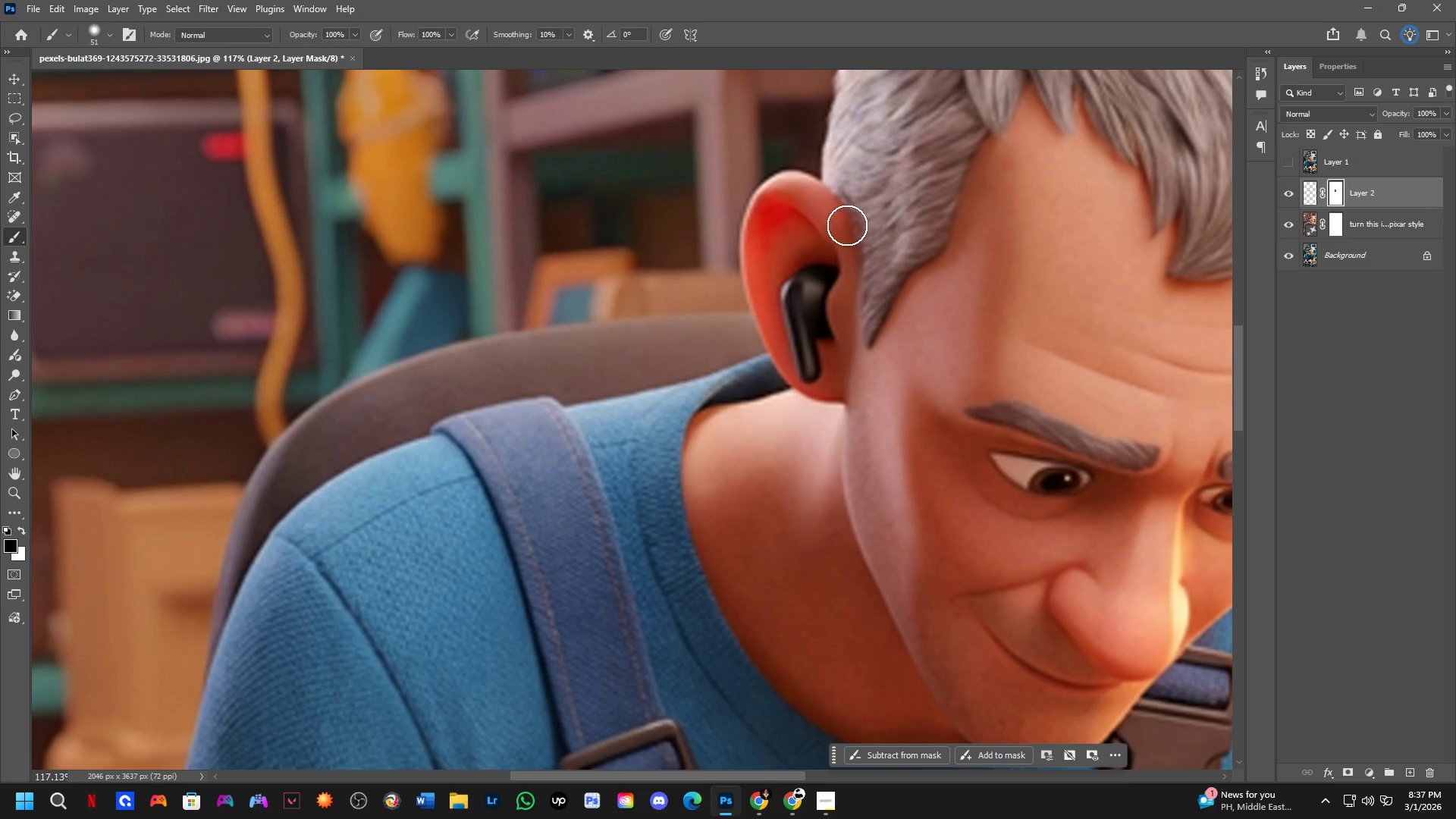 
key(Control+T)
 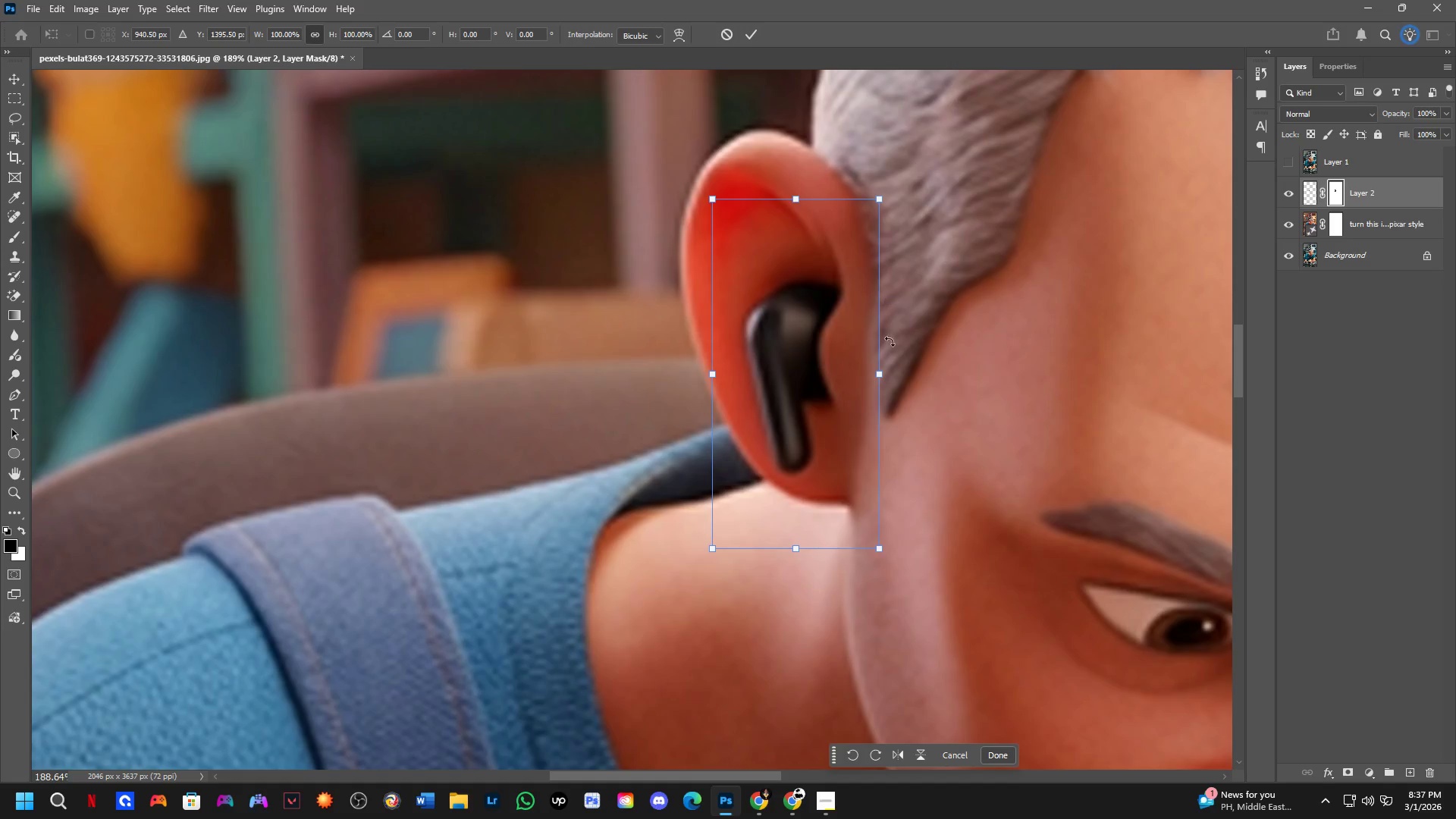 
scroll: coordinate [835, 240], scroll_direction: up, amount: 5.0
 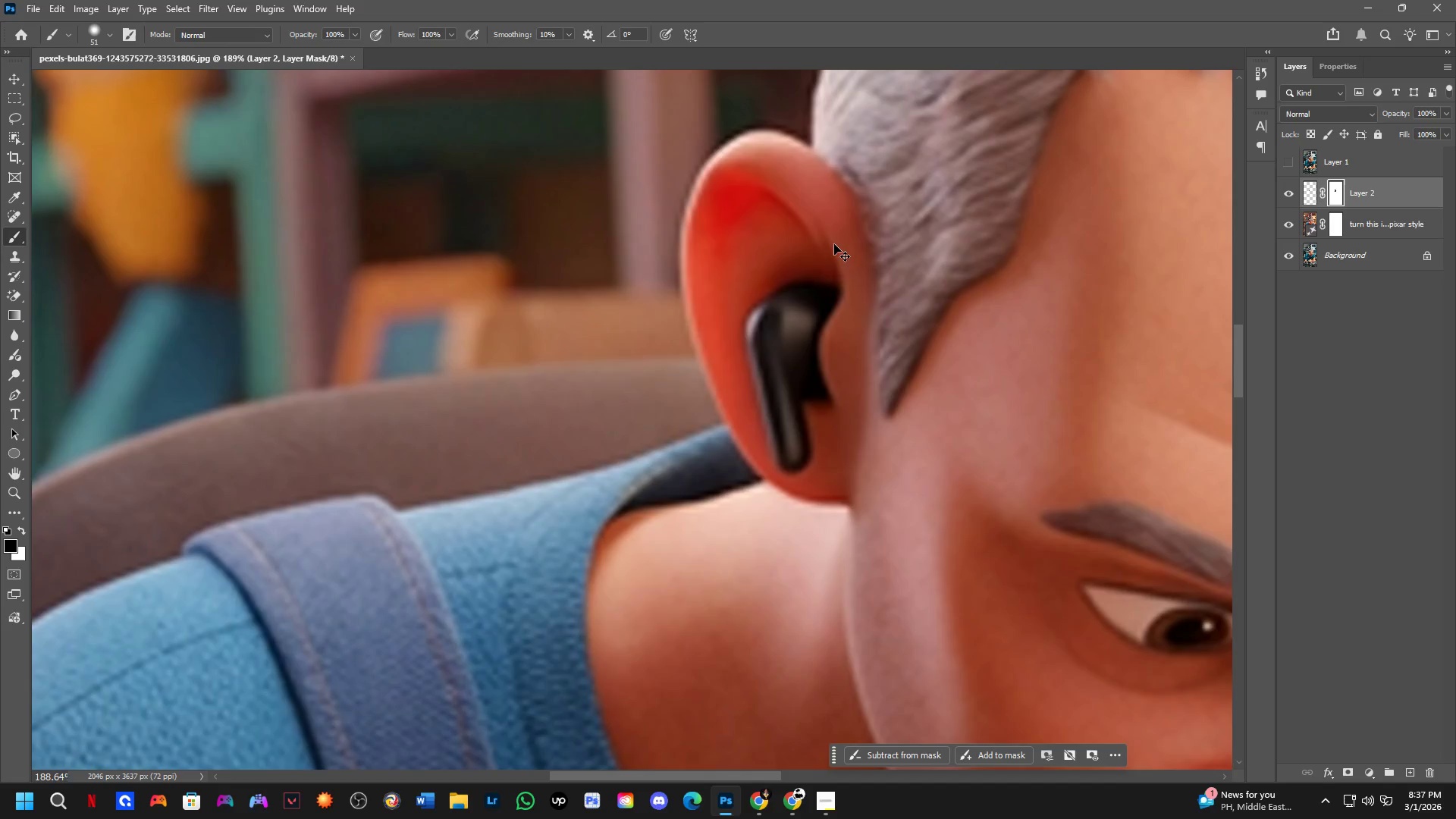 
hold_key(key=ShiftLeft, duration=1.08)
left_click_drag(start_coordinate=[877, 377], to_coordinate=[863, 376])
 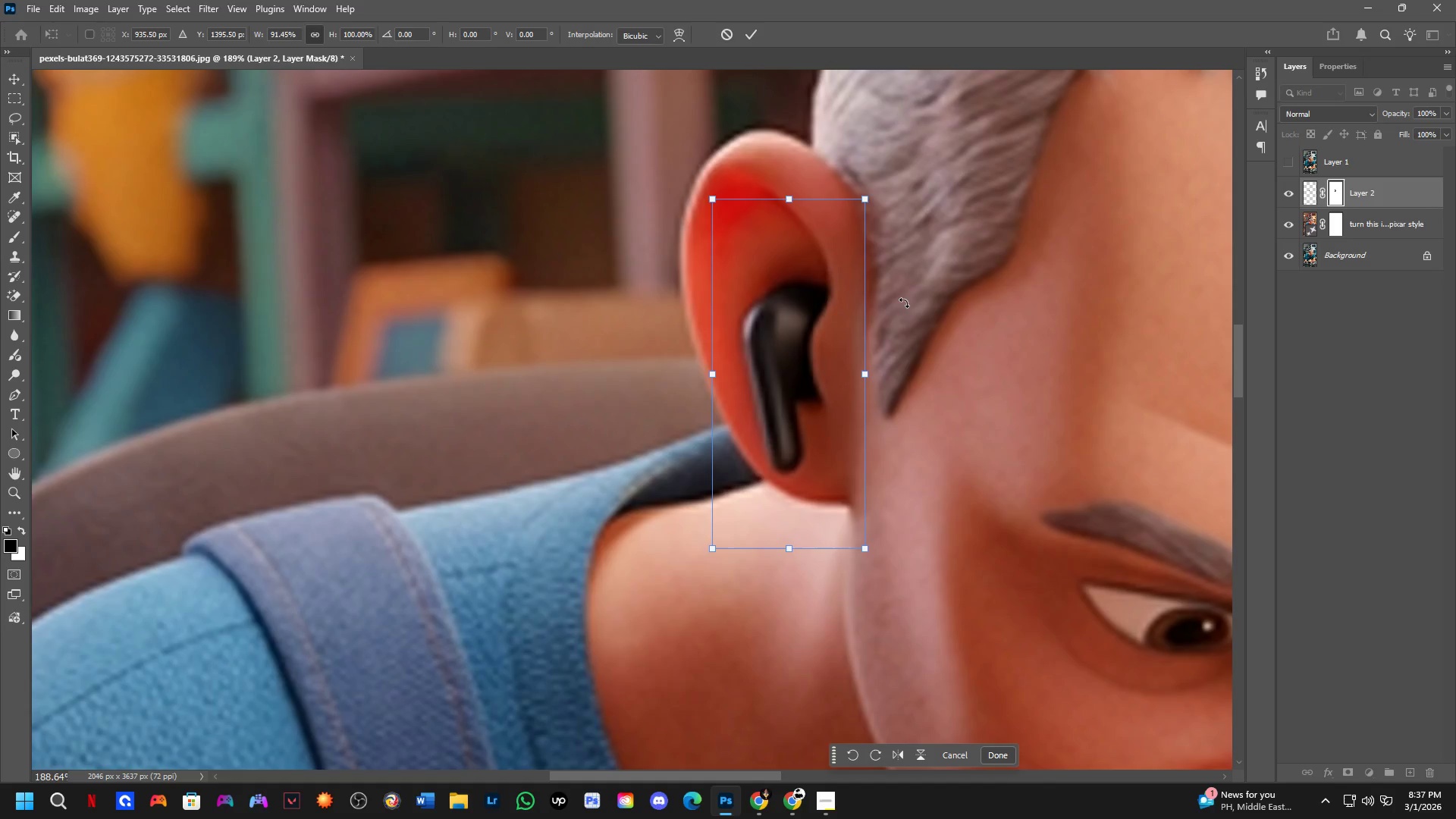 
key(NumpadEnter)
 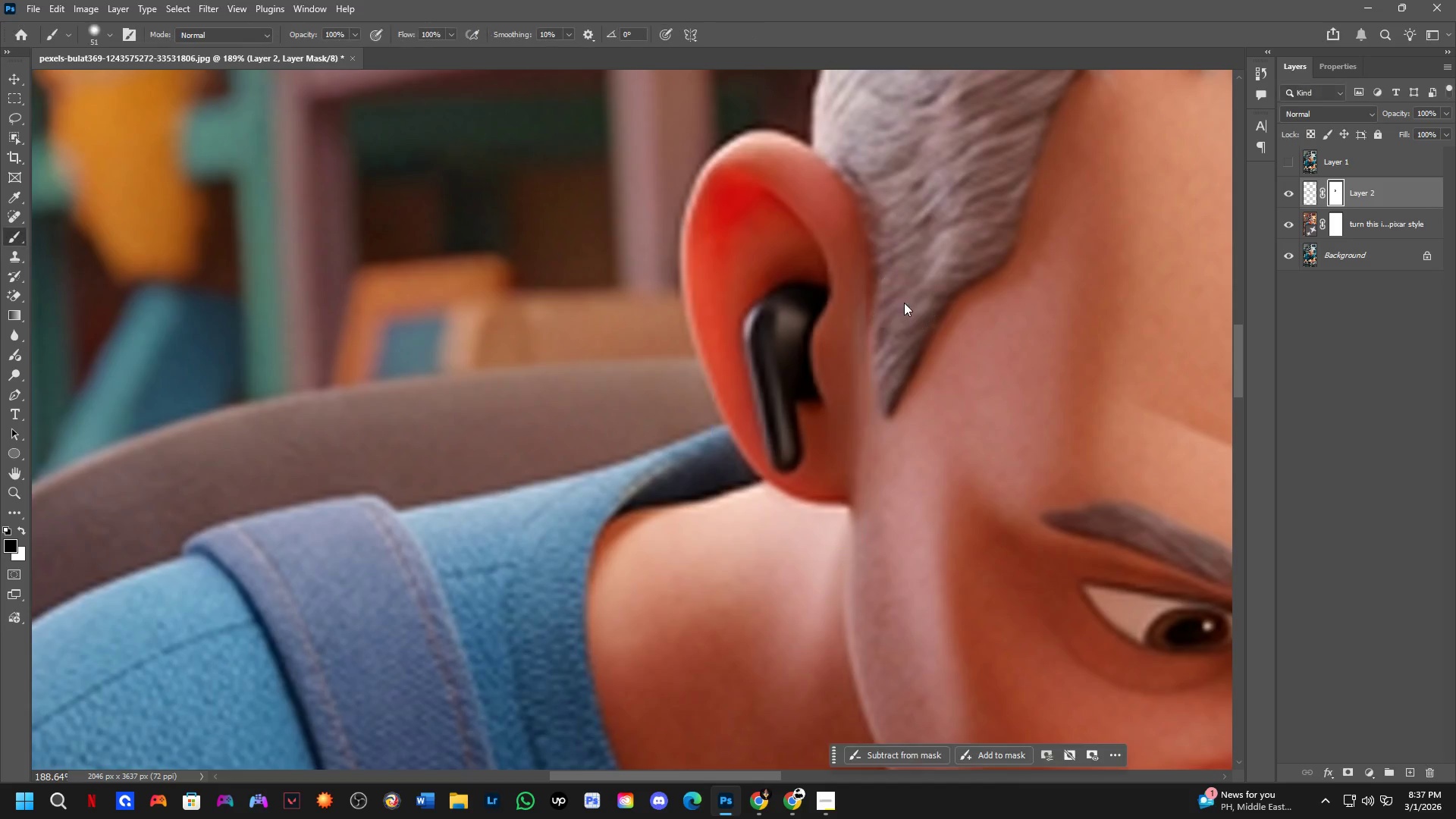 
key(Shift+ShiftLeft)
 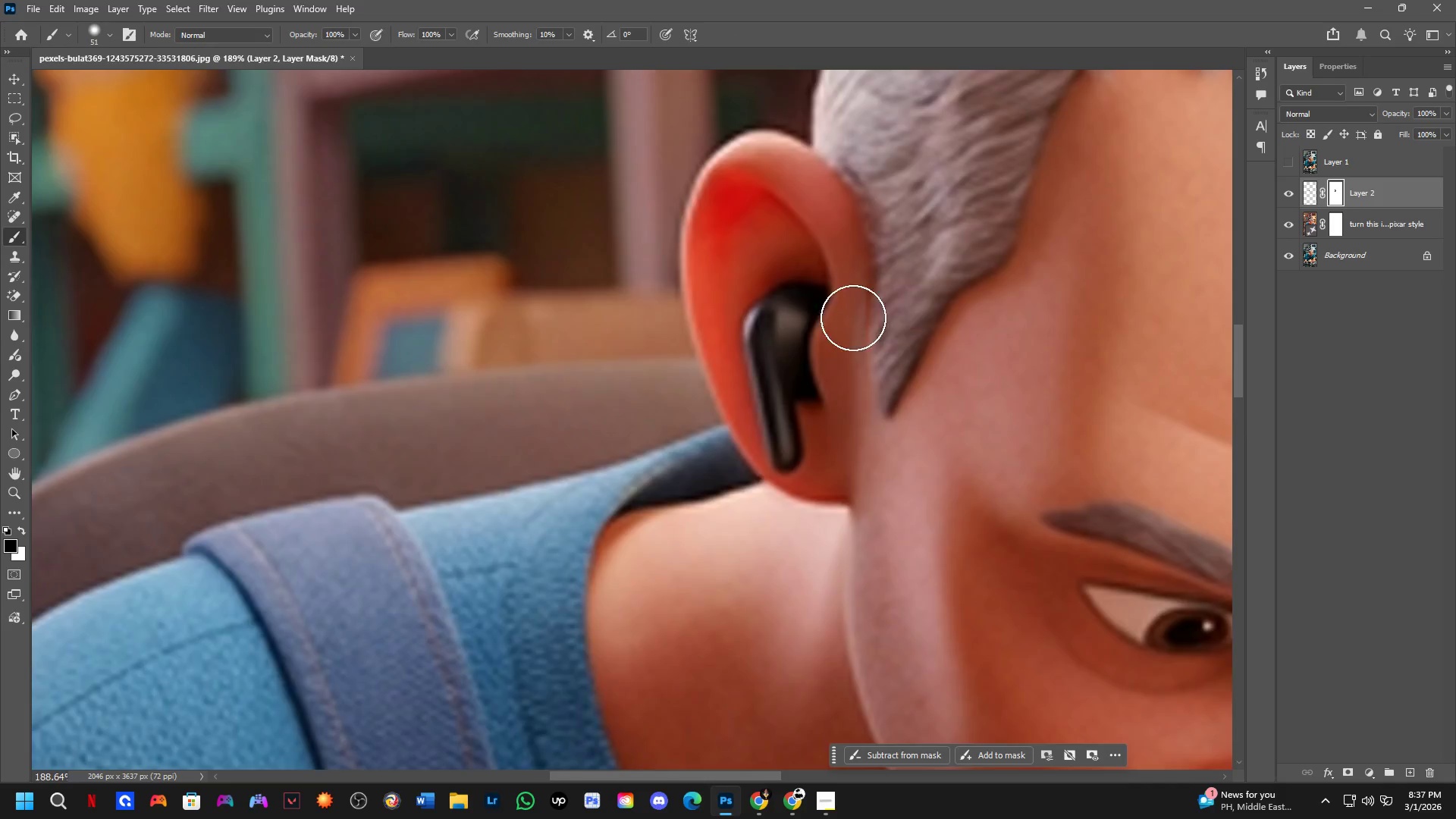 
hold_key(key=Space, duration=0.44)
 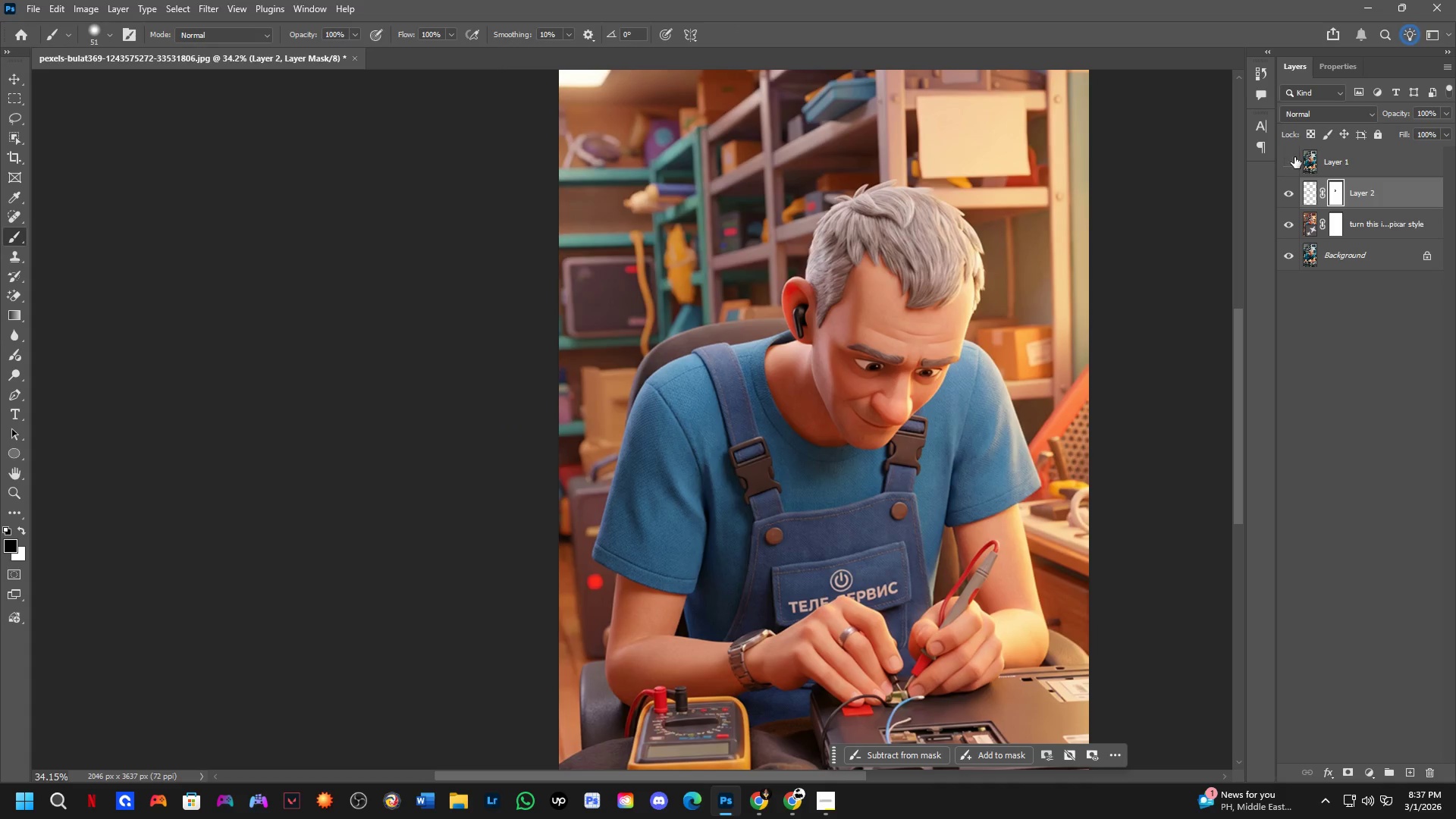 
left_click_drag(start_coordinate=[1006, 463], to_coordinate=[967, 443])
 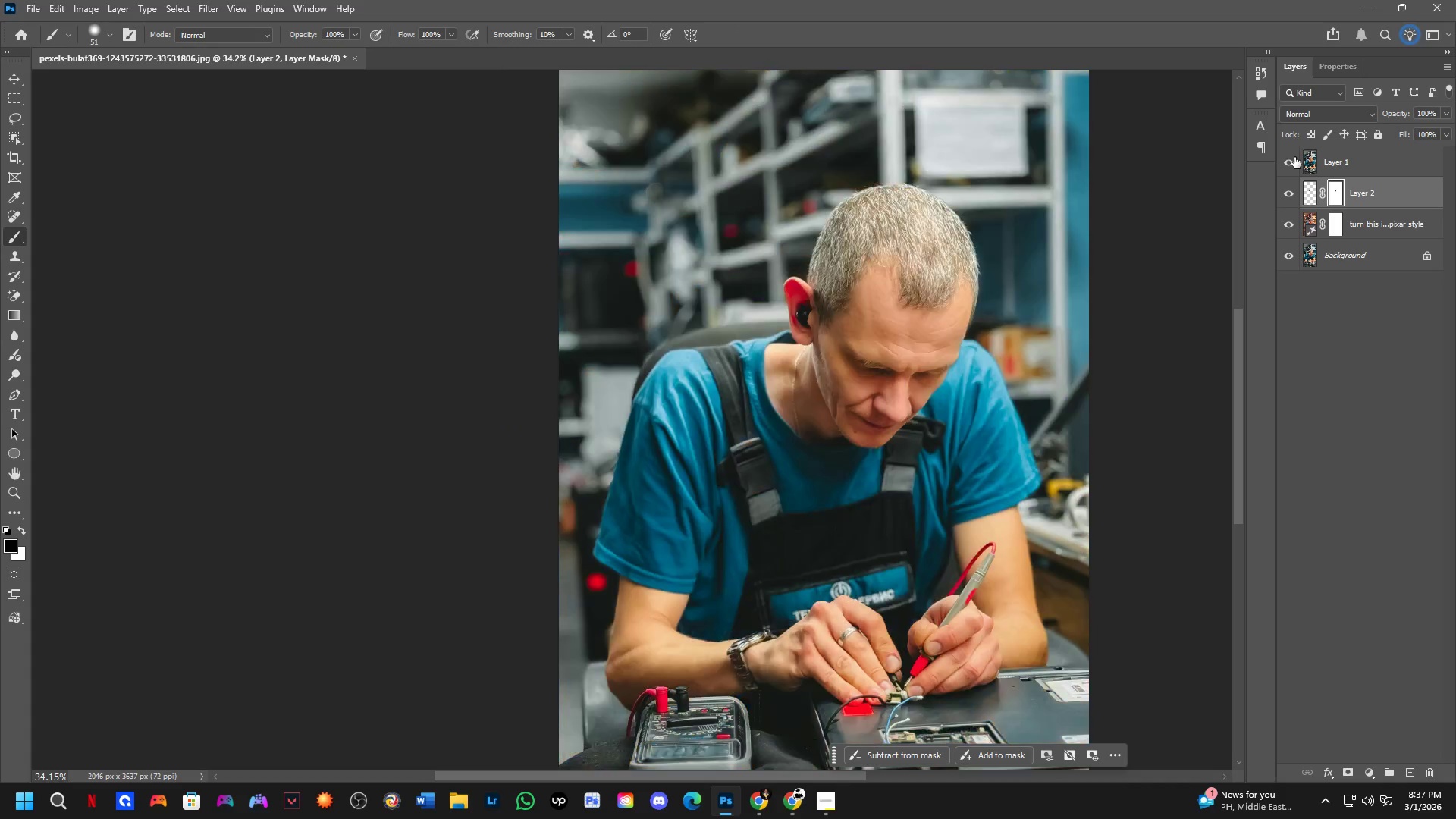 
scroll: coordinate [915, 397], scroll_direction: down, amount: 9.0
 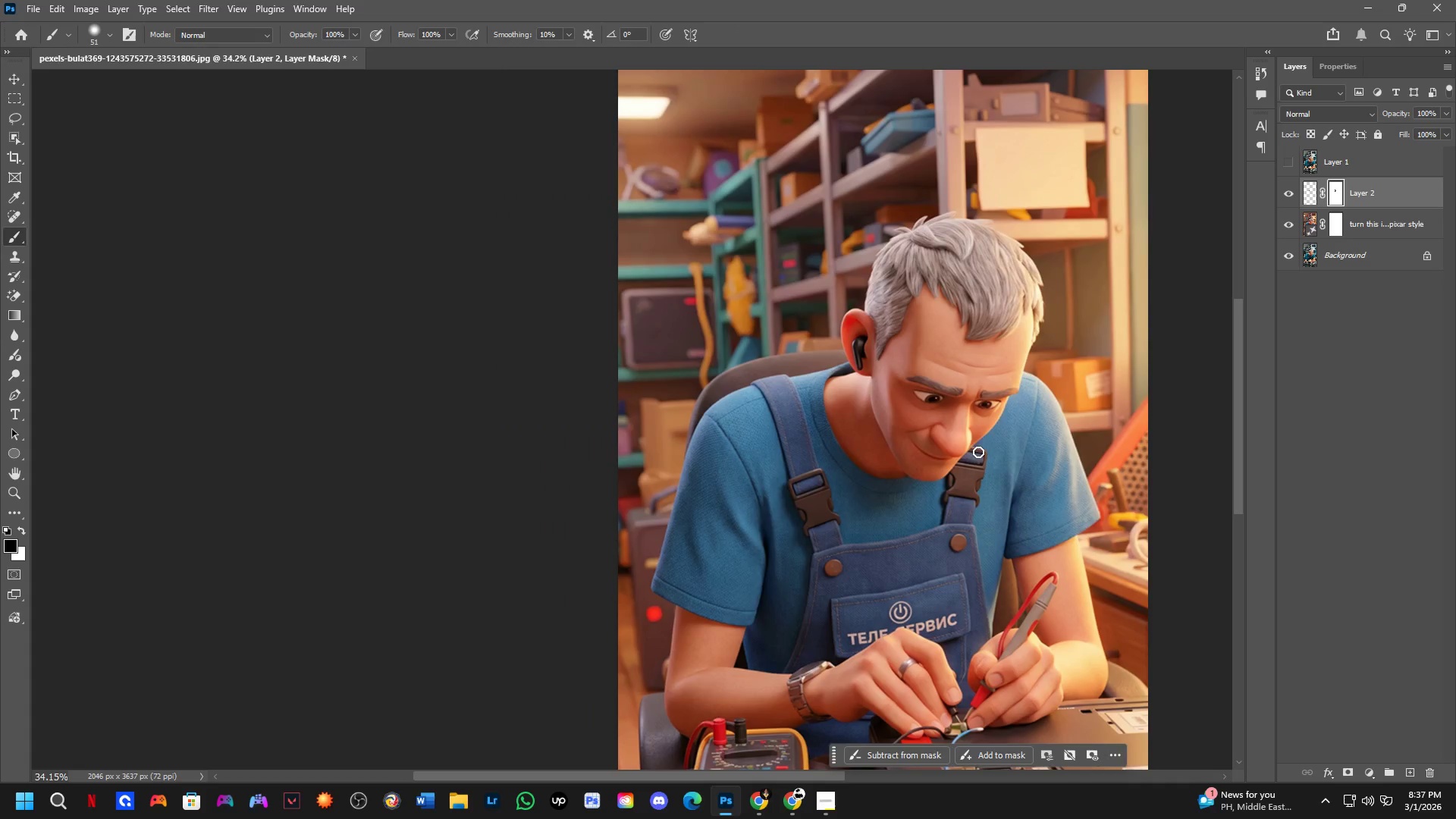 
double_click([1294, 157])
 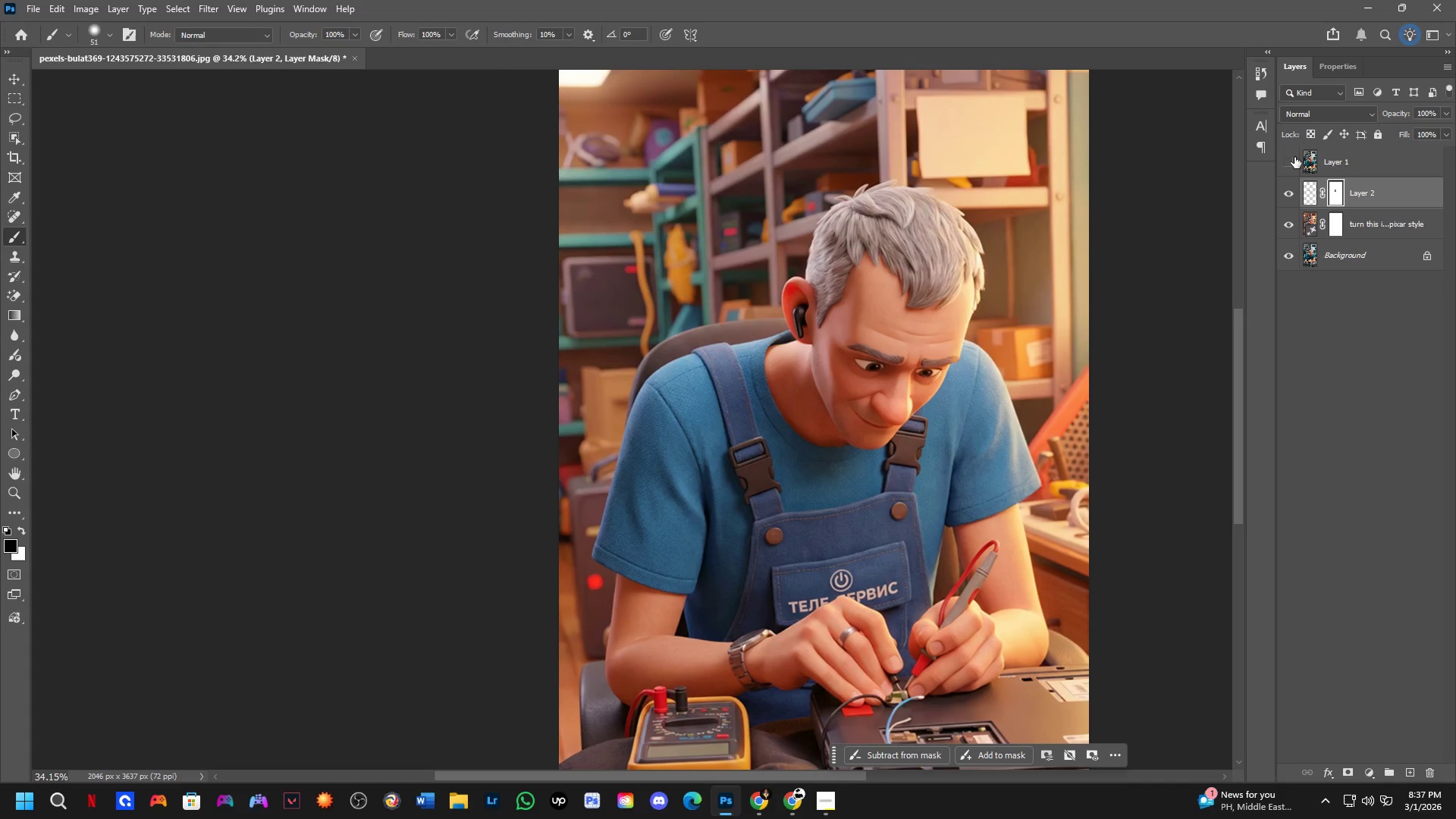 
left_click([1294, 157])
 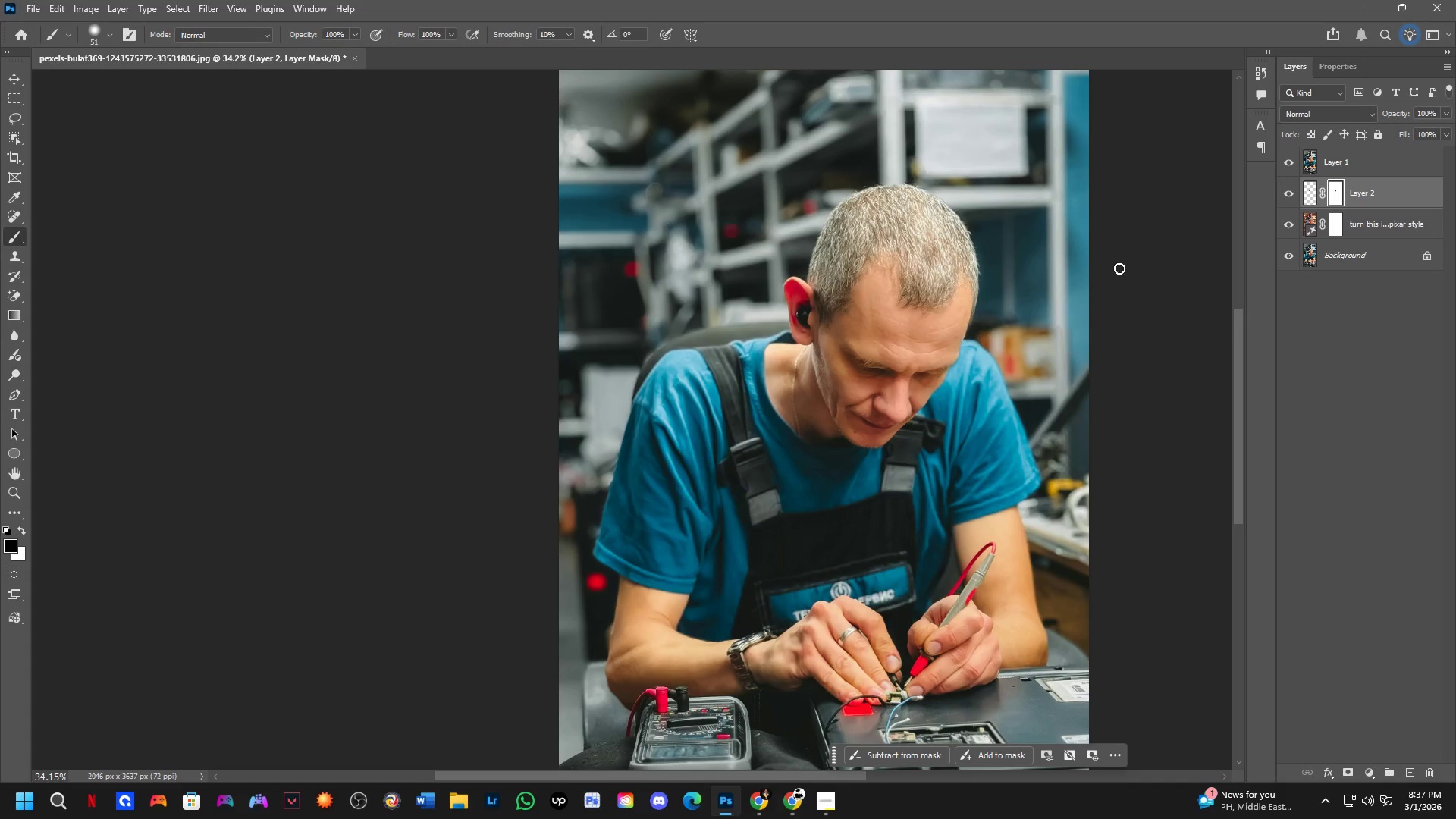 
key(Shift+ShiftLeft)
 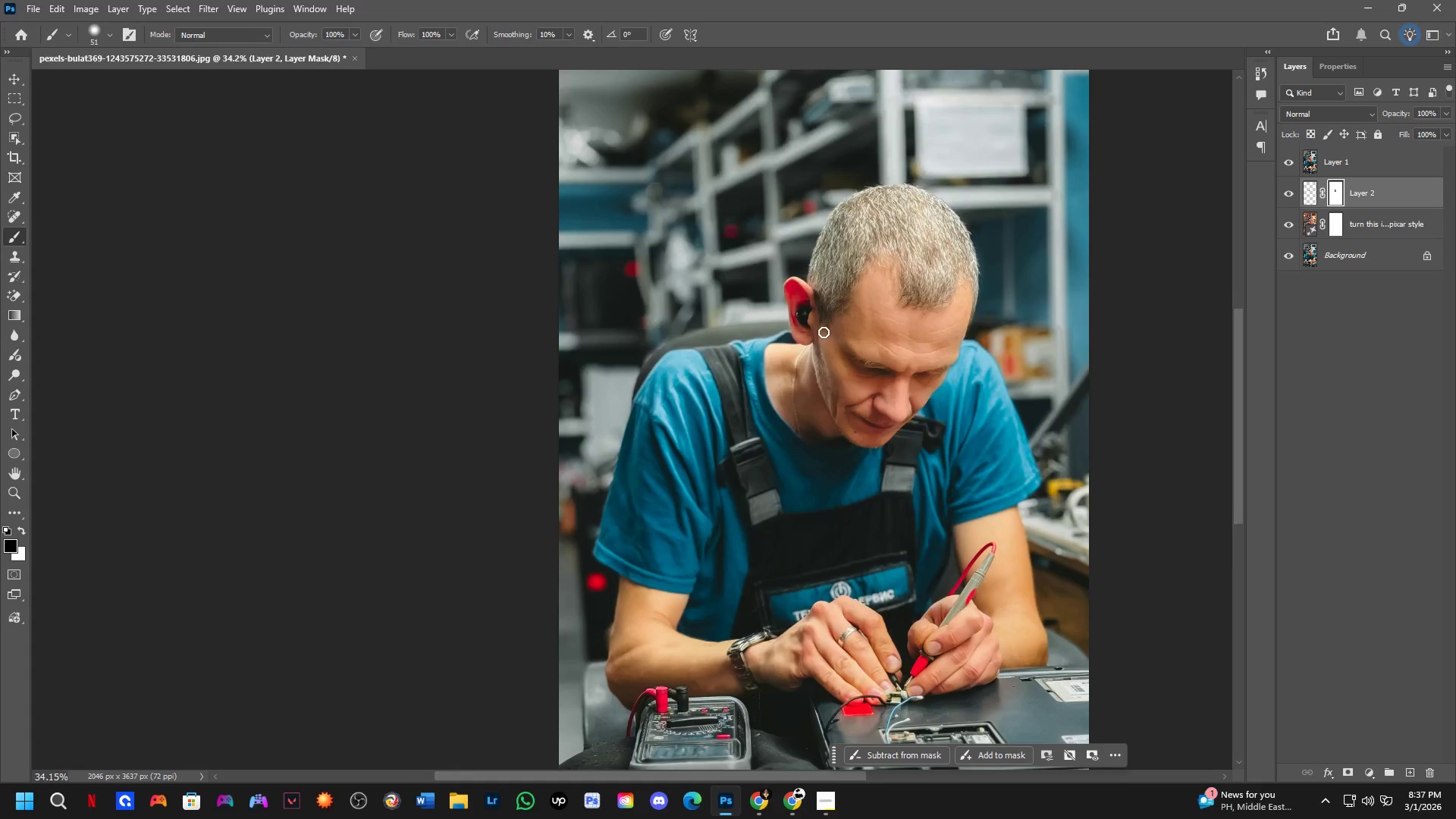 
scroll: coordinate [833, 328], scroll_direction: up, amount: 12.0
 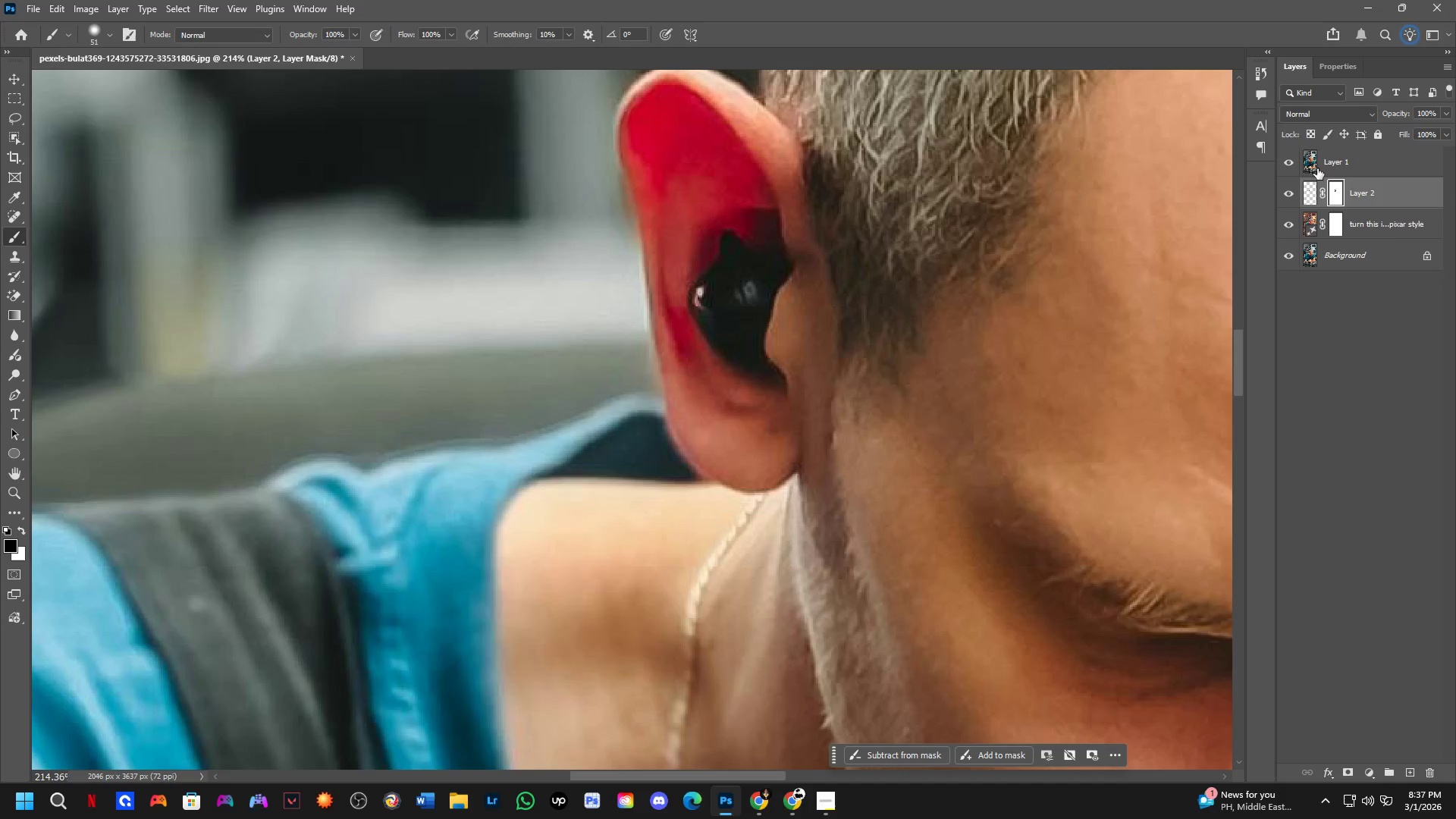 
left_click([1286, 161])
 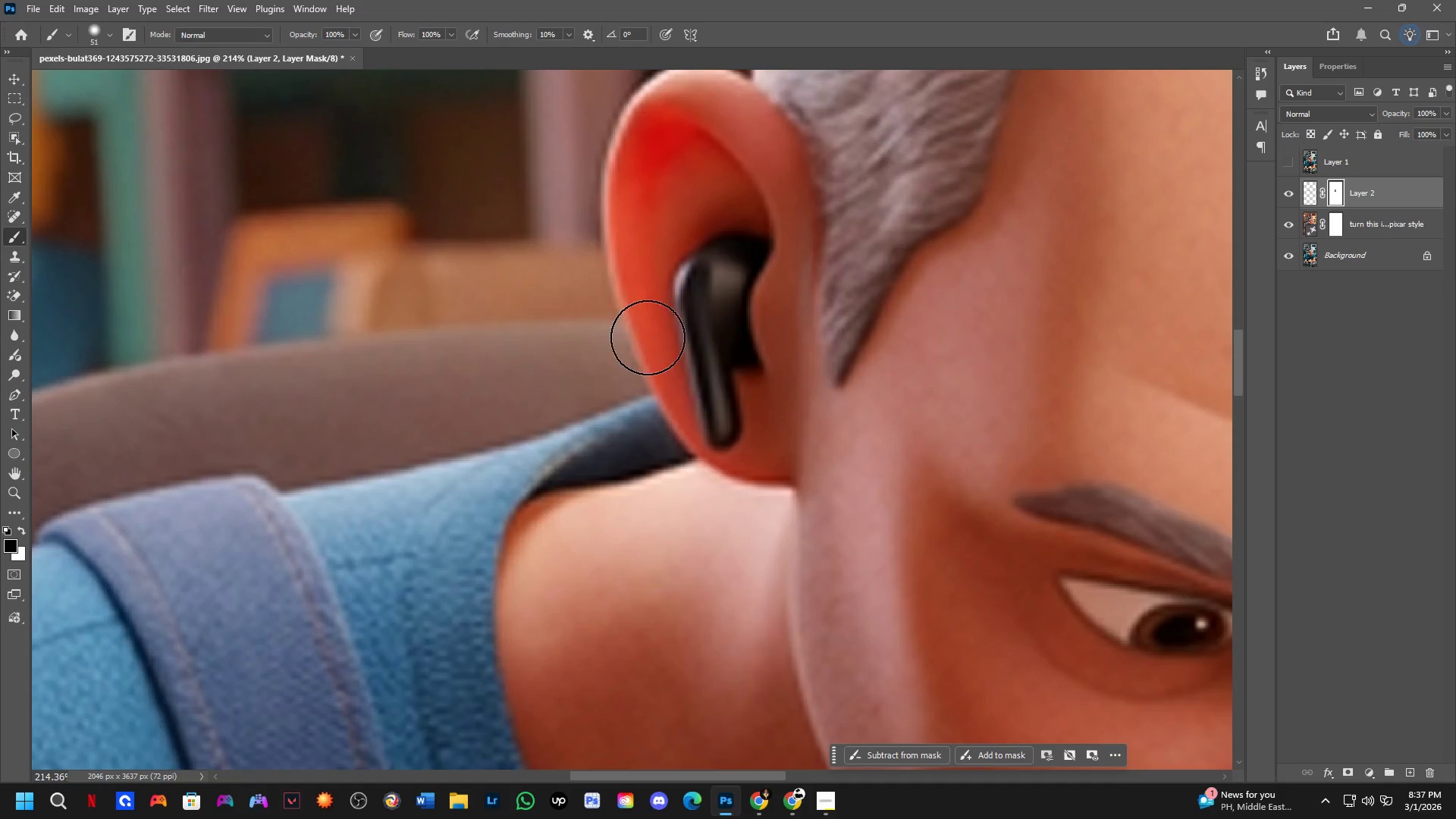 
hold_key(key=AltLeft, duration=0.45)
 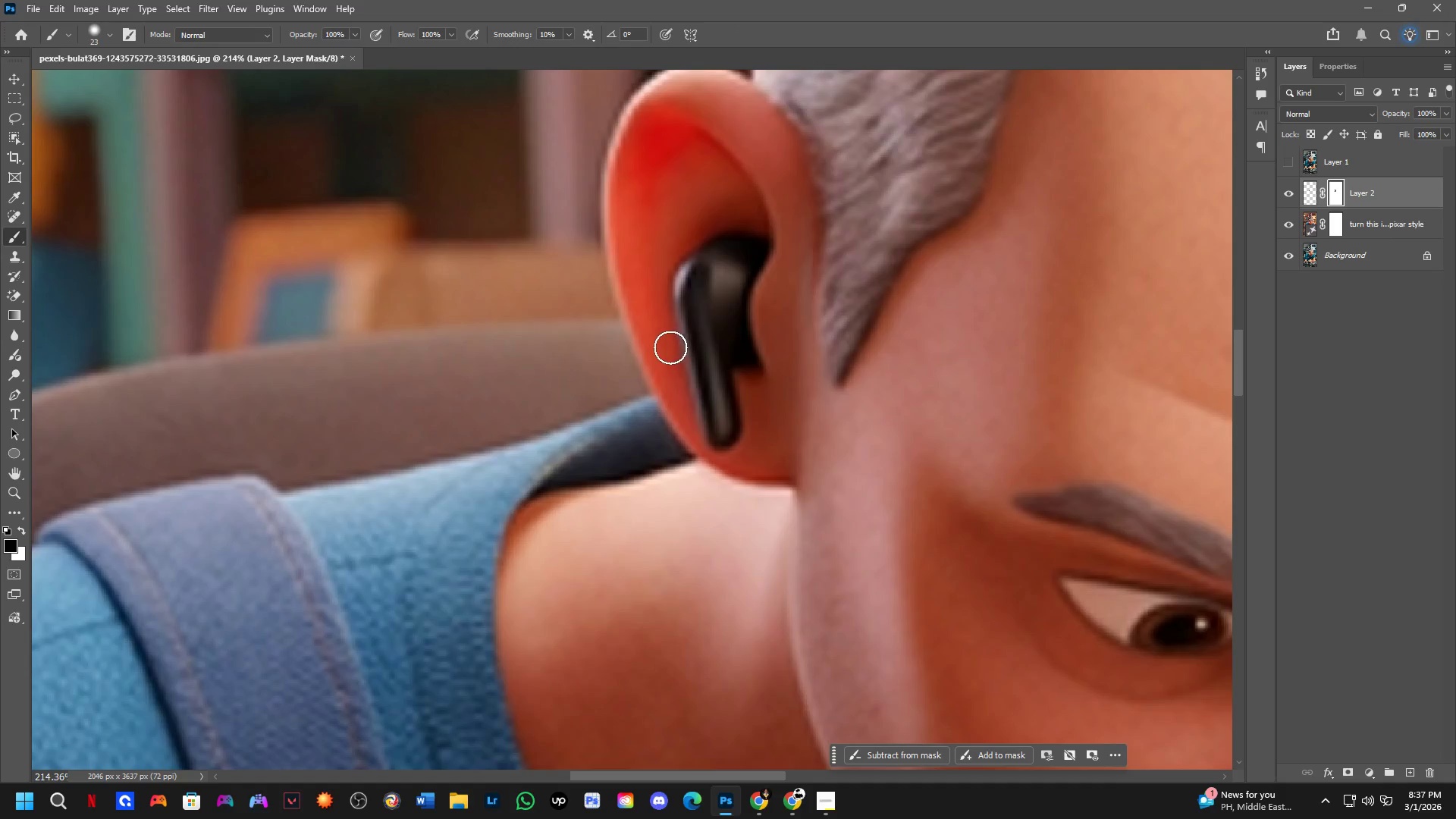 
left_click_drag(start_coordinate=[670, 347], to_coordinate=[634, 162])
 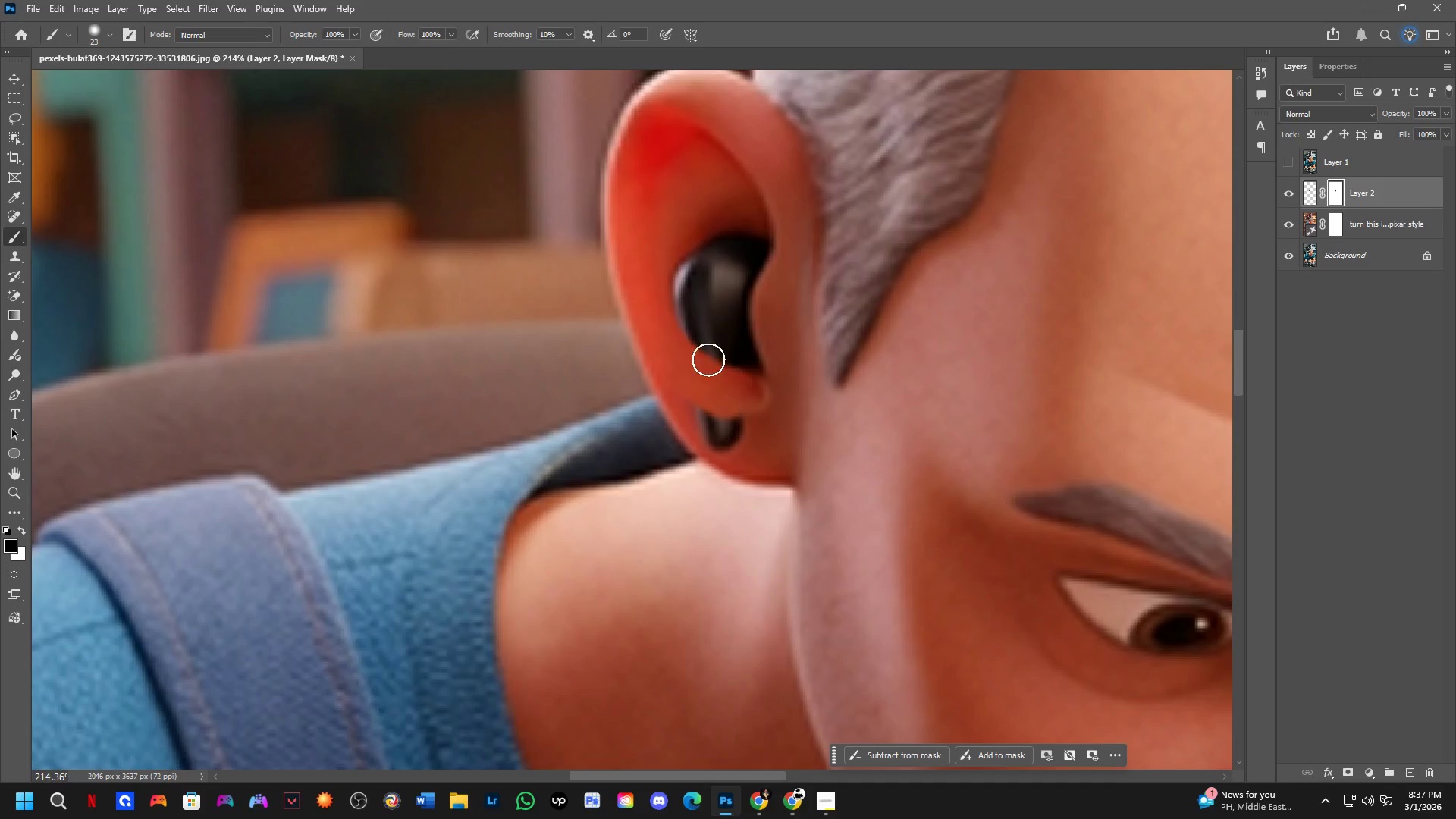 
key(Alt+AltLeft)
 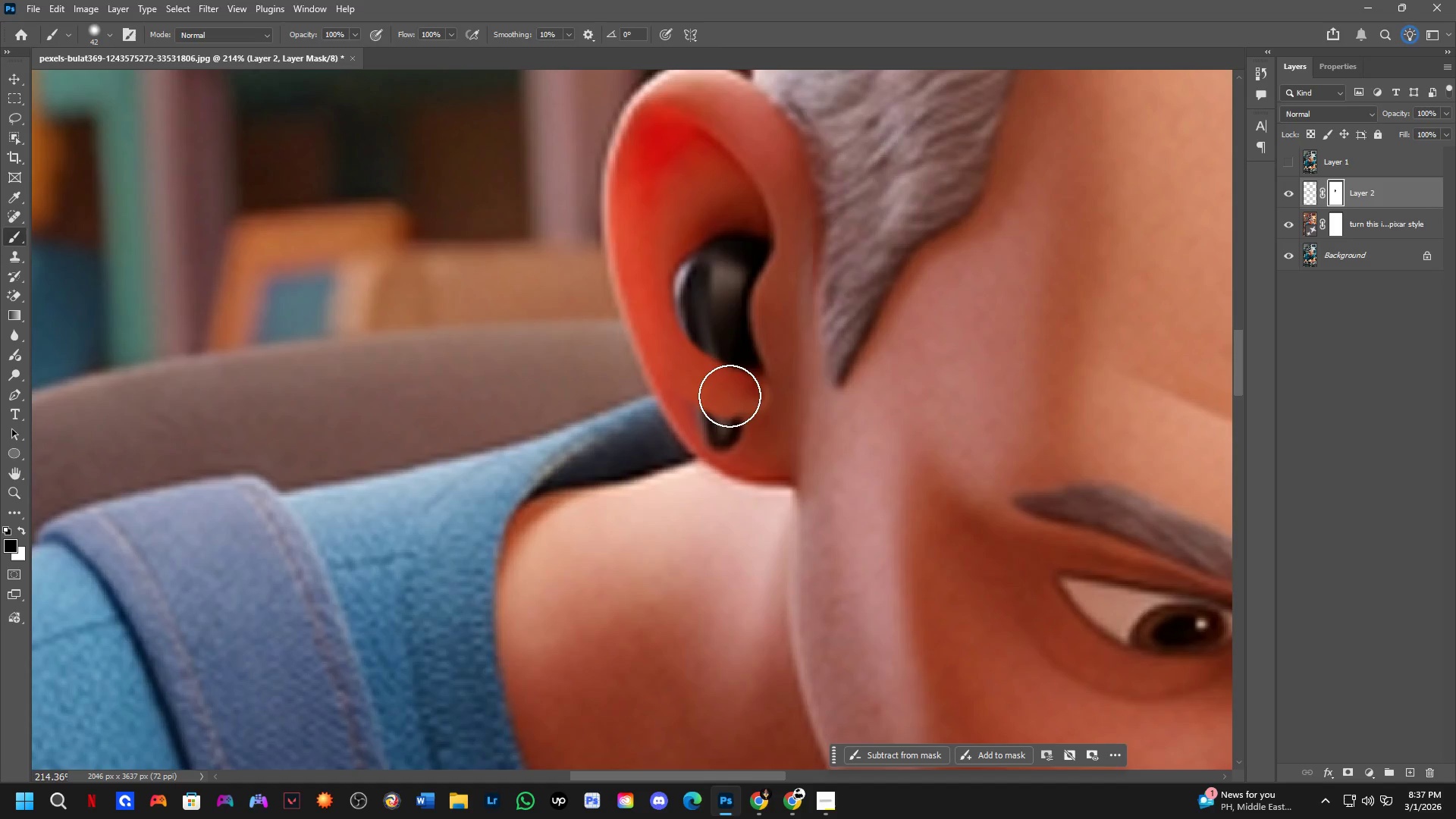 
left_click_drag(start_coordinate=[738, 403], to_coordinate=[794, 493])
 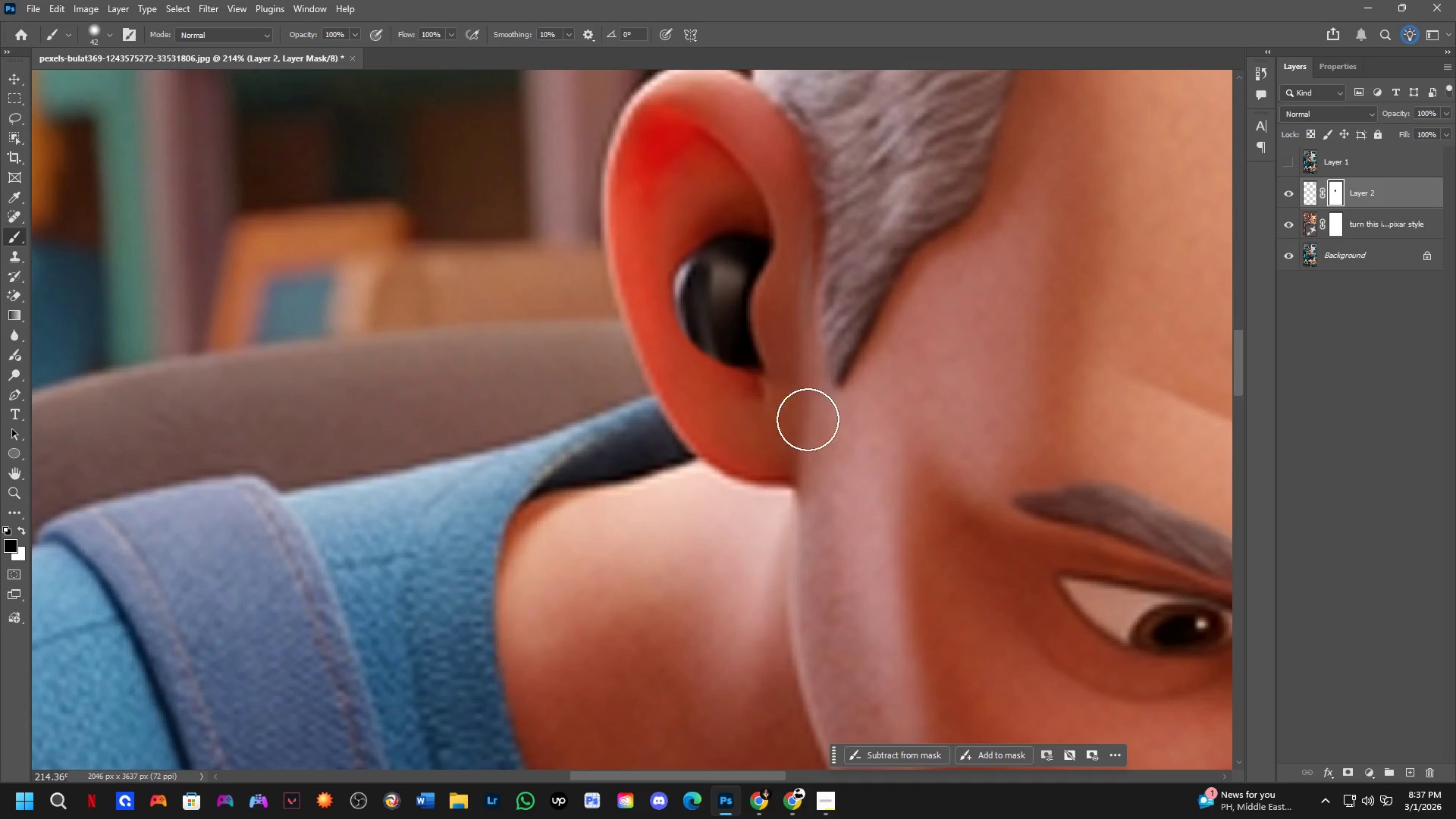 
hold_key(key=AltLeft, duration=0.33)
 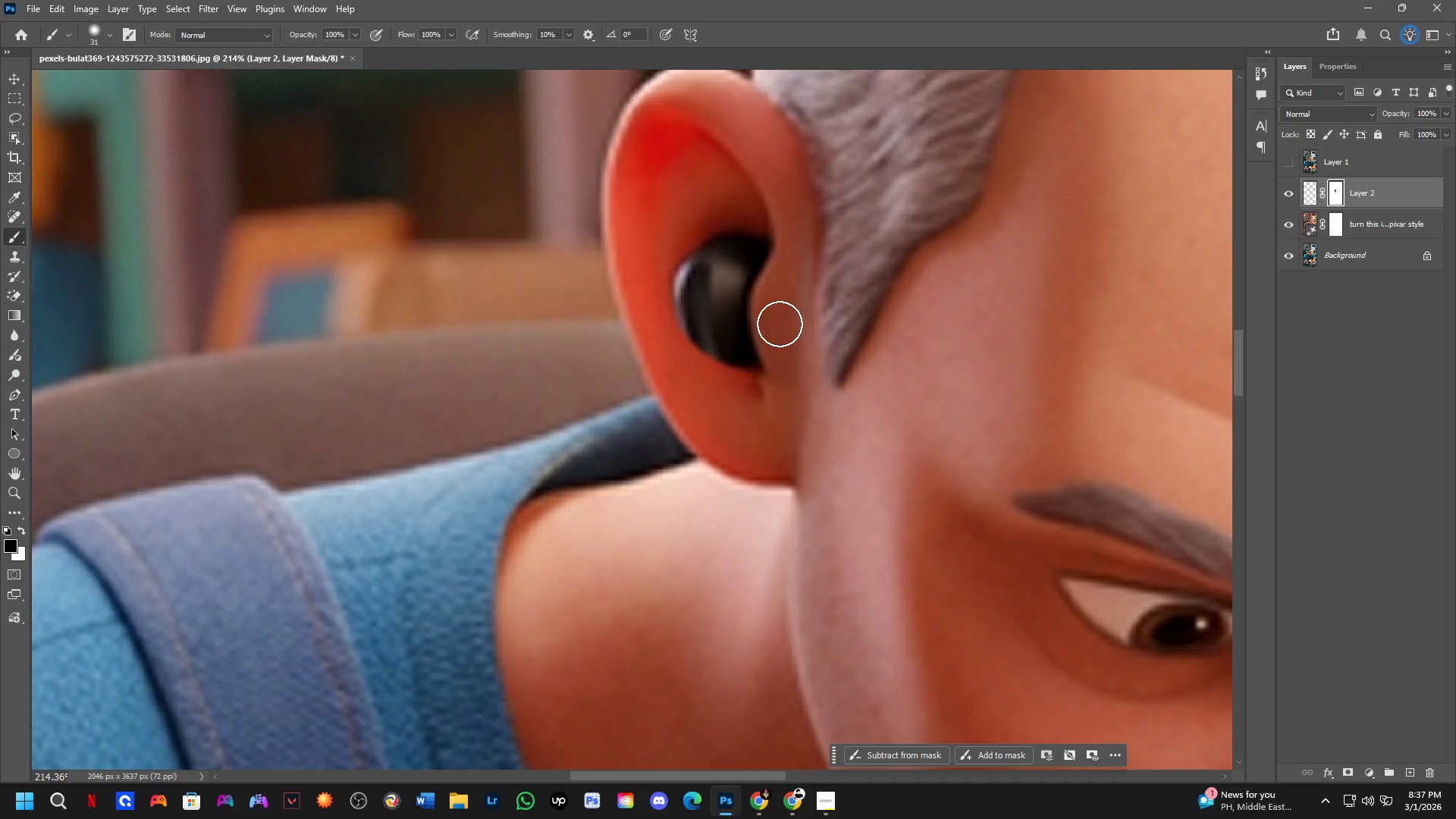 
left_click_drag(start_coordinate=[780, 324], to_coordinate=[821, 241])
 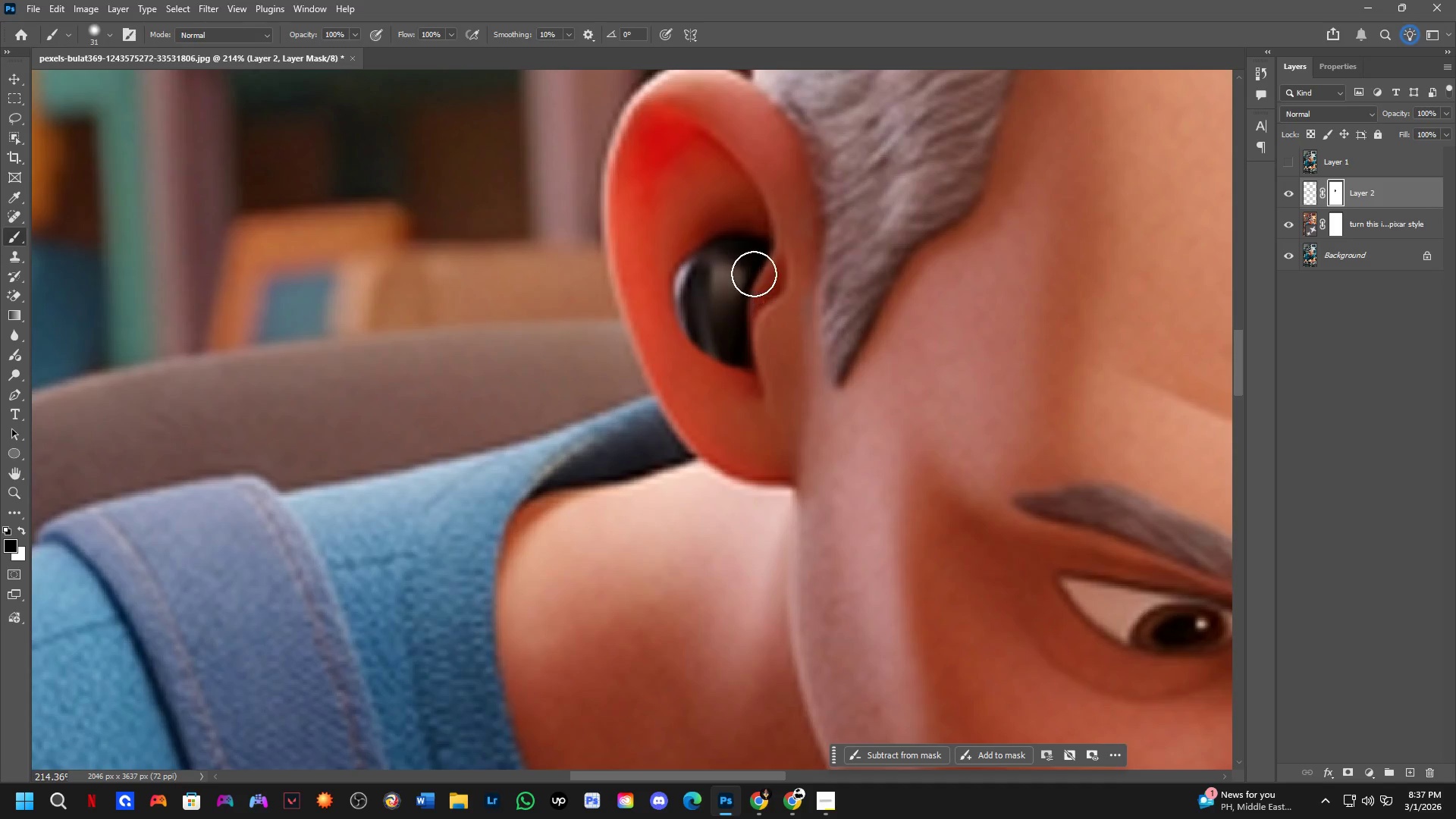 
key(X)
 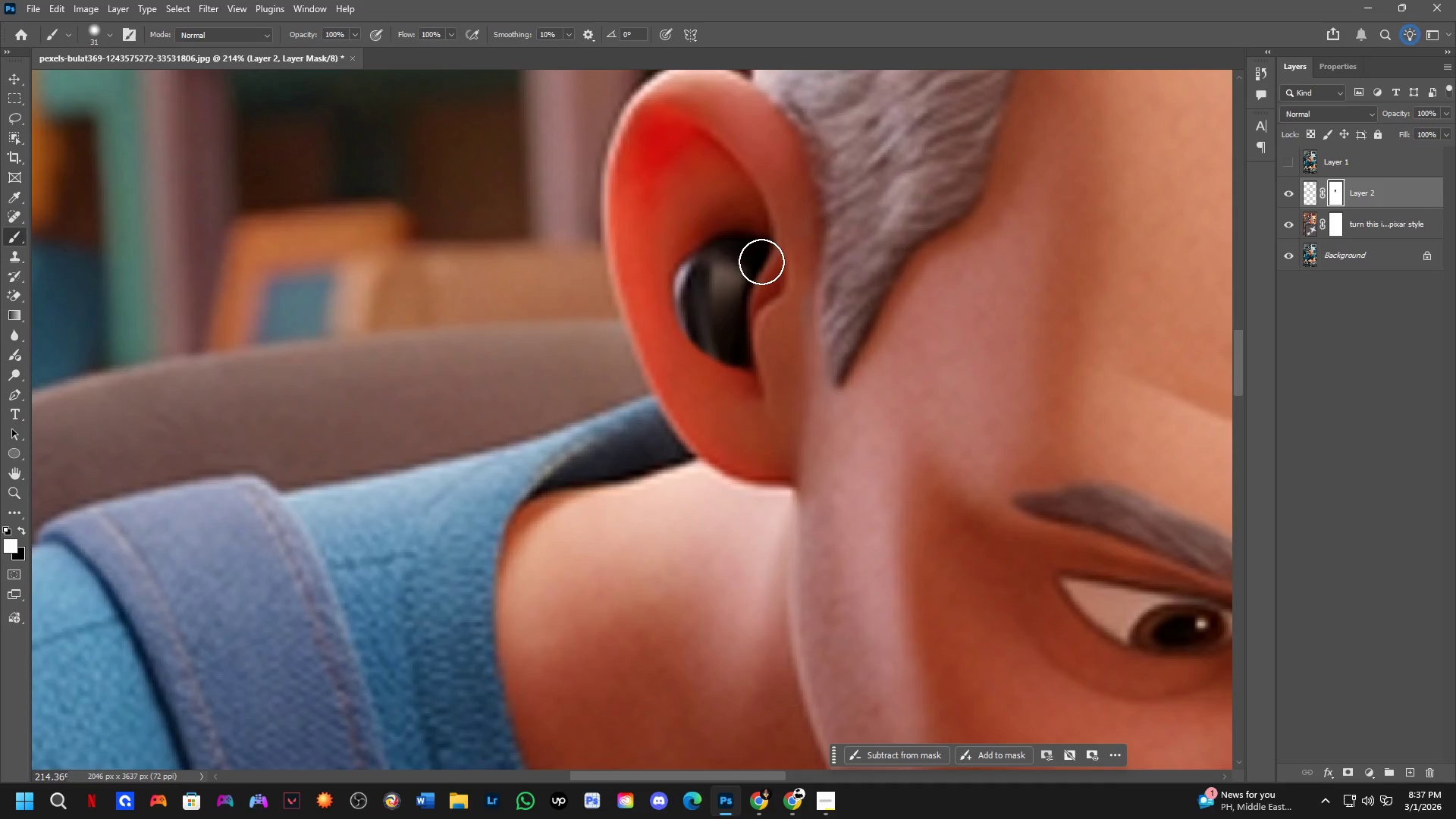 
left_click_drag(start_coordinate=[761, 262], to_coordinate=[739, 336])
 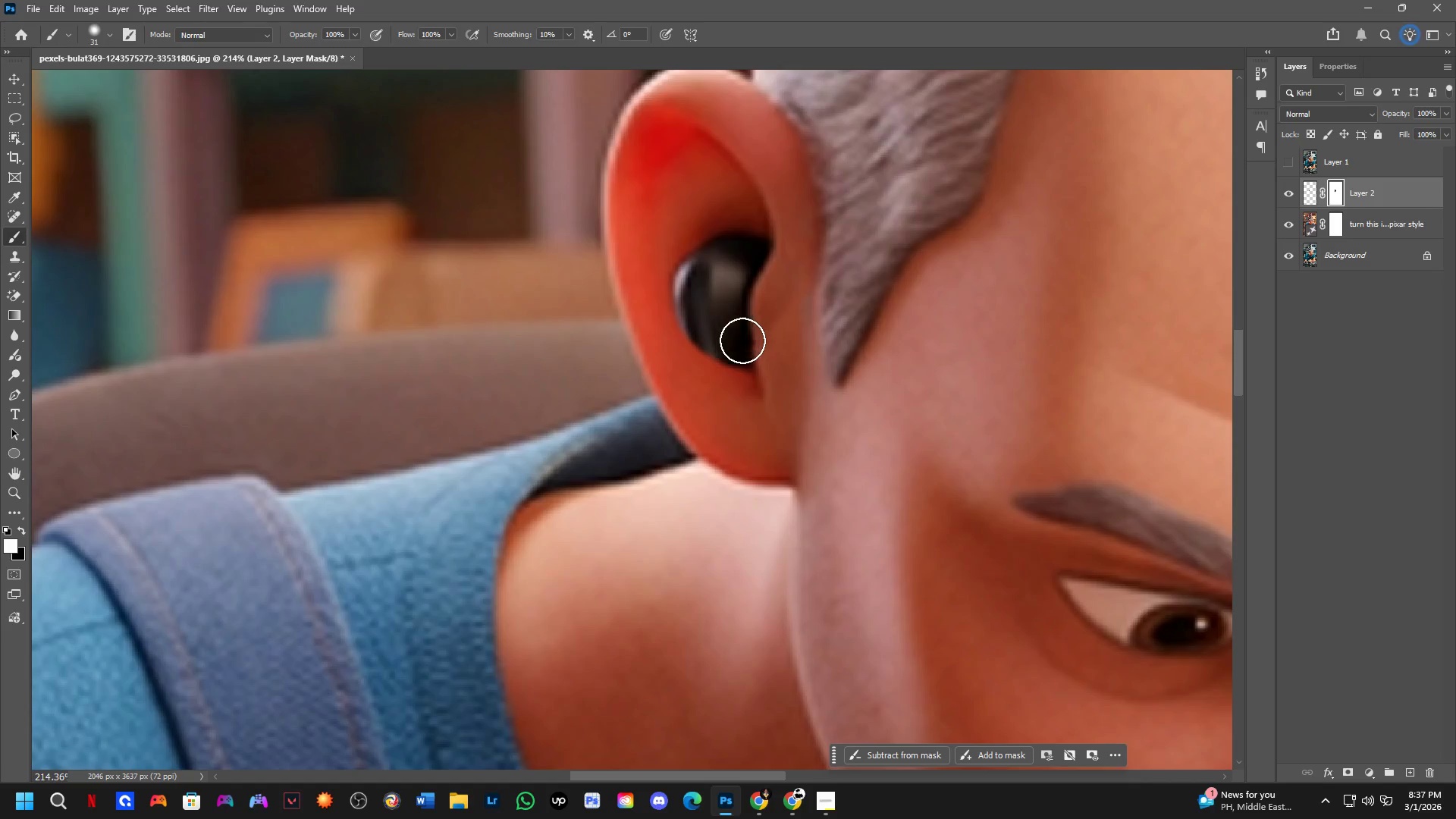 
key(Shift+ShiftLeft)
 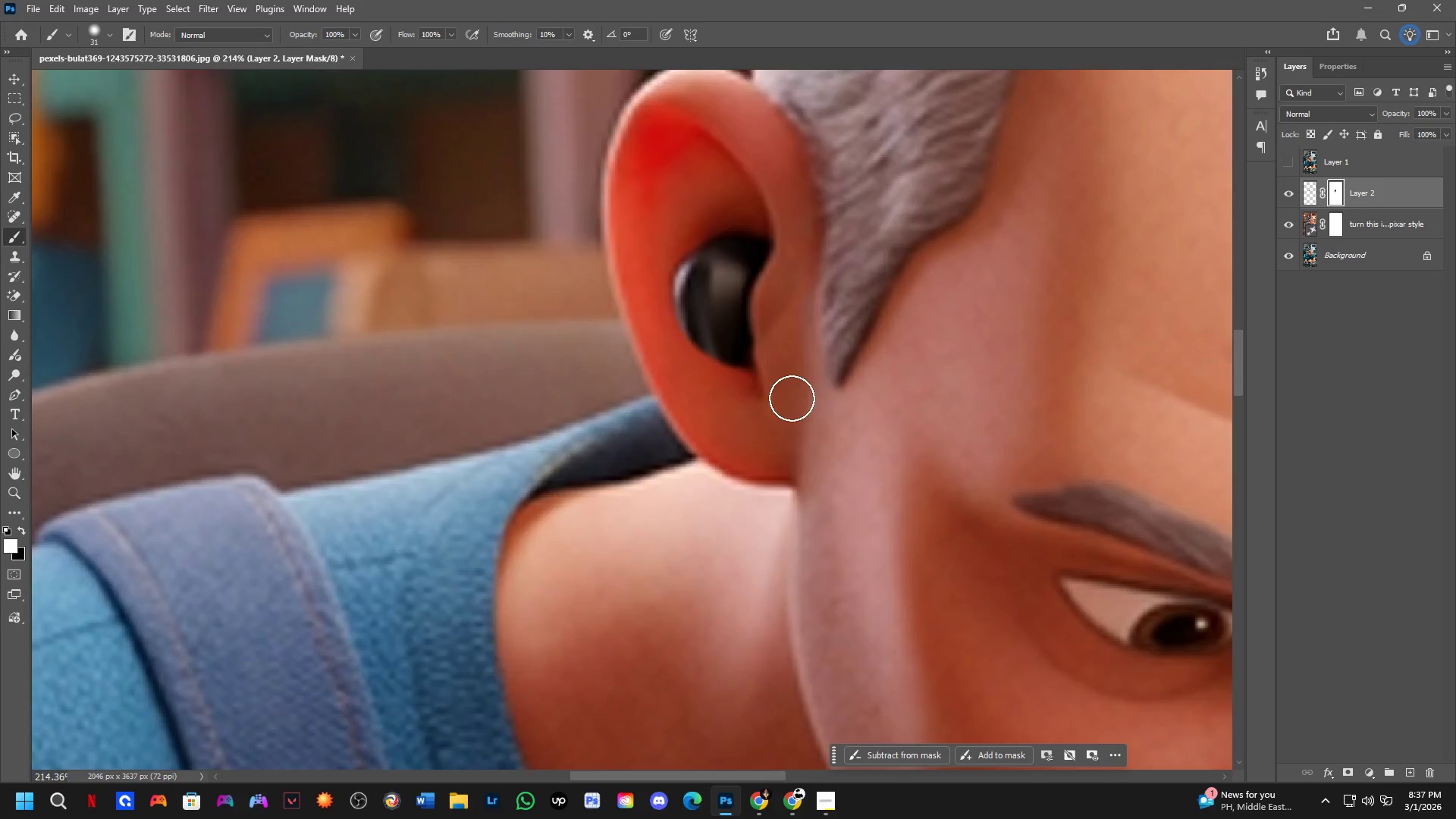 
hold_key(key=Space, duration=0.39)
 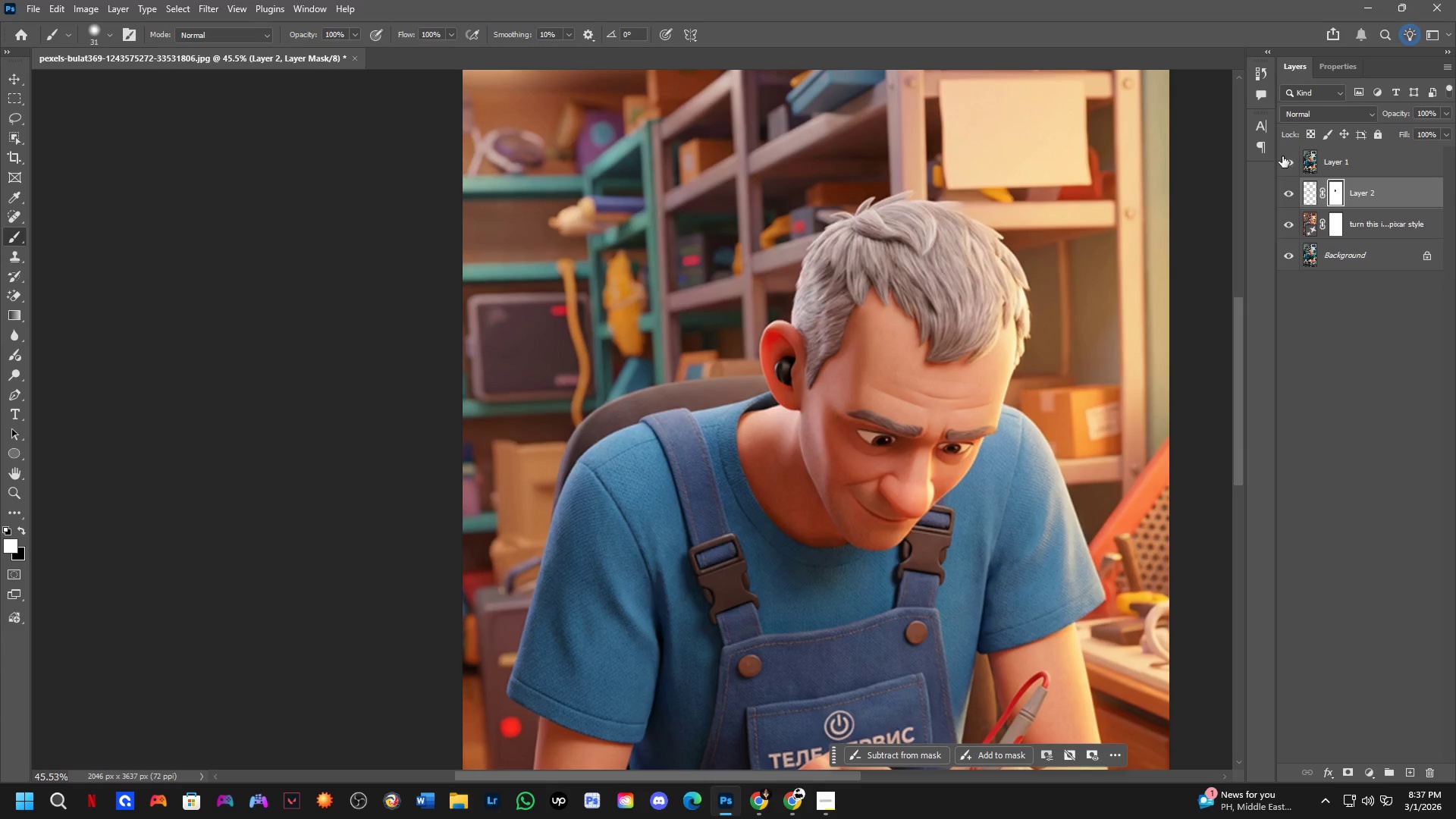 
left_click_drag(start_coordinate=[841, 477], to_coordinate=[832, 447])
 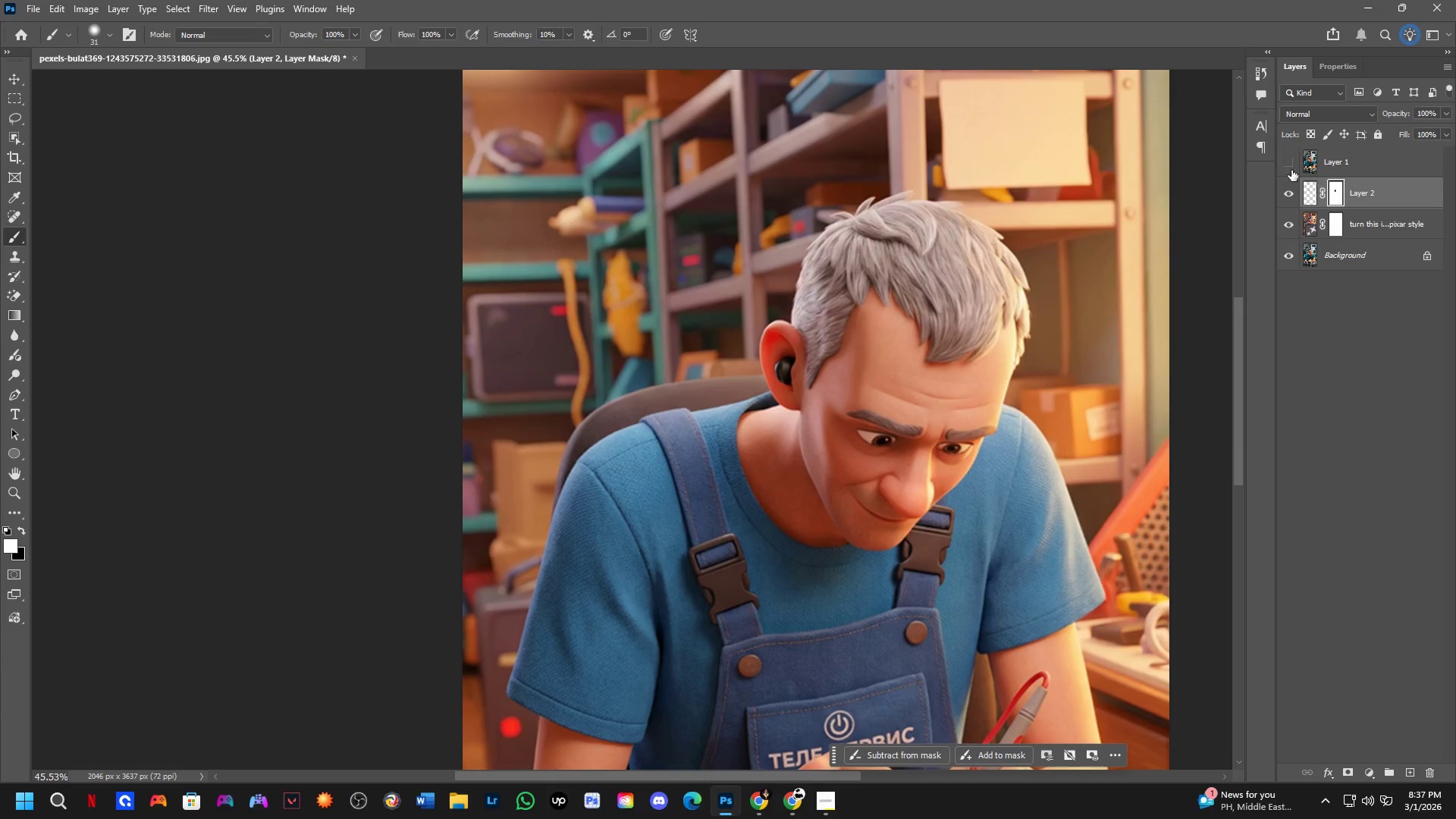 
scroll: coordinate [821, 441], scroll_direction: down, amount: 8.0
 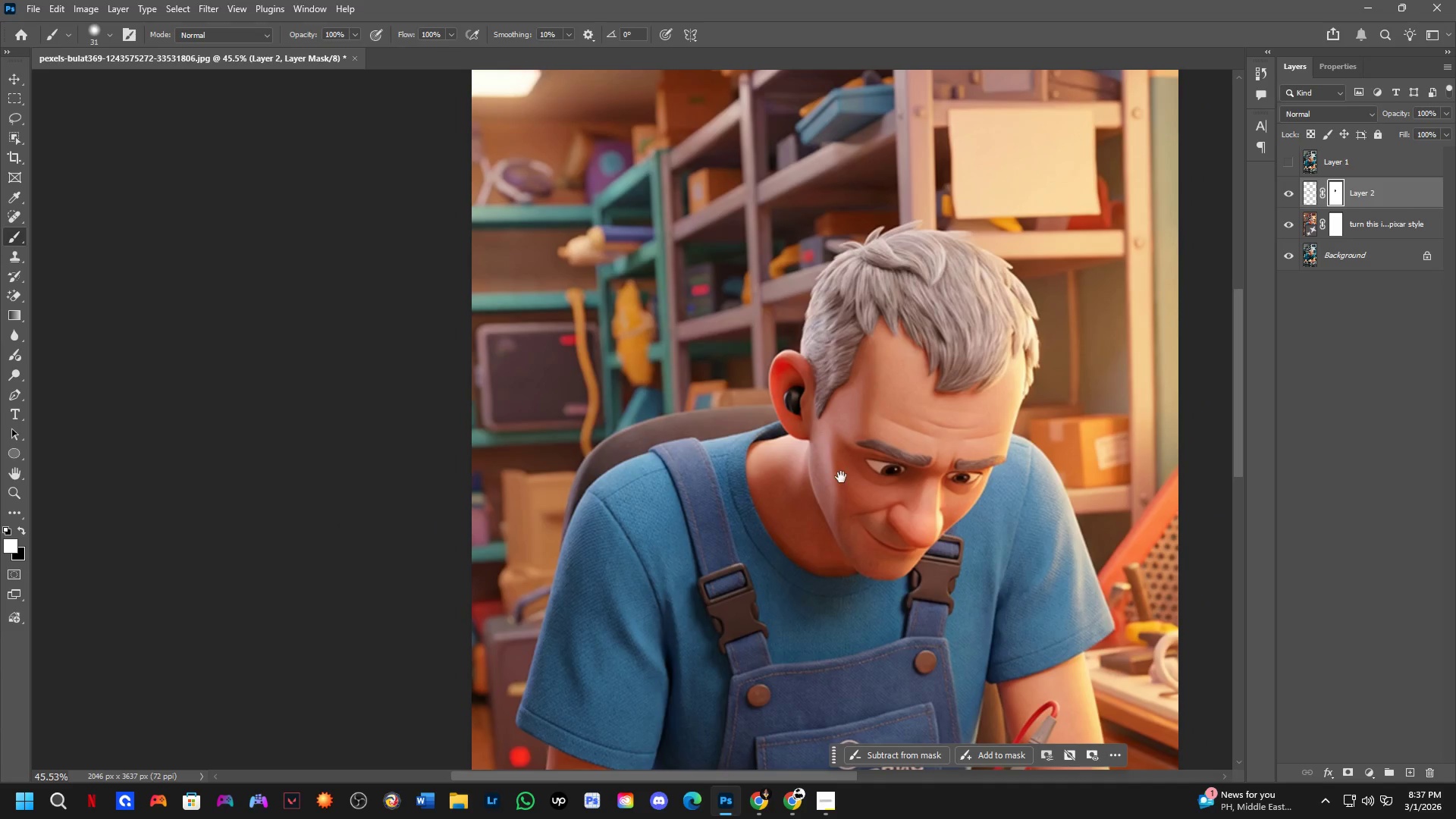 
left_click([1282, 156])
 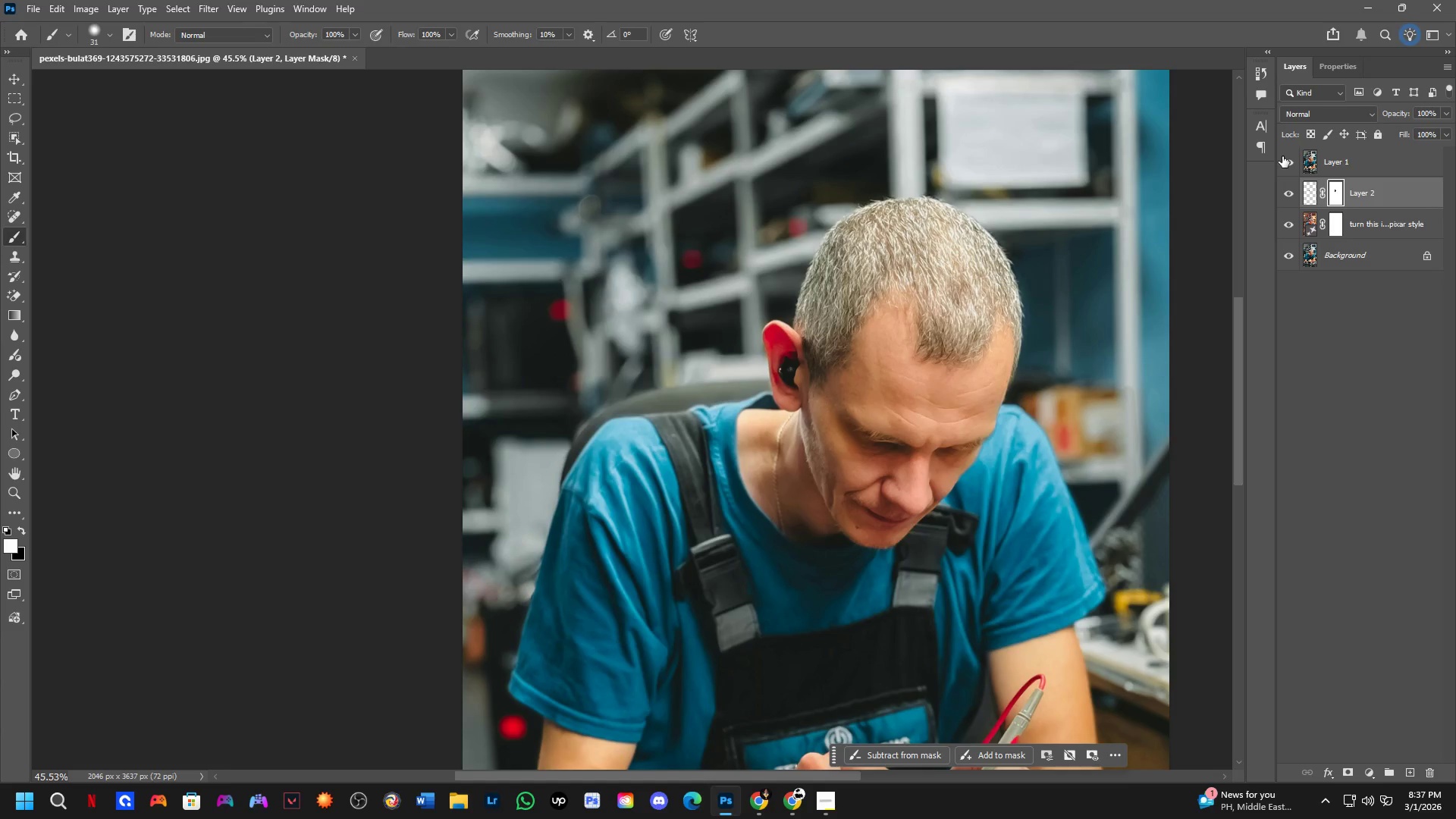 
left_click([1282, 156])
 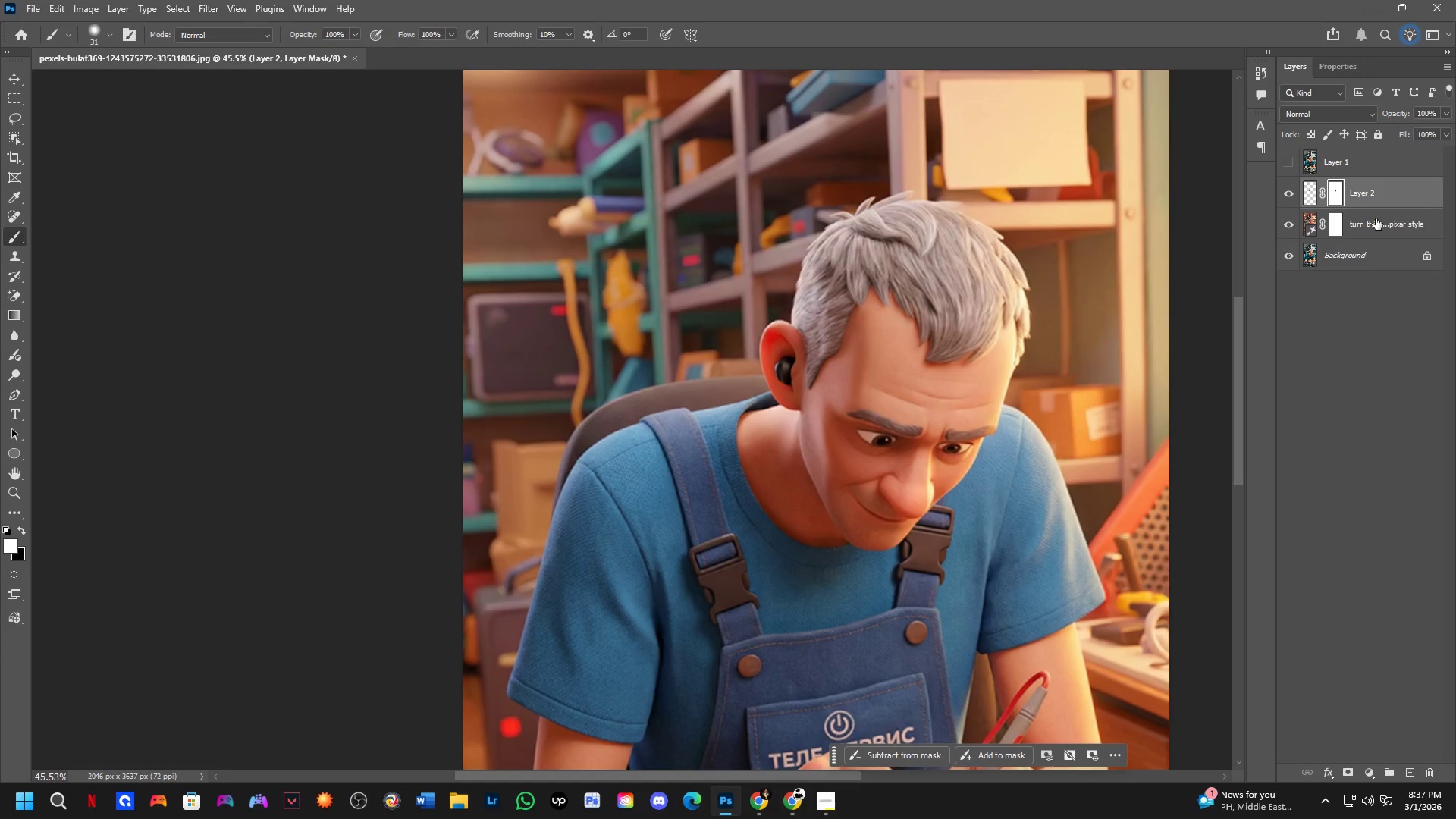 
hold_key(key=ControlLeft, duration=0.33)
 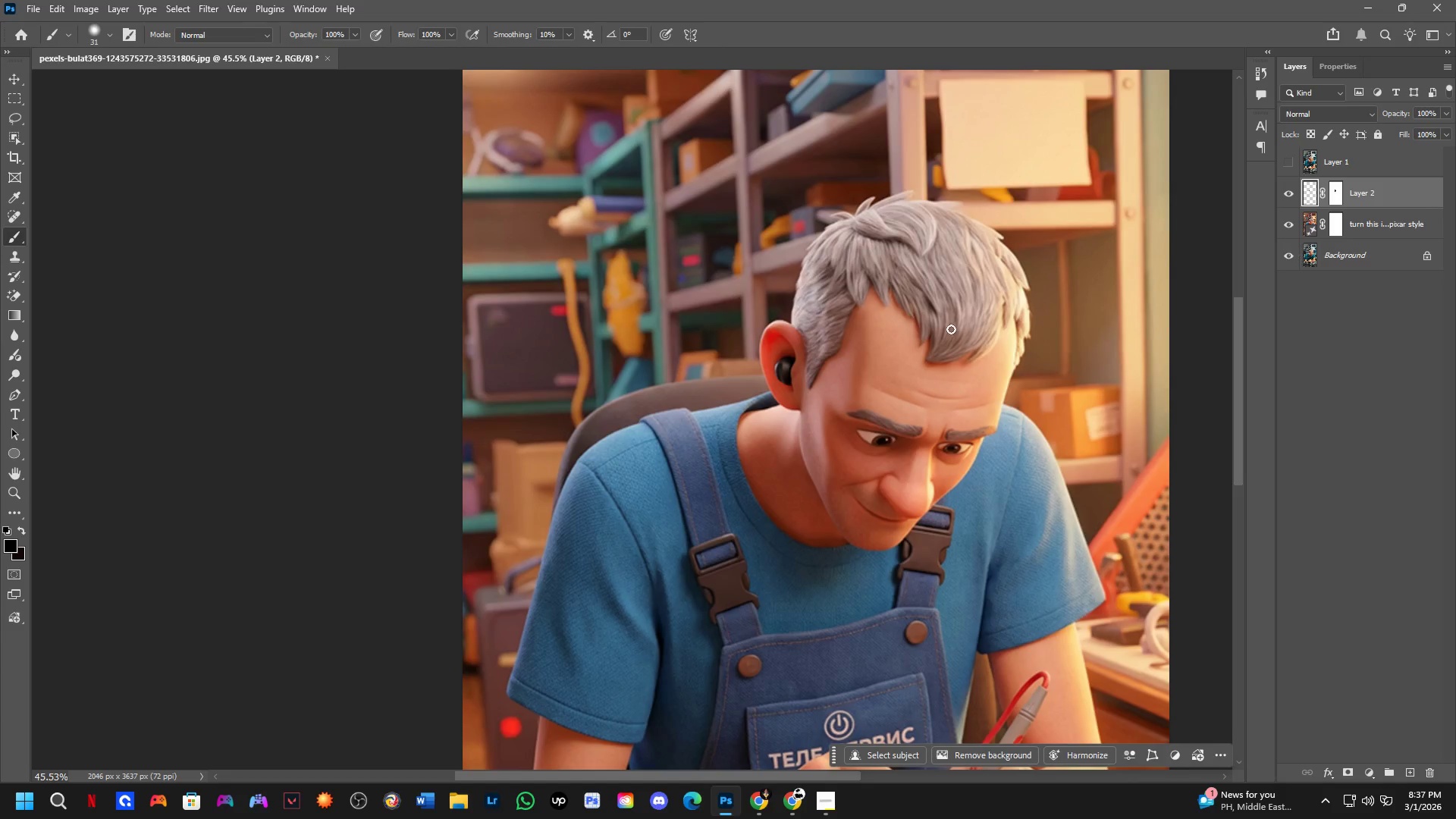 
key(Control+Shift+ShiftLeft)
 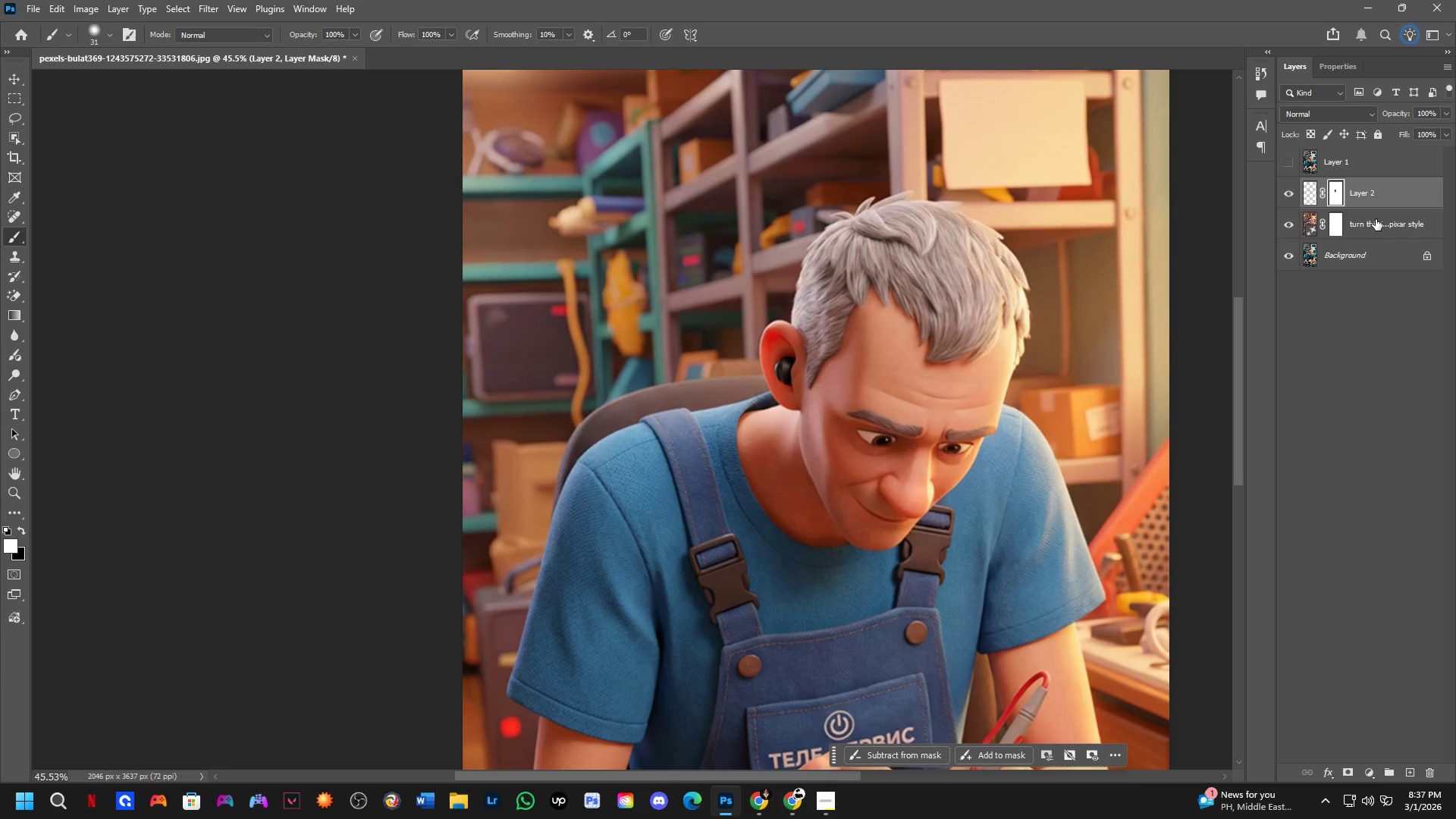 
left_click([1376, 219])
 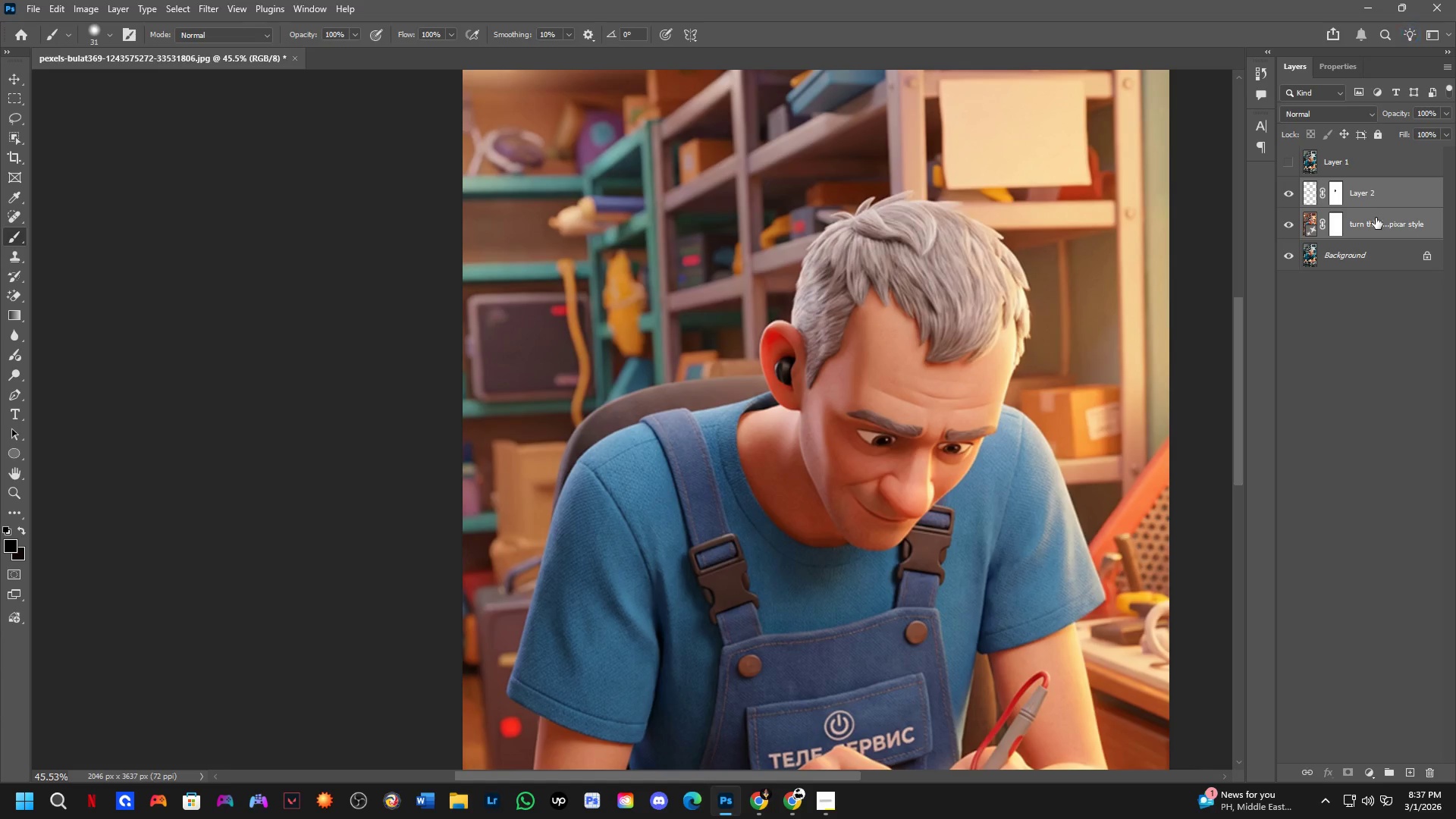 
double_click([1379, 209])
 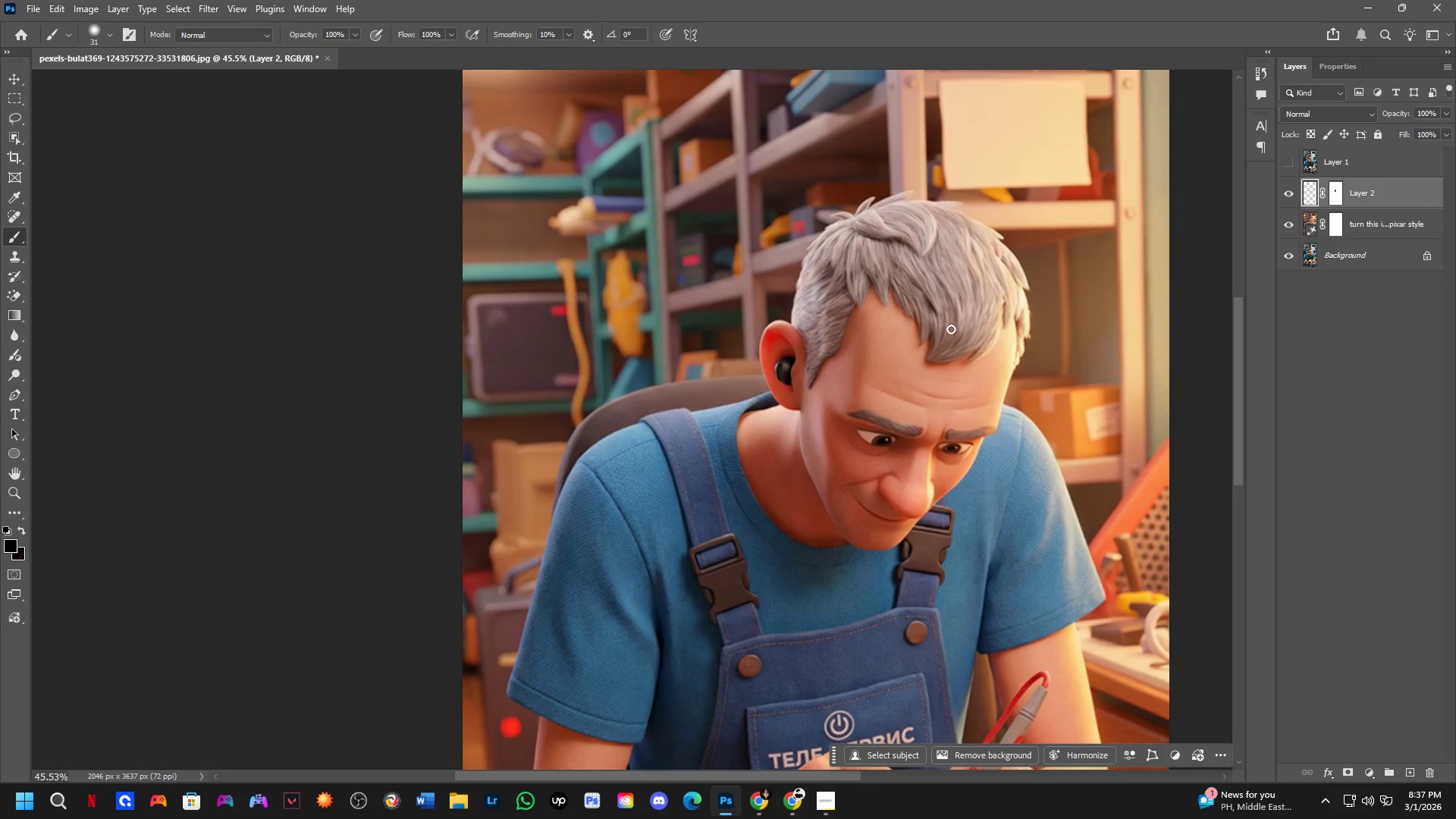 
hold_key(key=Space, duration=0.44)
 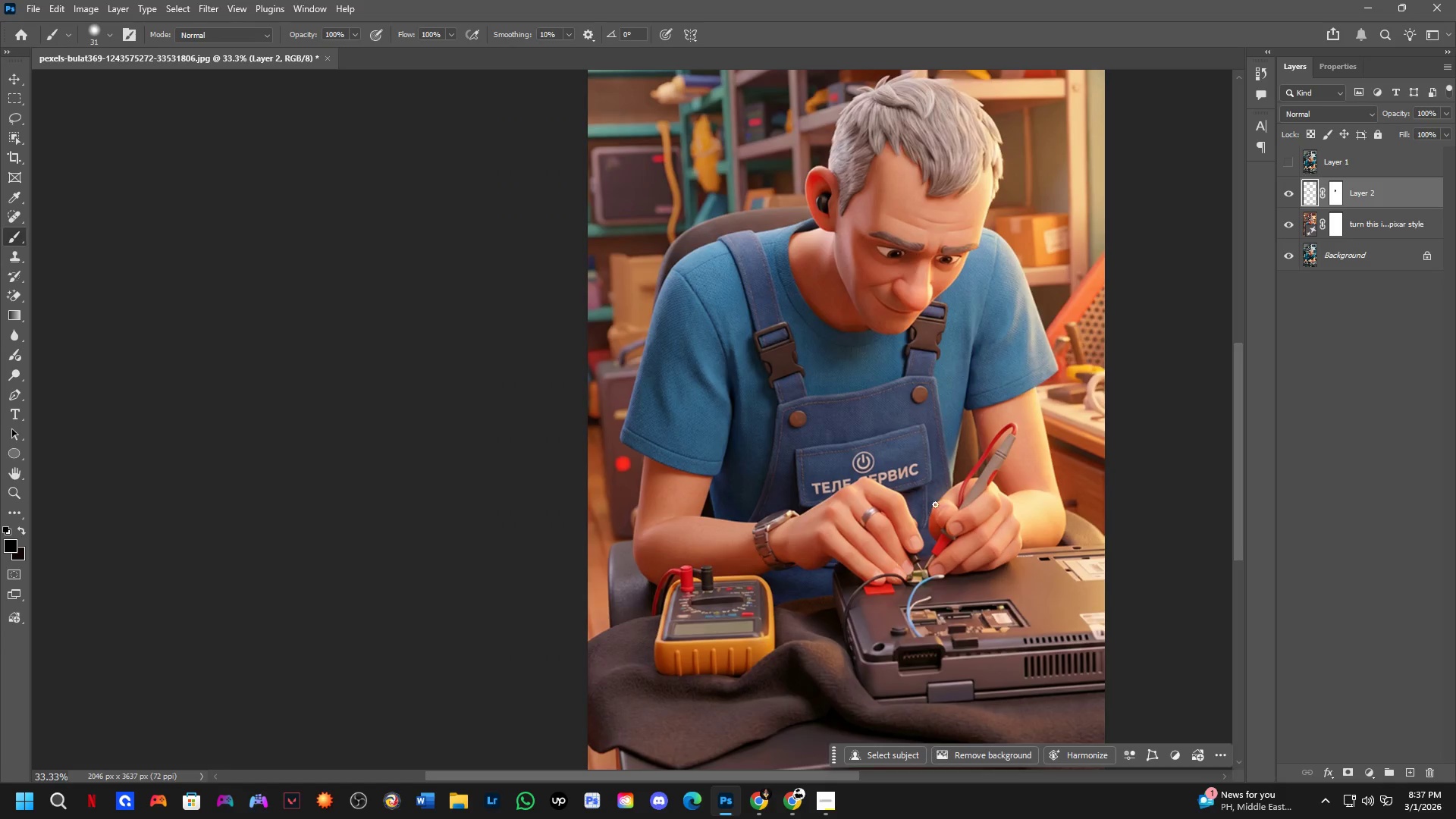 
left_click_drag(start_coordinate=[1012, 468], to_coordinate=[992, 450])
 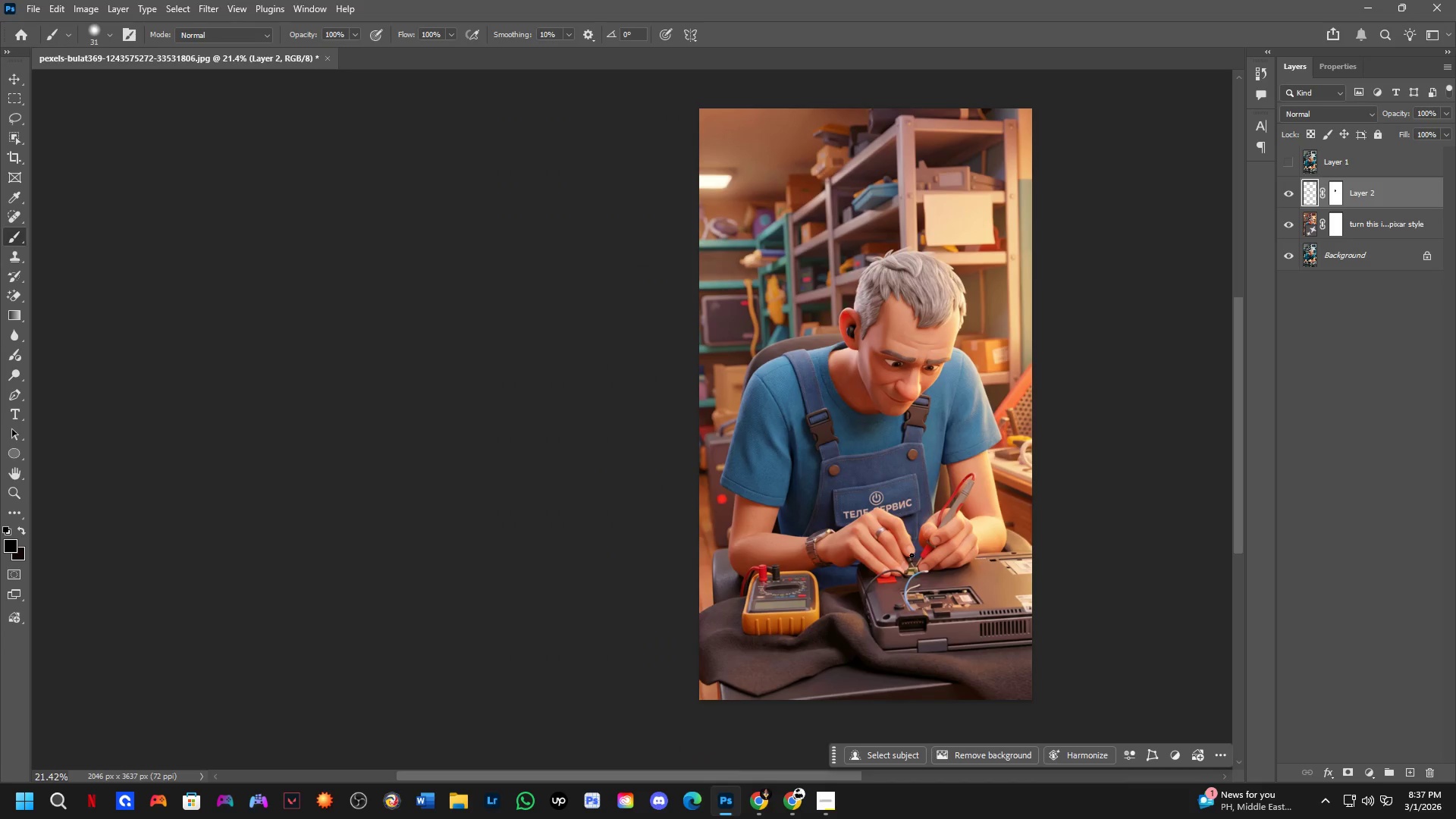 
scroll: coordinate [949, 331], scroll_direction: down, amount: 8.0
 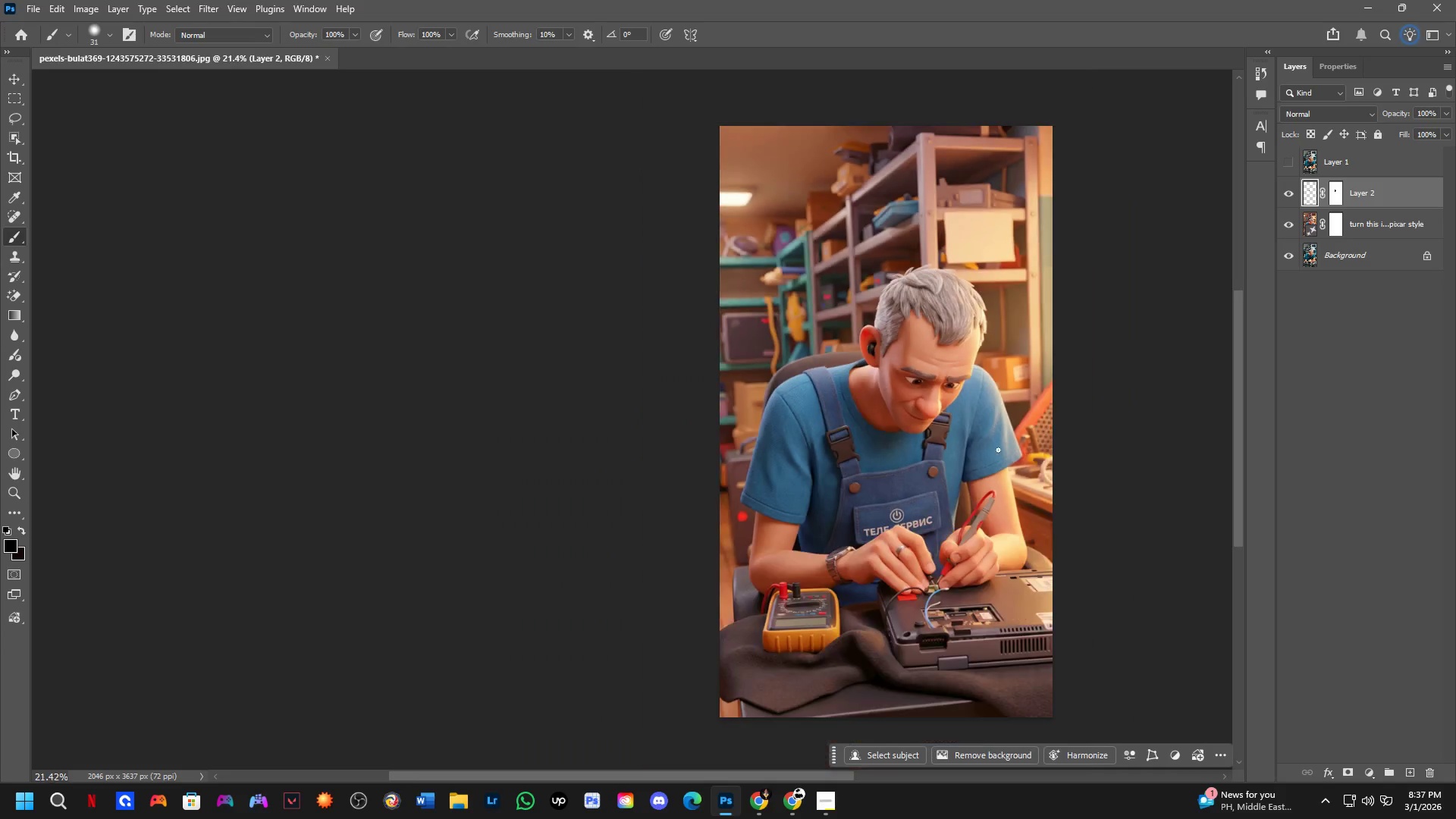 
key(Shift+ShiftLeft)
 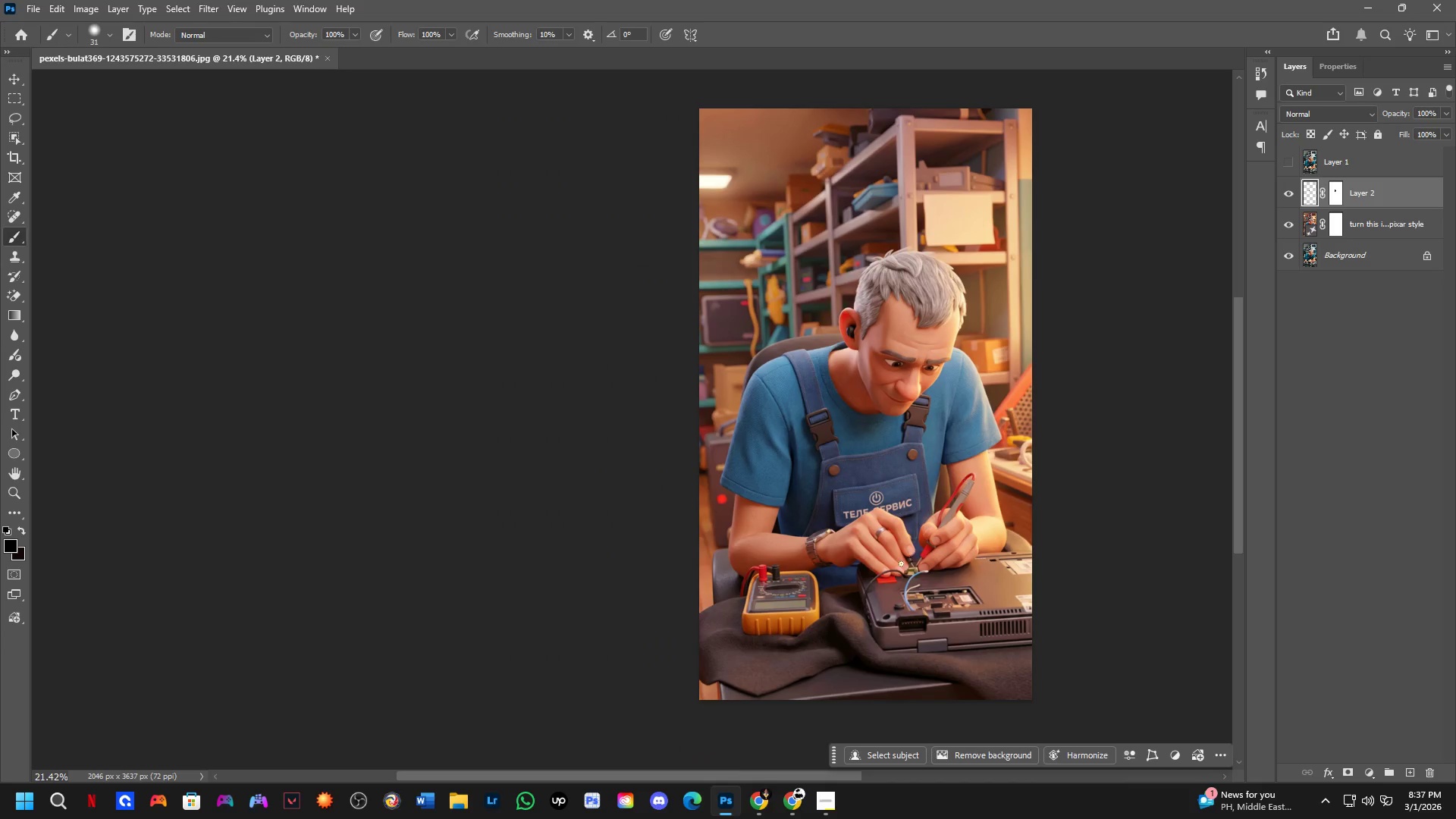 
scroll: coordinate [977, 469], scroll_direction: down, amount: 1.0
 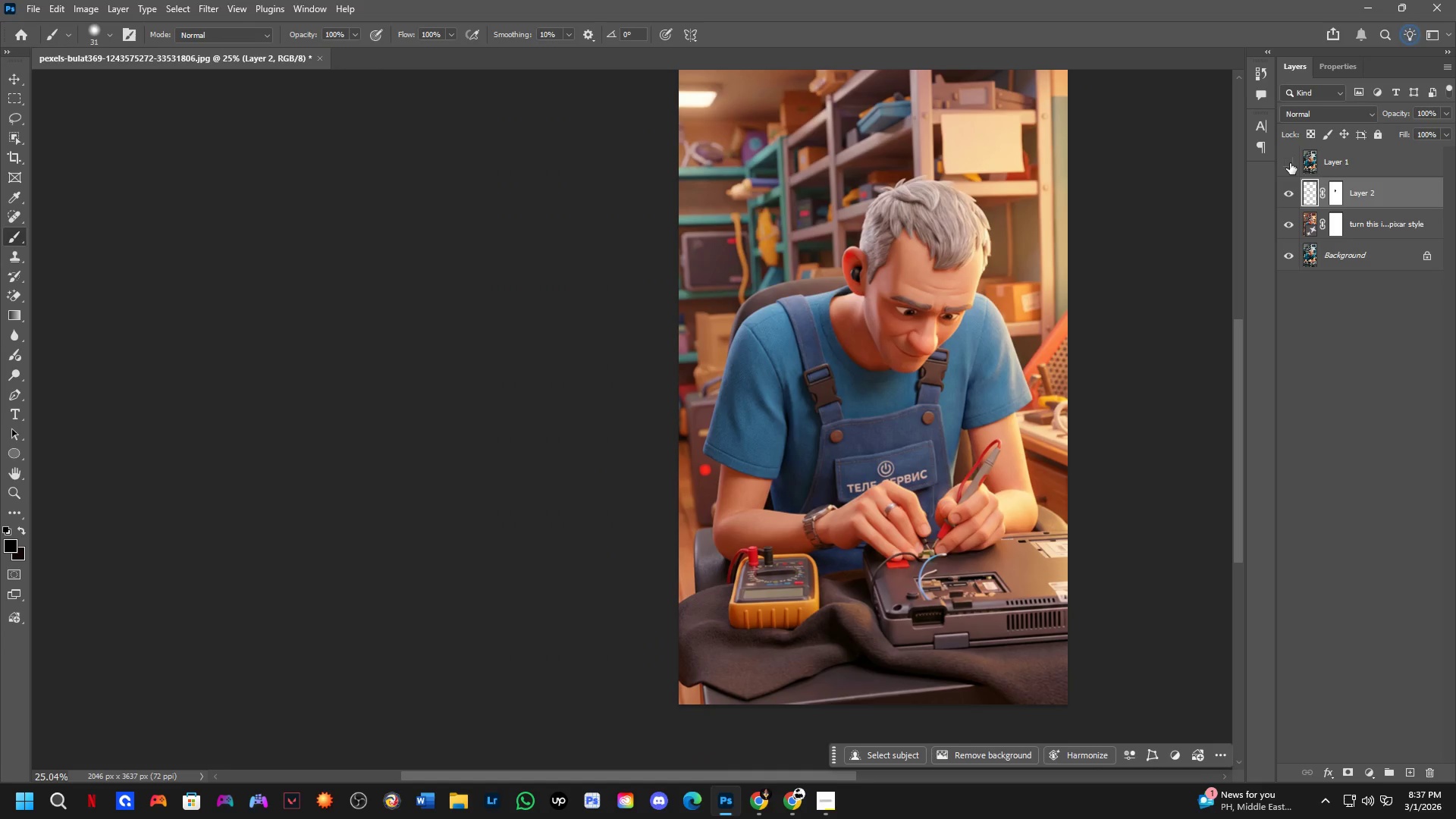 
left_click([1292, 160])
 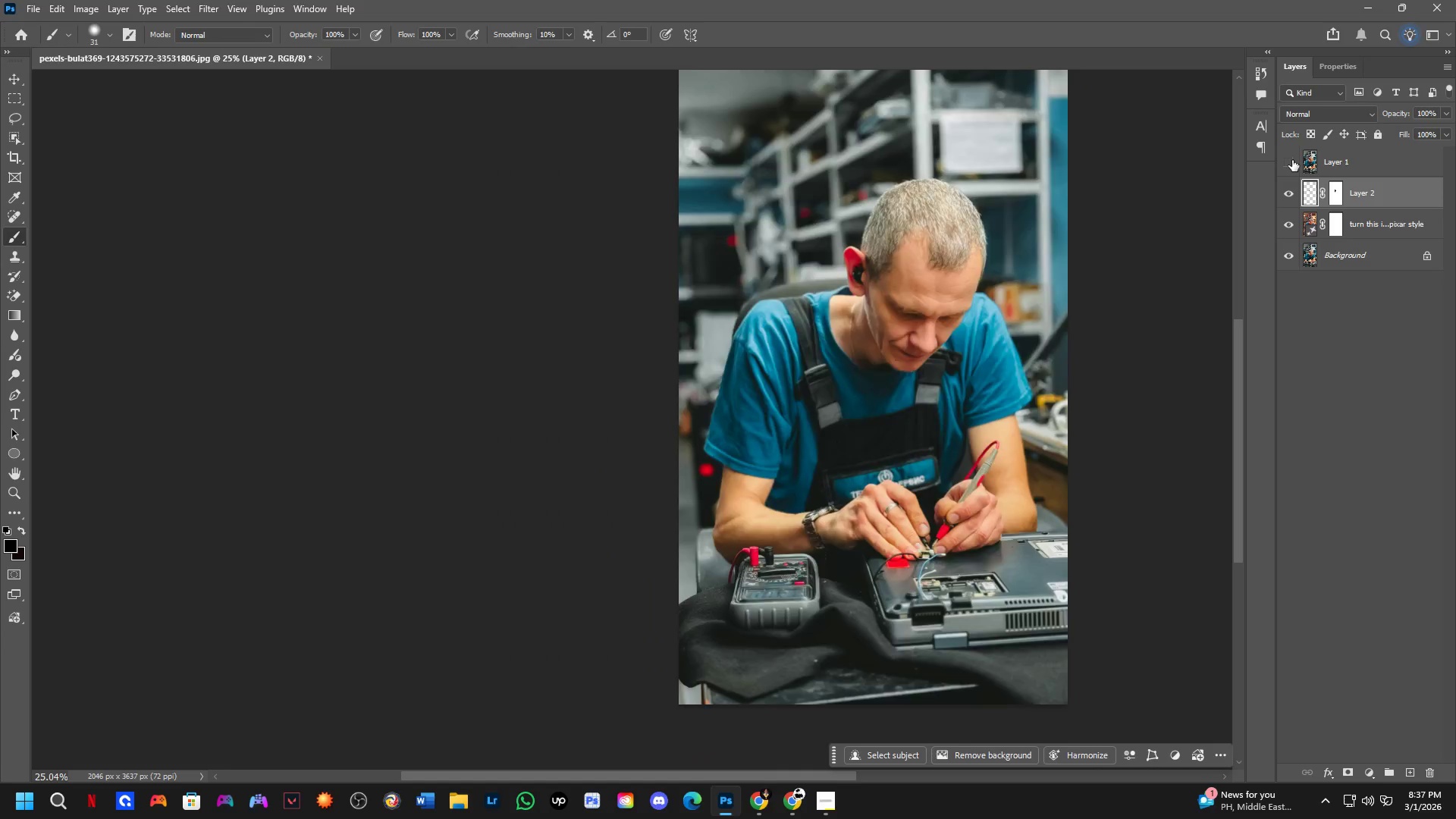 
double_click([1292, 159])
 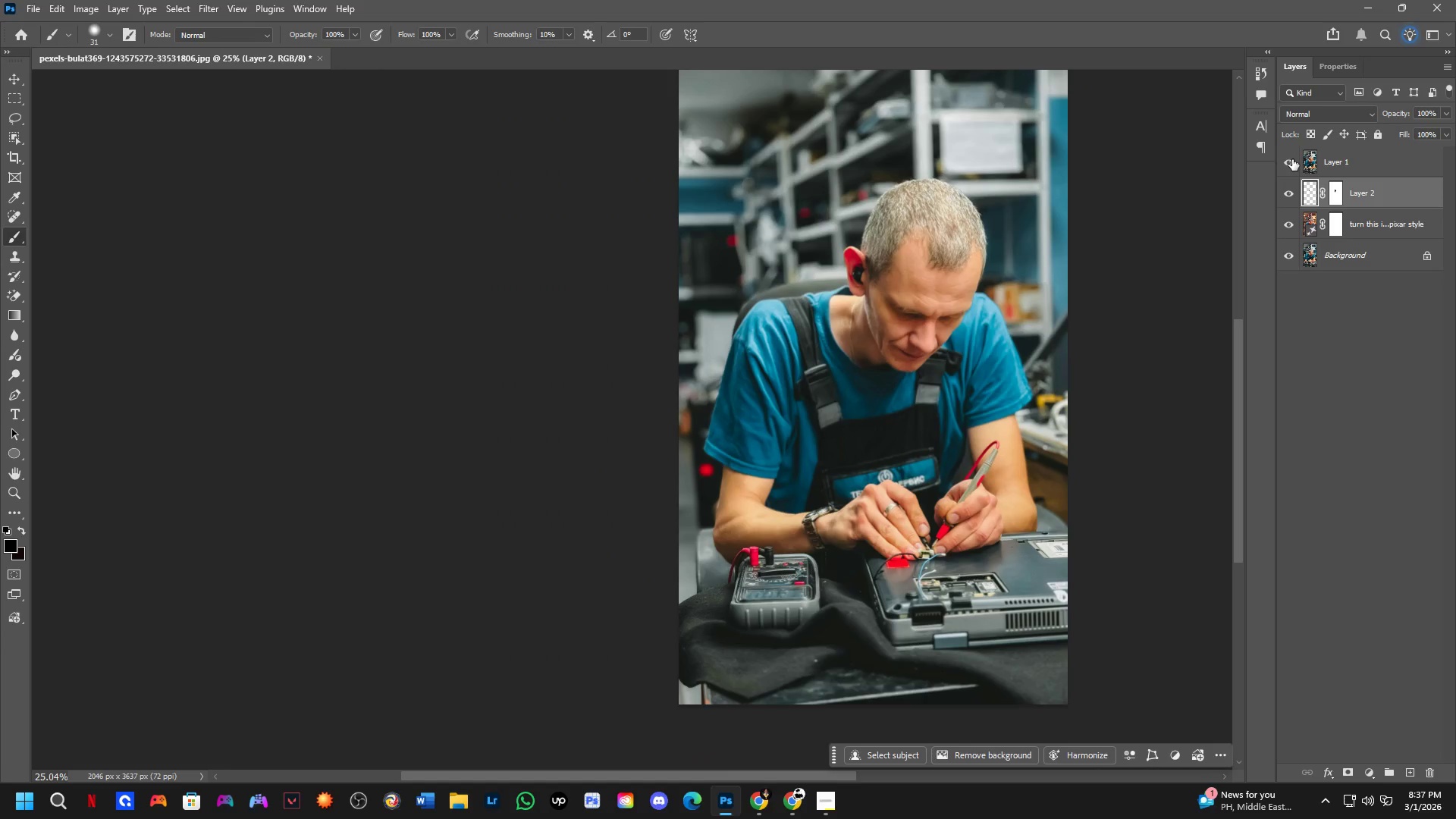 
triple_click([1292, 159])
 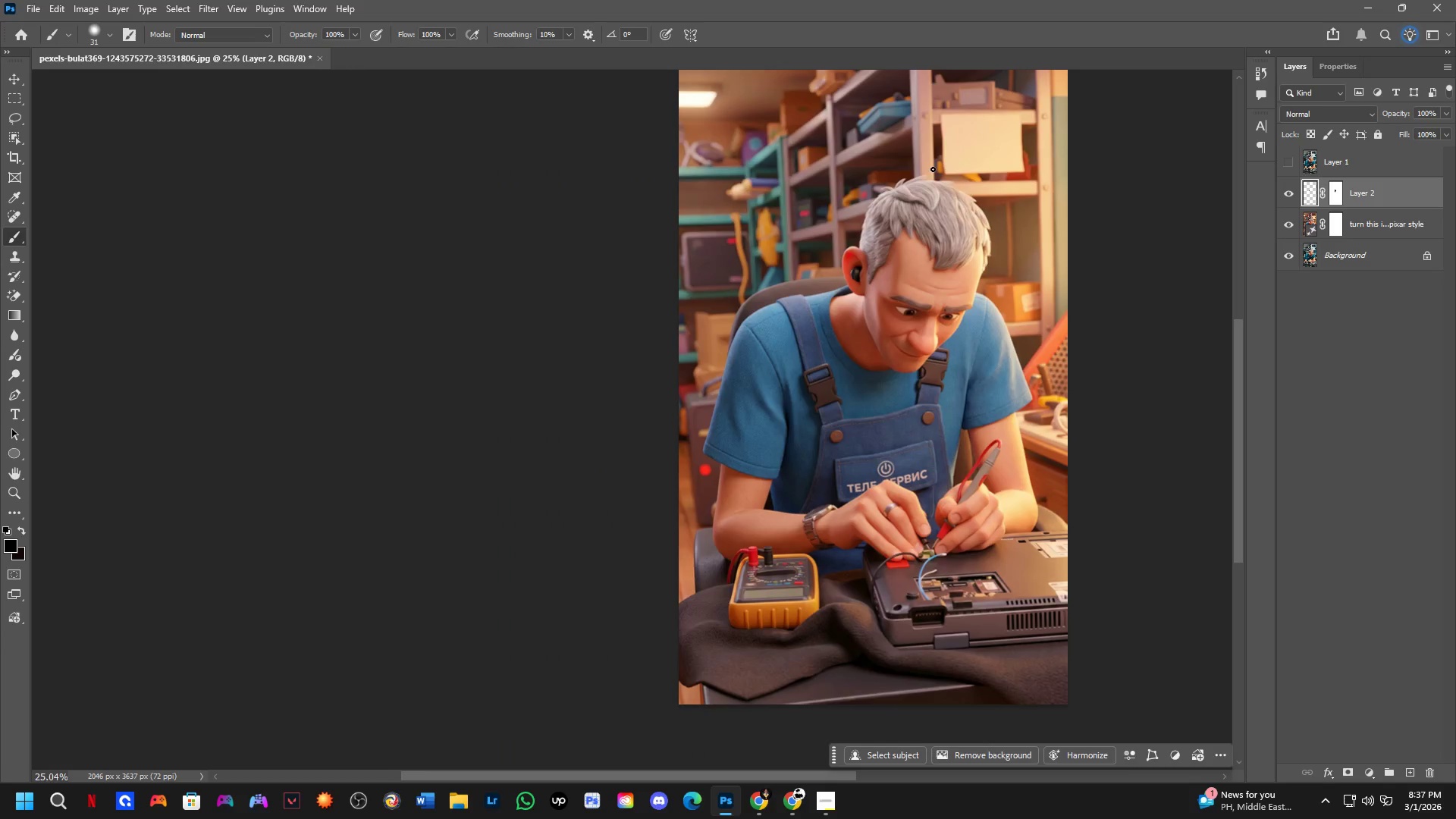 
hold_key(key=Space, duration=0.41)
 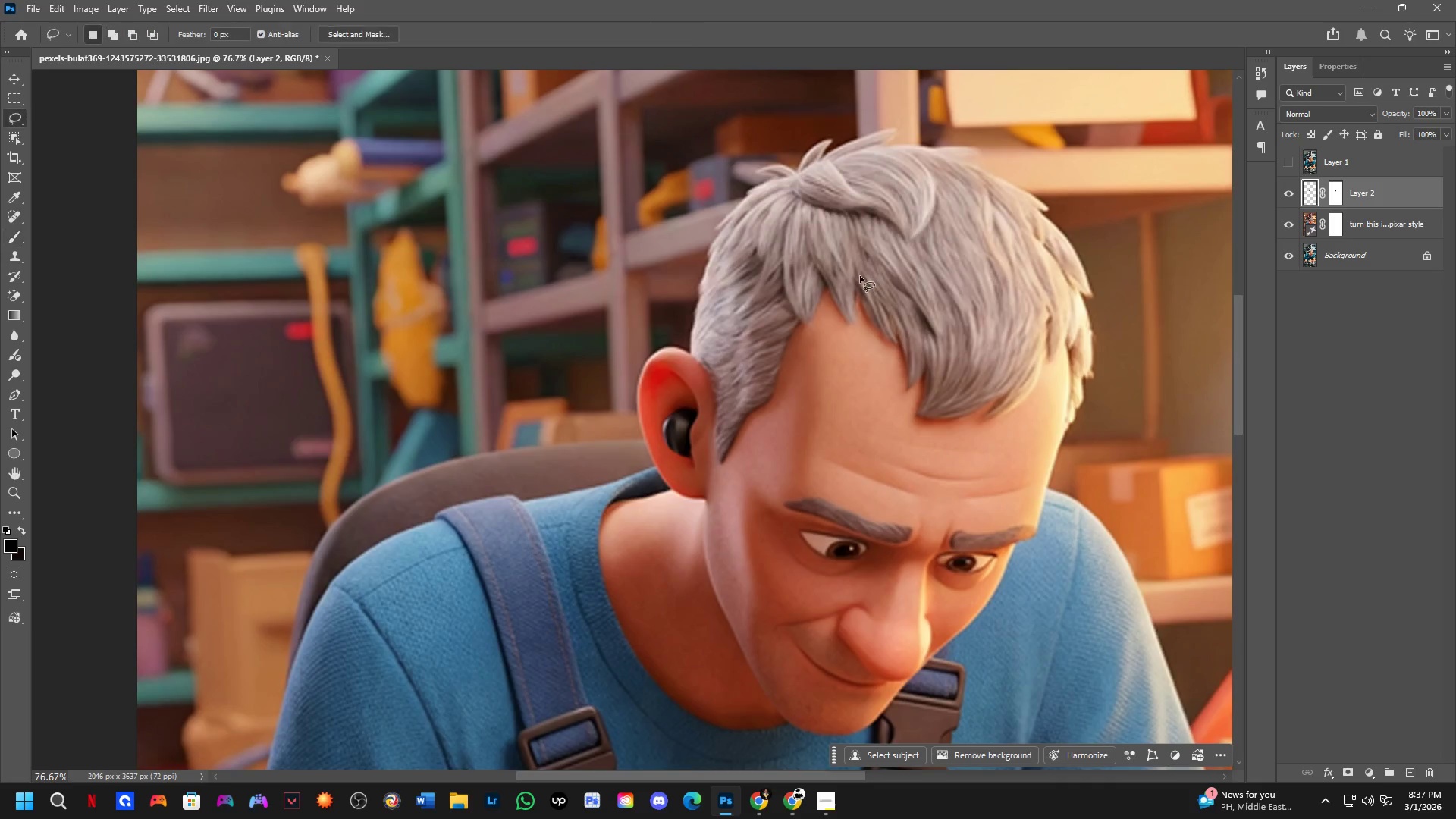 
left_click_drag(start_coordinate=[981, 258], to_coordinate=[961, 279])
 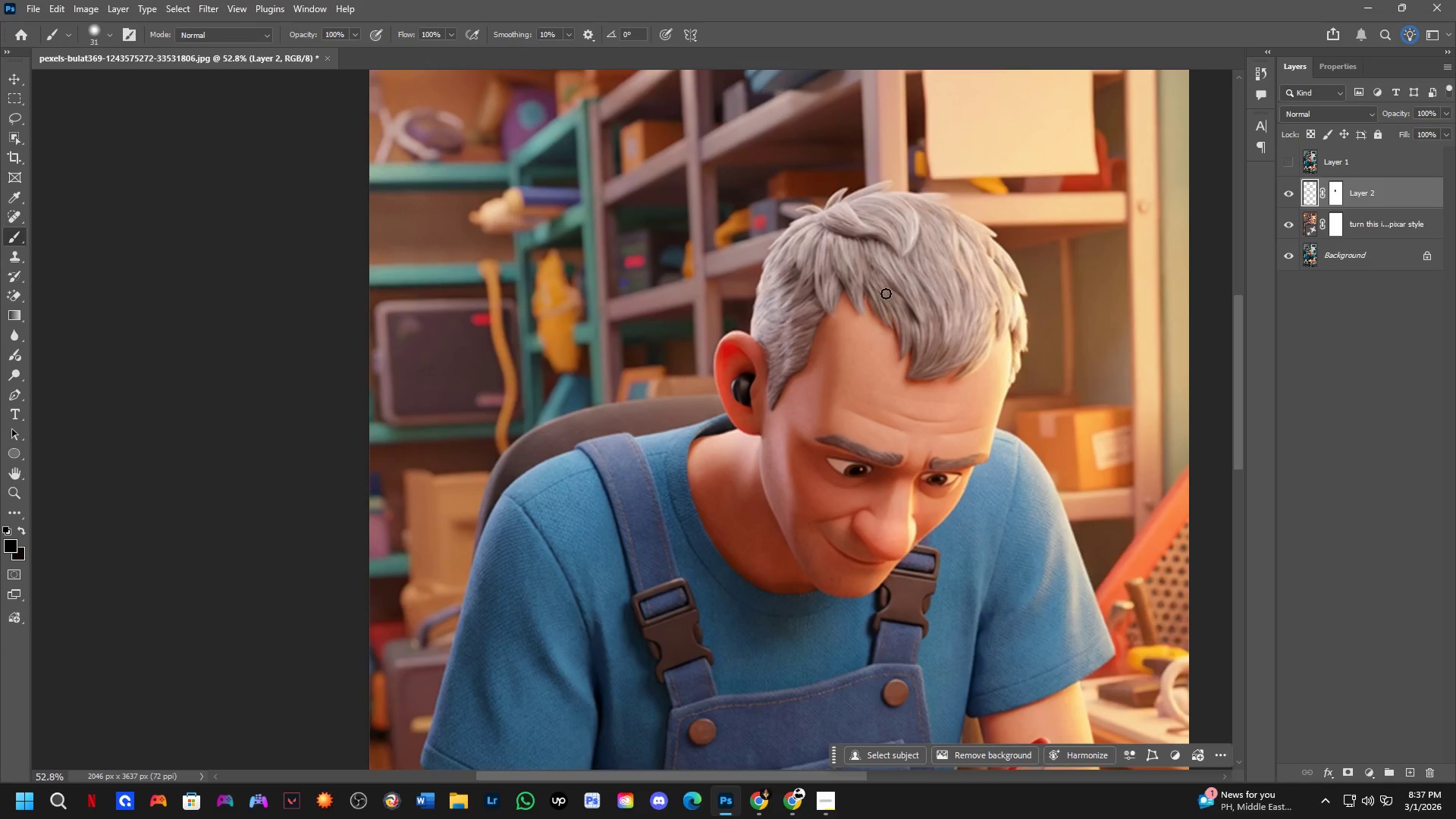 
scroll: coordinate [953, 221], scroll_direction: up, amount: 8.0
 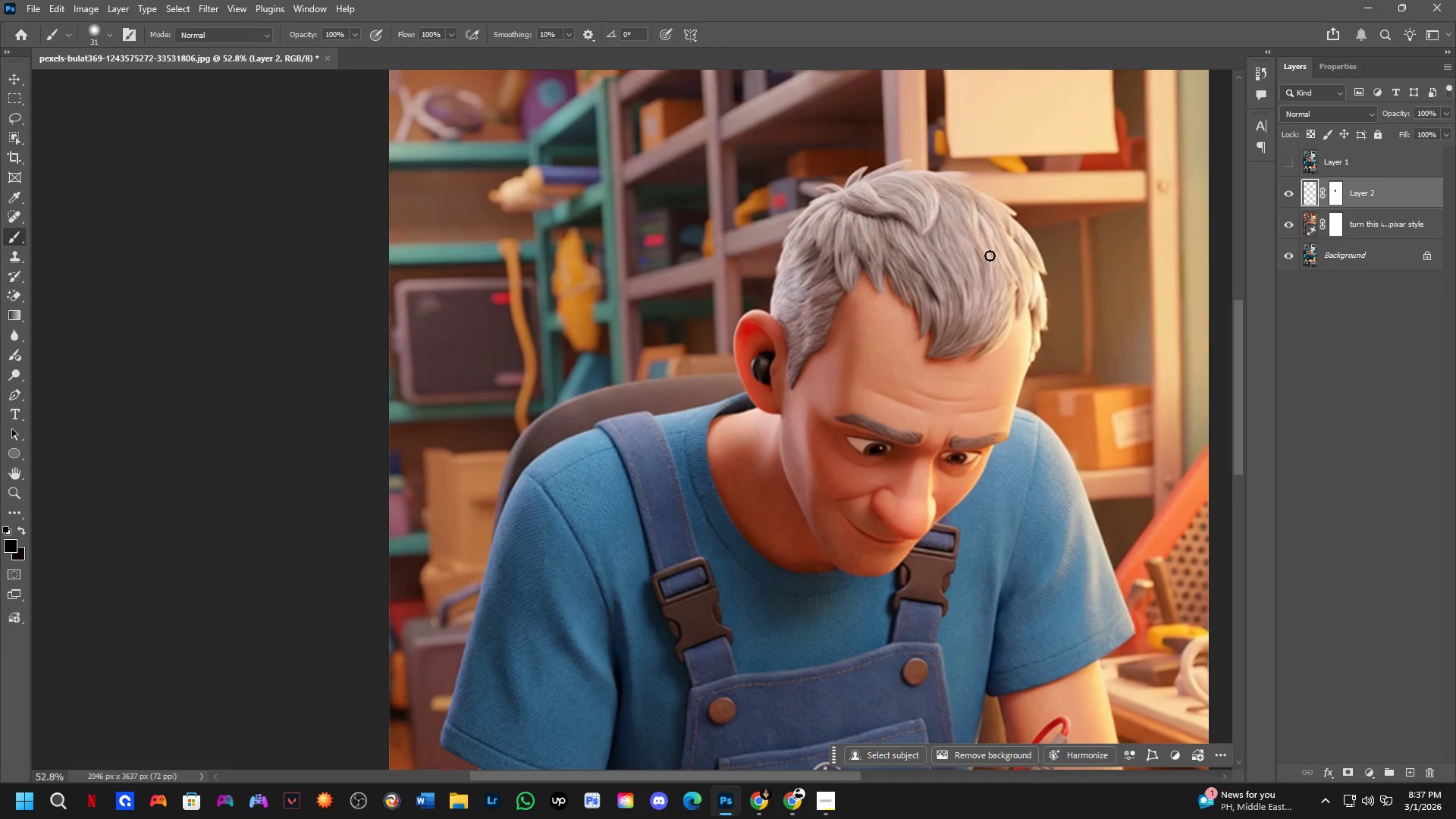 
key(L)
 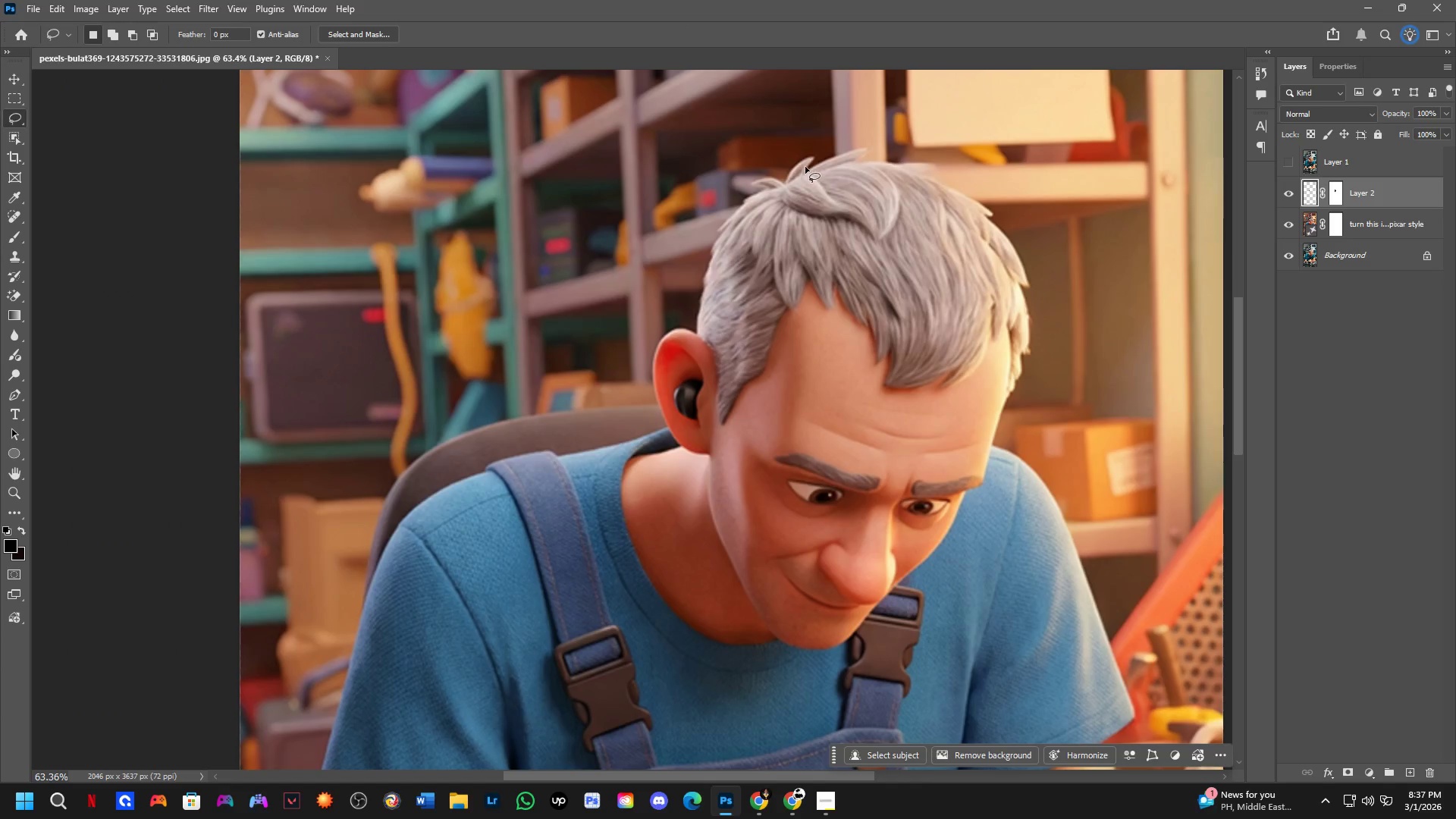 
scroll: coordinate [782, 255], scroll_direction: up, amount: 2.0
 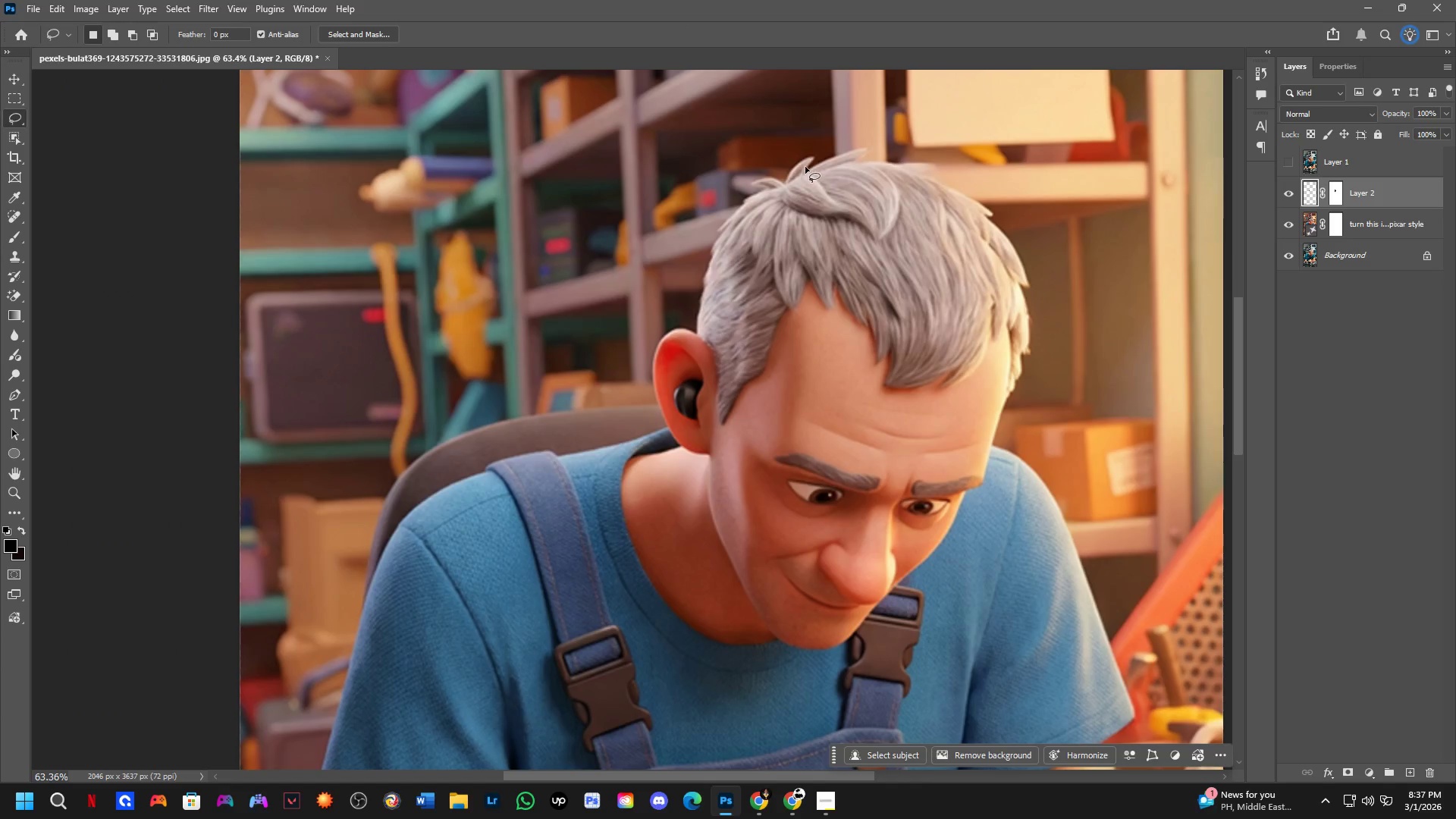 
left_click_drag(start_coordinate=[783, 157], to_coordinate=[748, 175])
 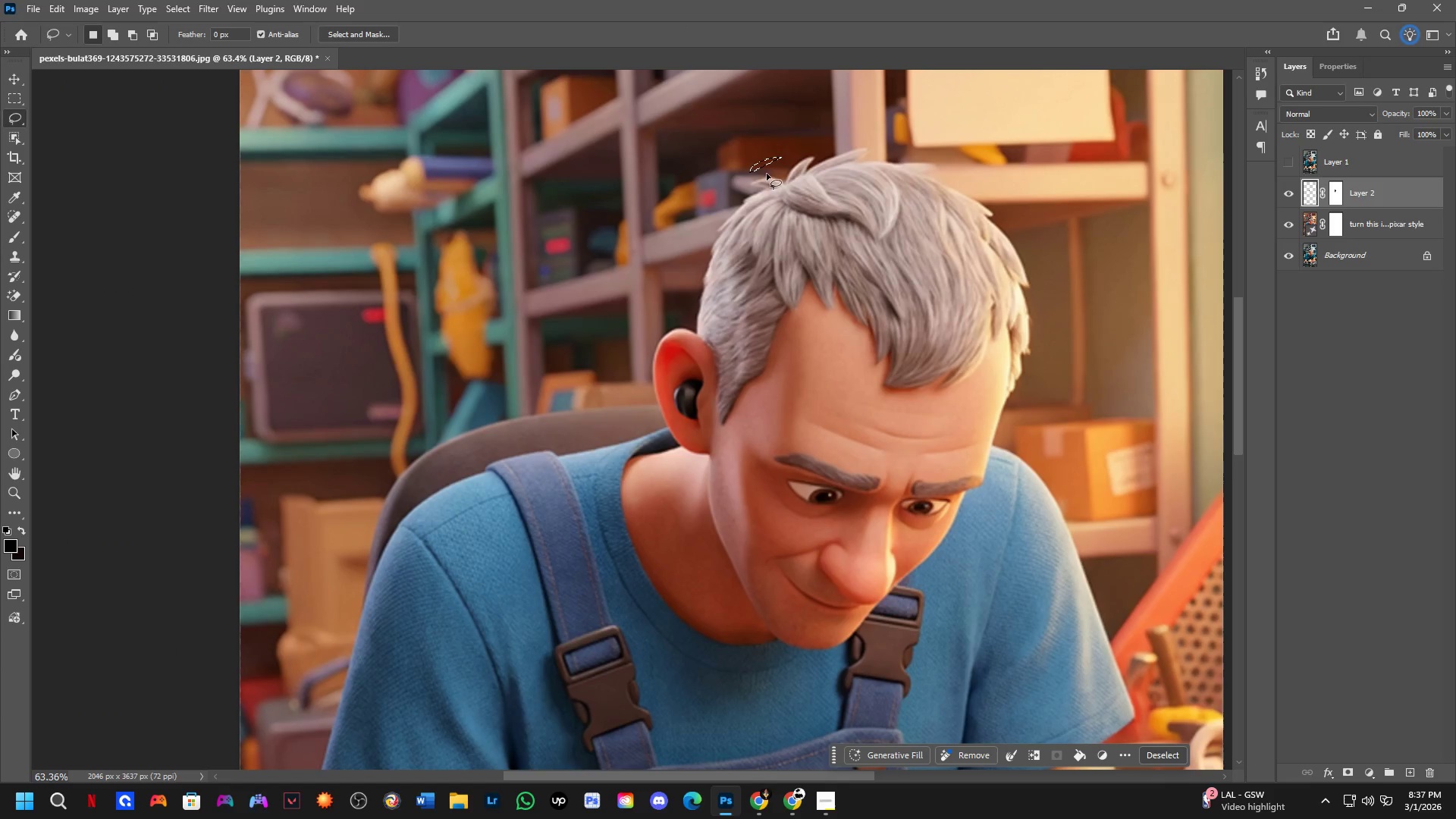 
key(Control+ControlLeft)
 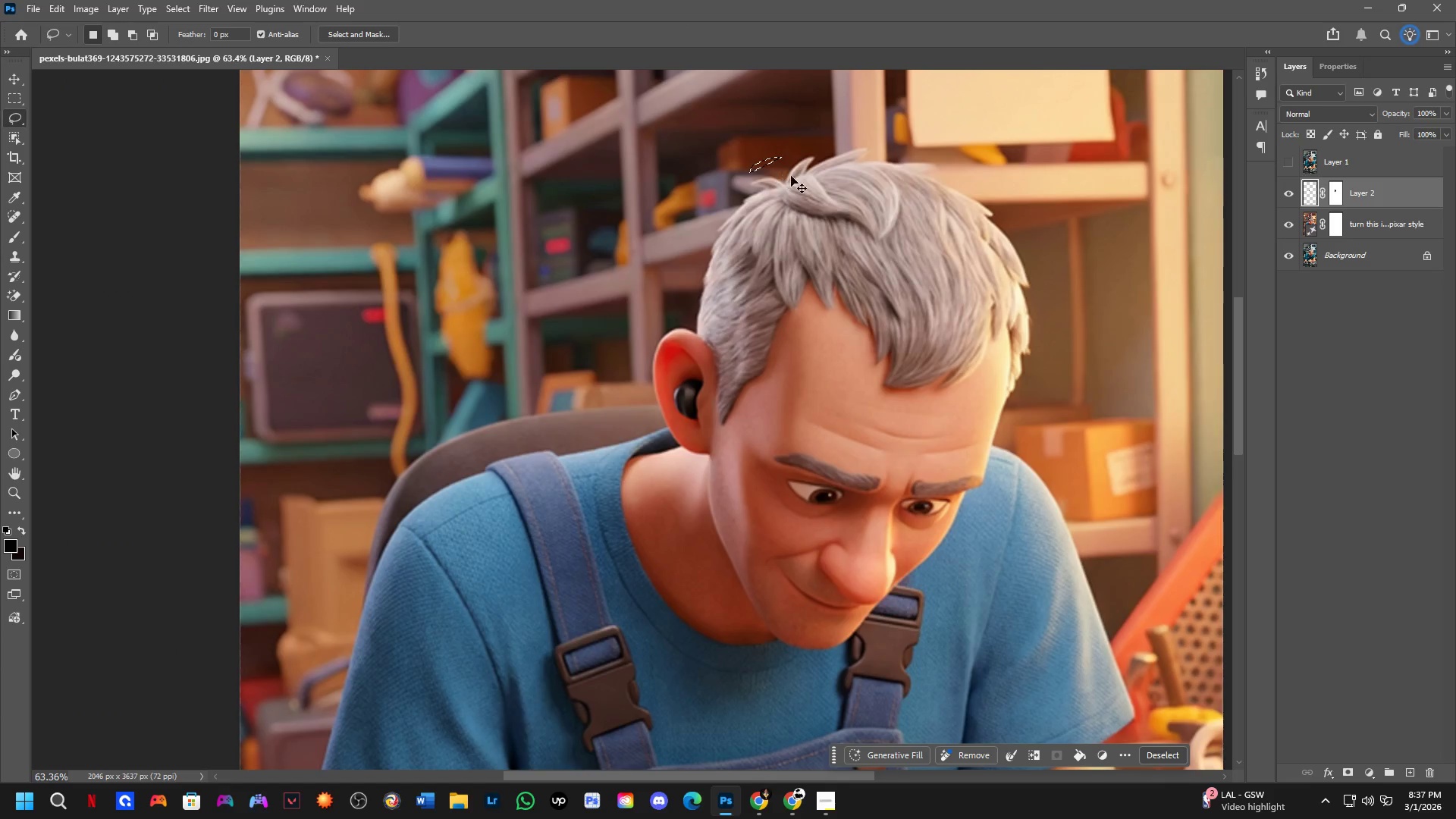 
key(Control+Z)
 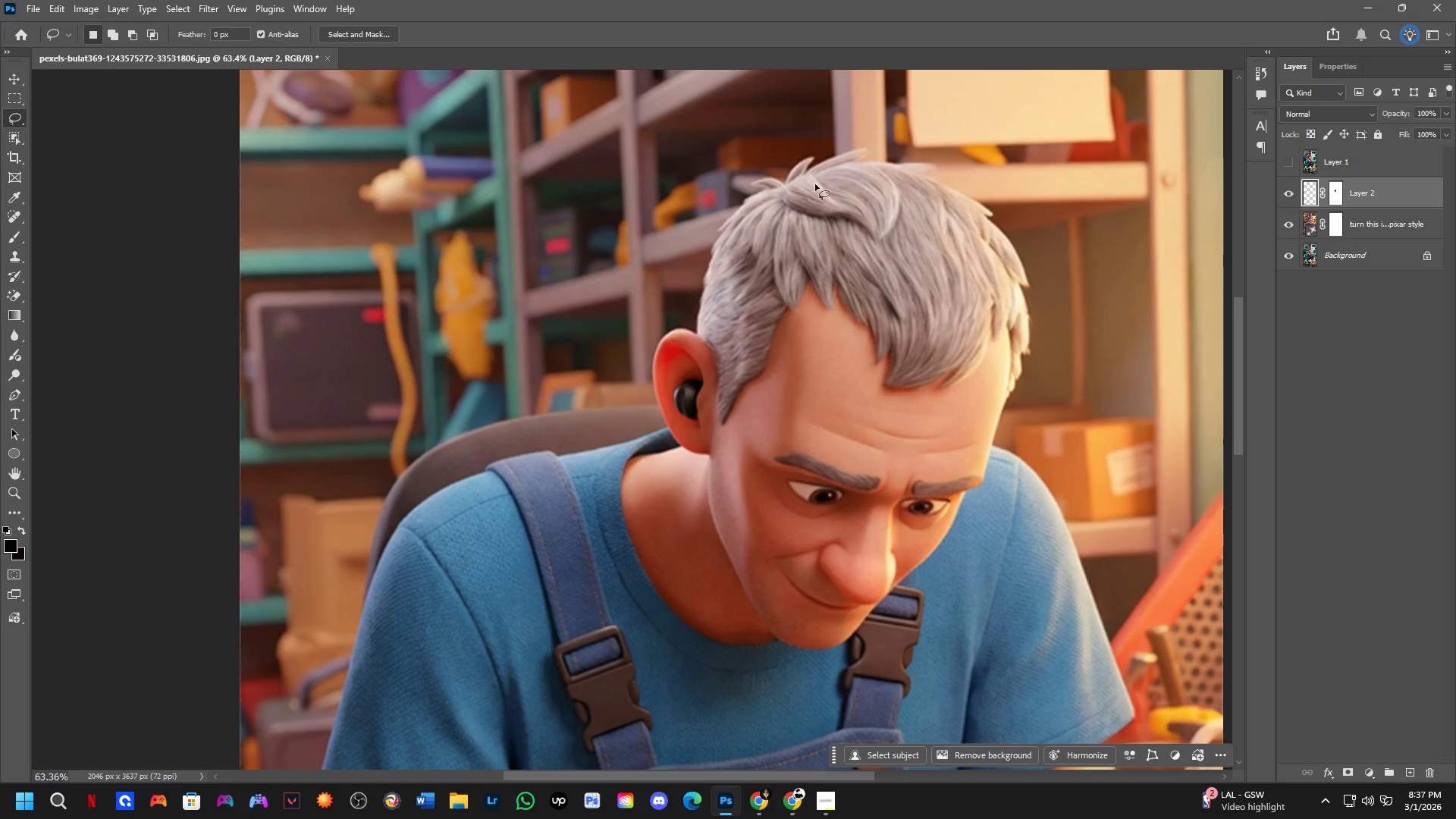 
left_click_drag(start_coordinate=[817, 185], to_coordinate=[888, 165])
 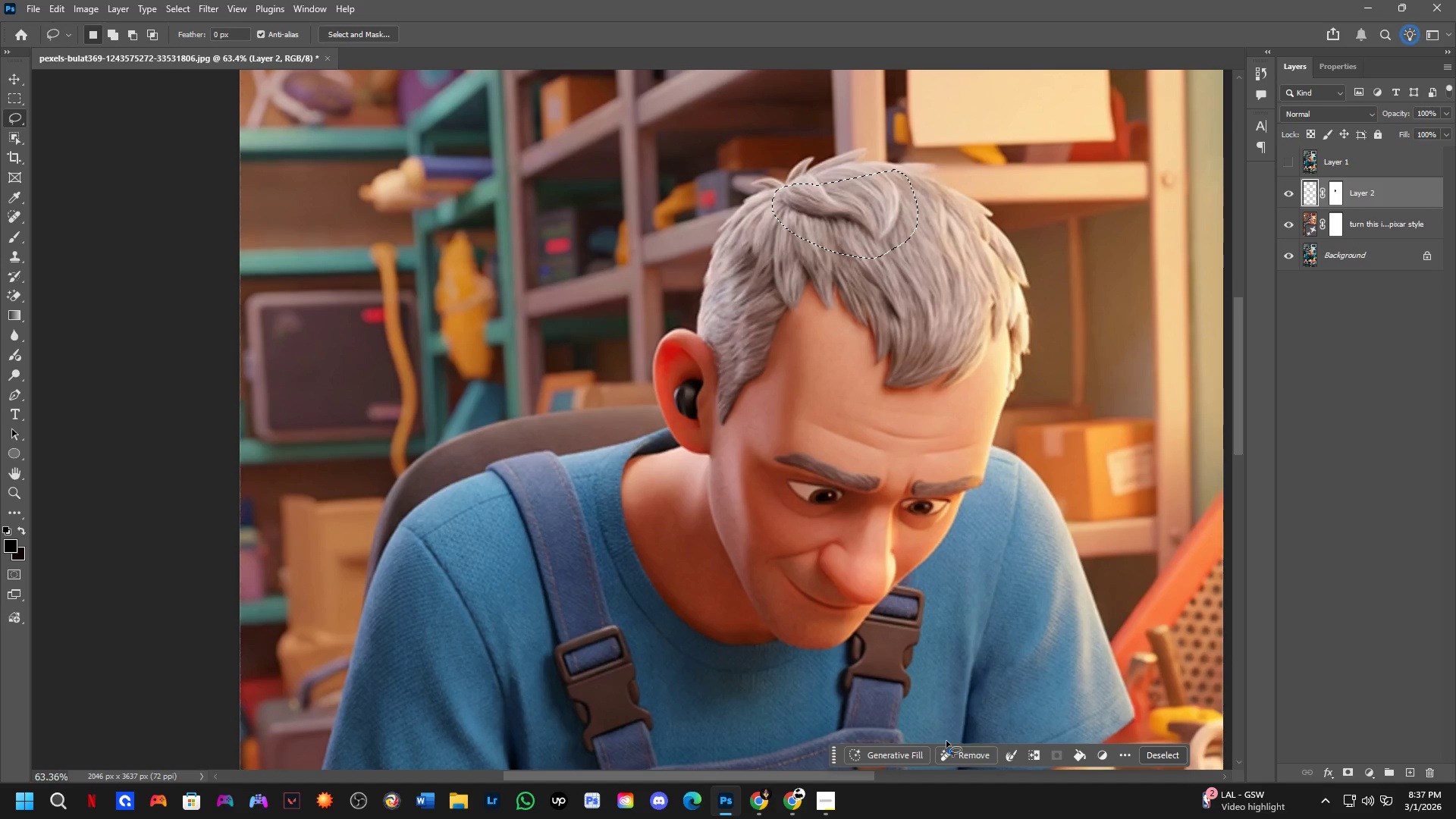 
left_click_drag(start_coordinate=[918, 745], to_coordinate=[924, 745])
 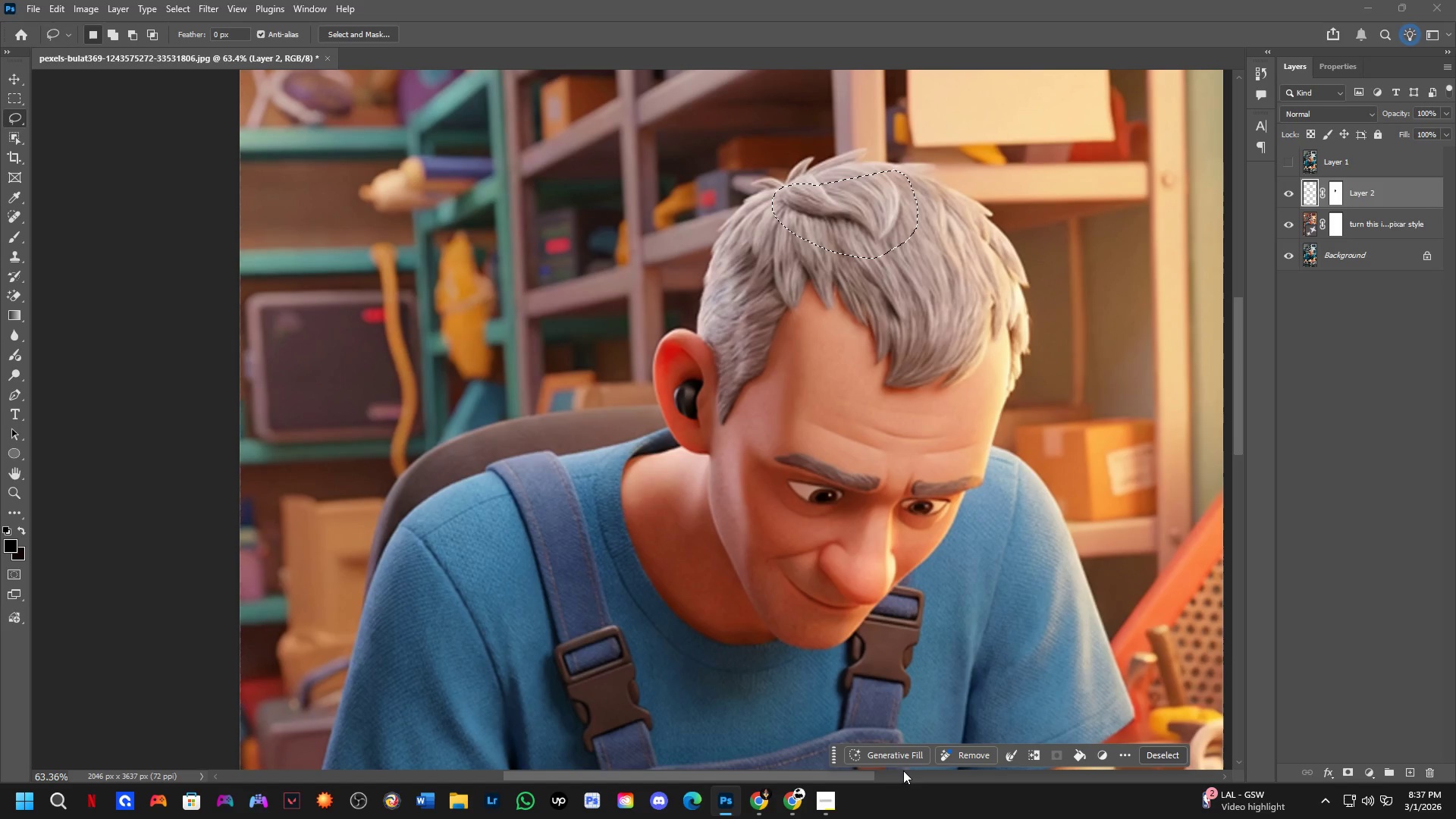 
left_click([894, 754])
 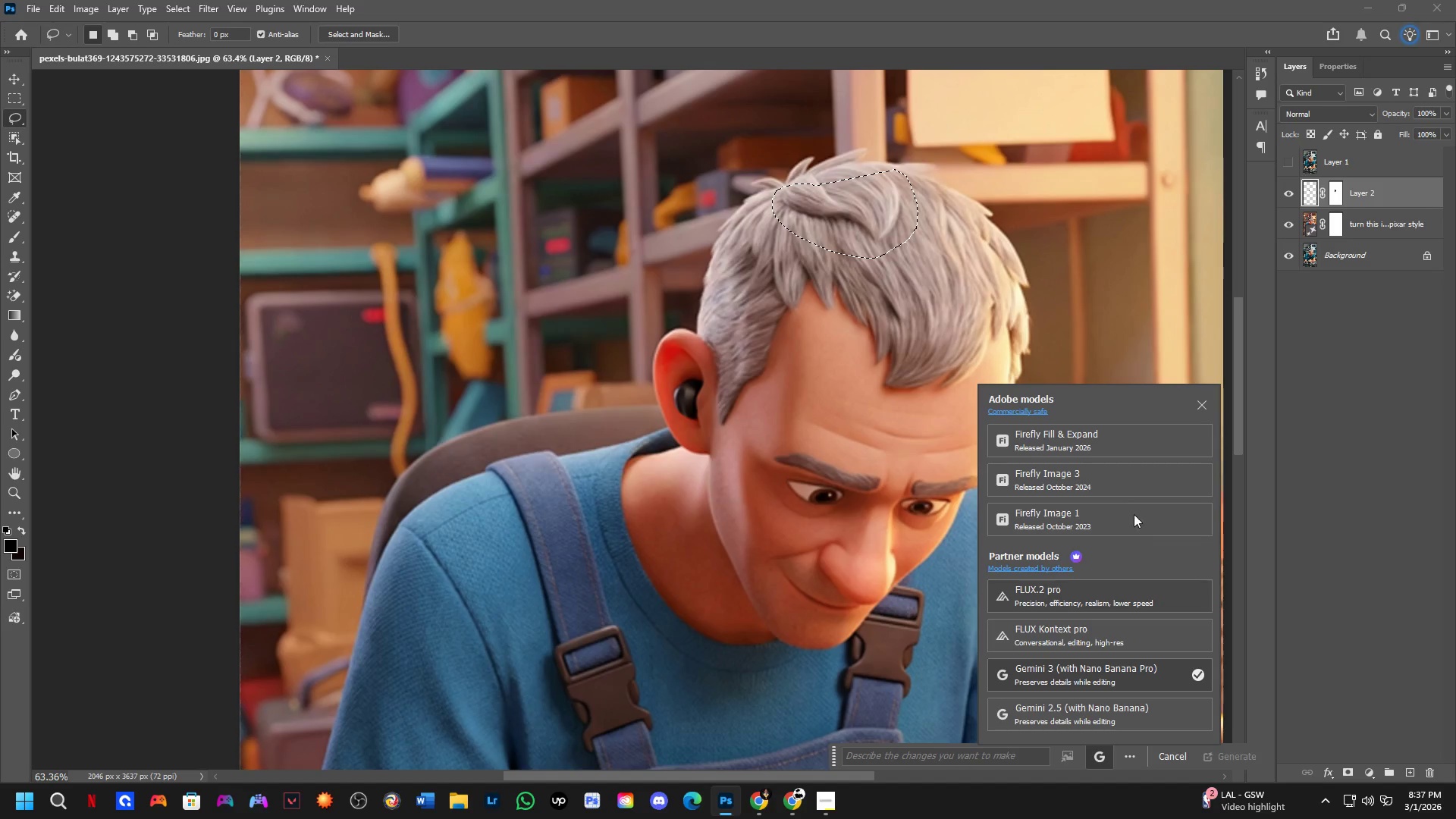 
left_click([1124, 478])
 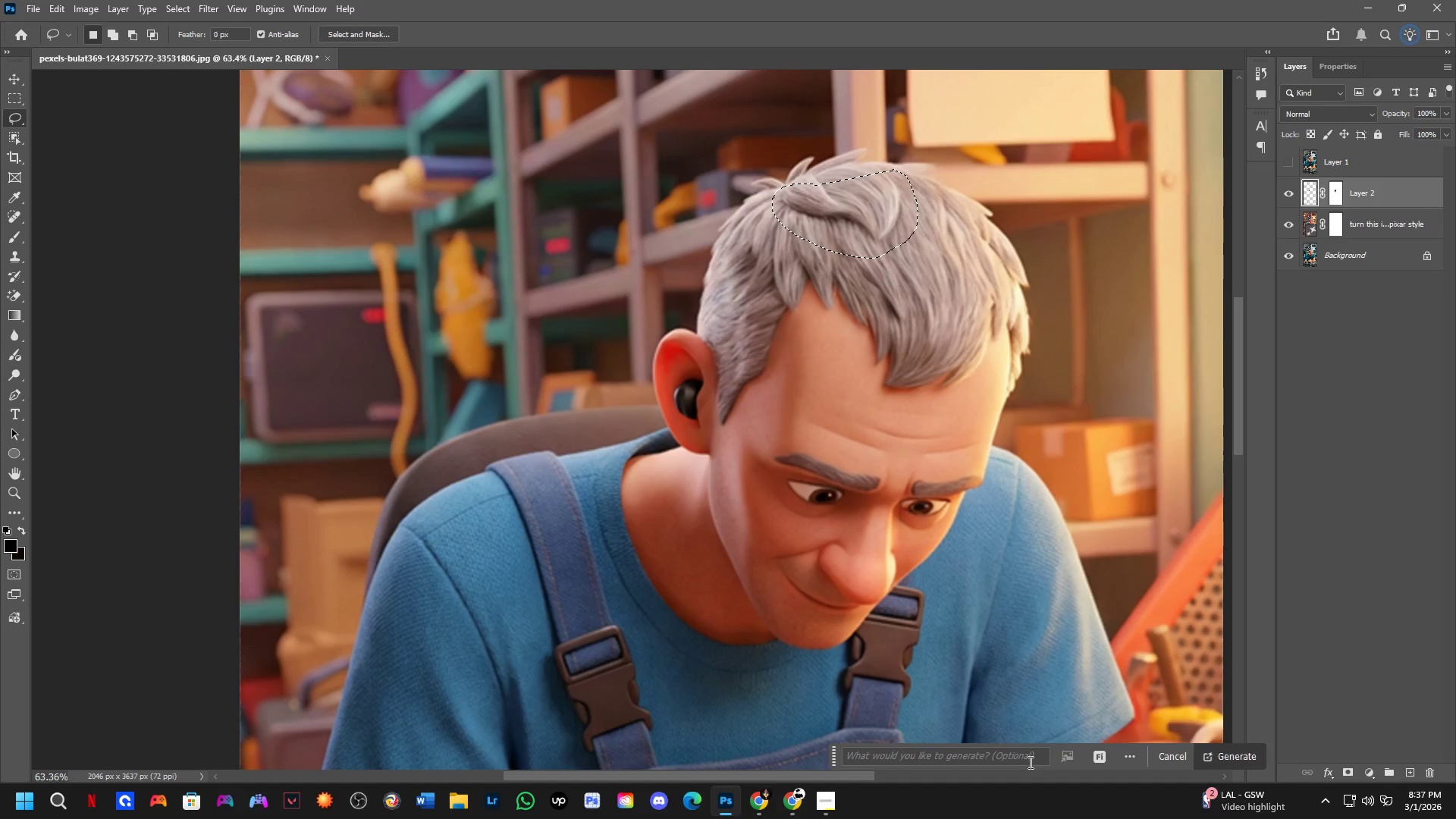 
left_click([1020, 751])
 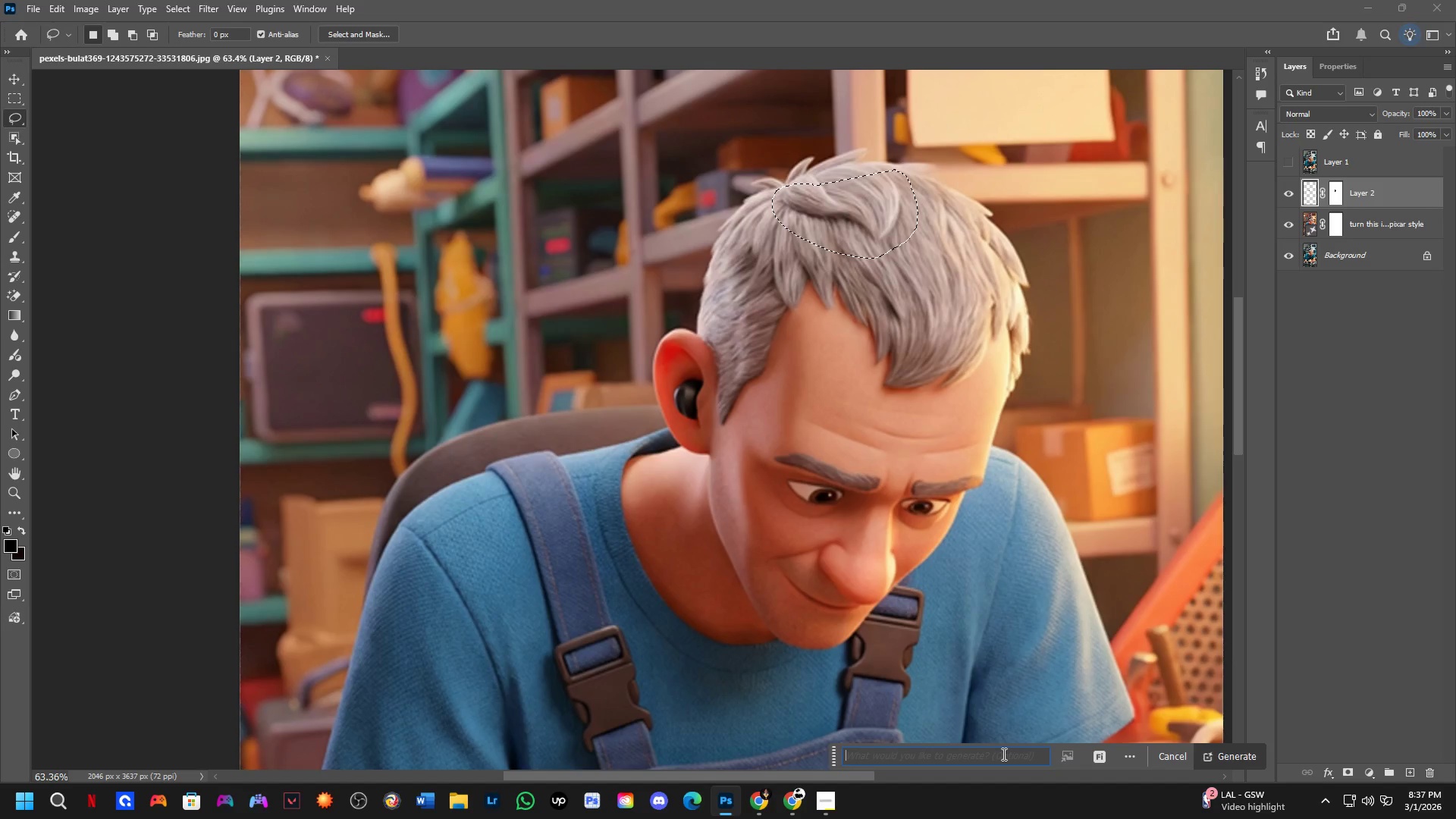 
type(remove)
 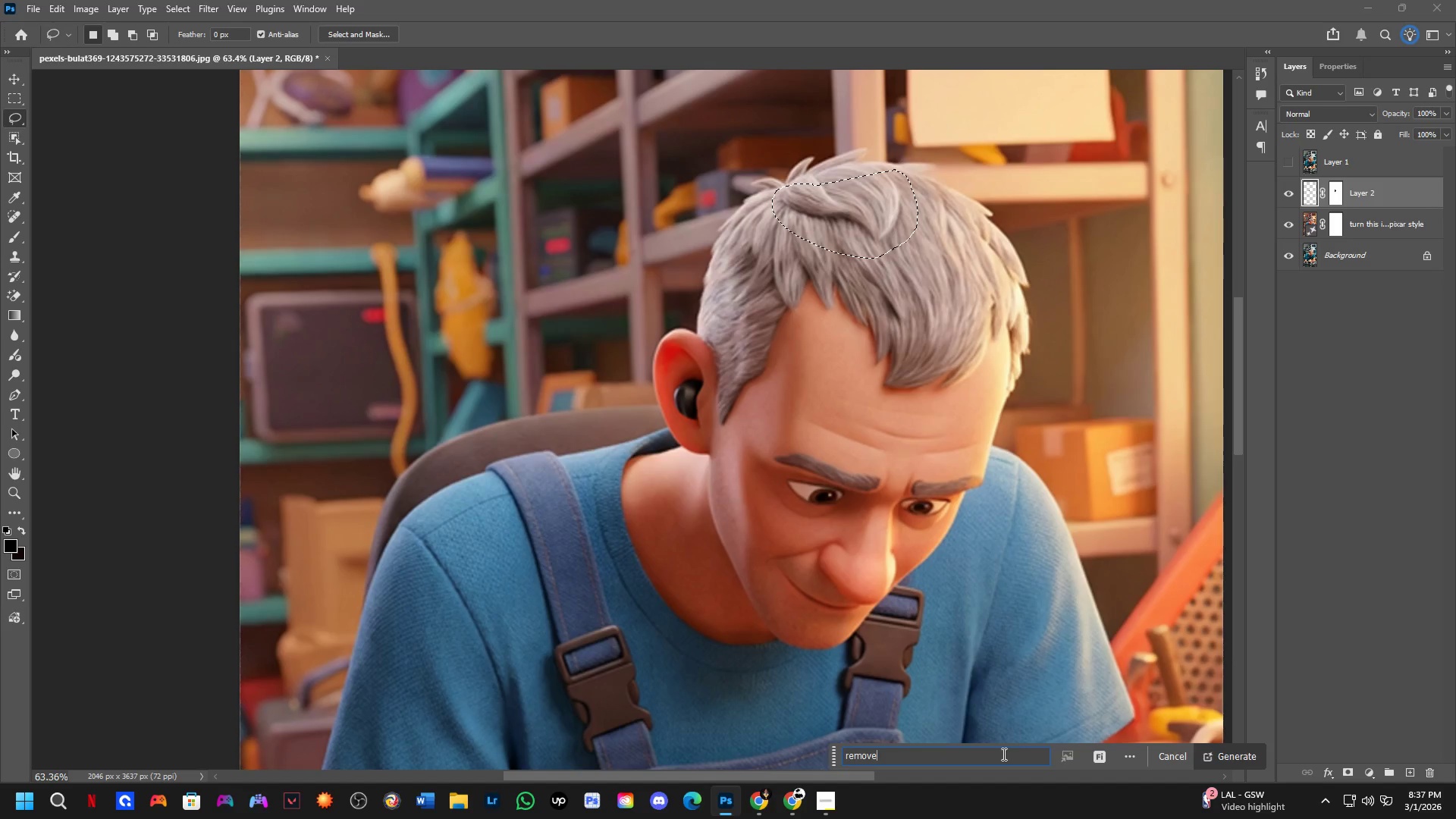 
key(Enter)
 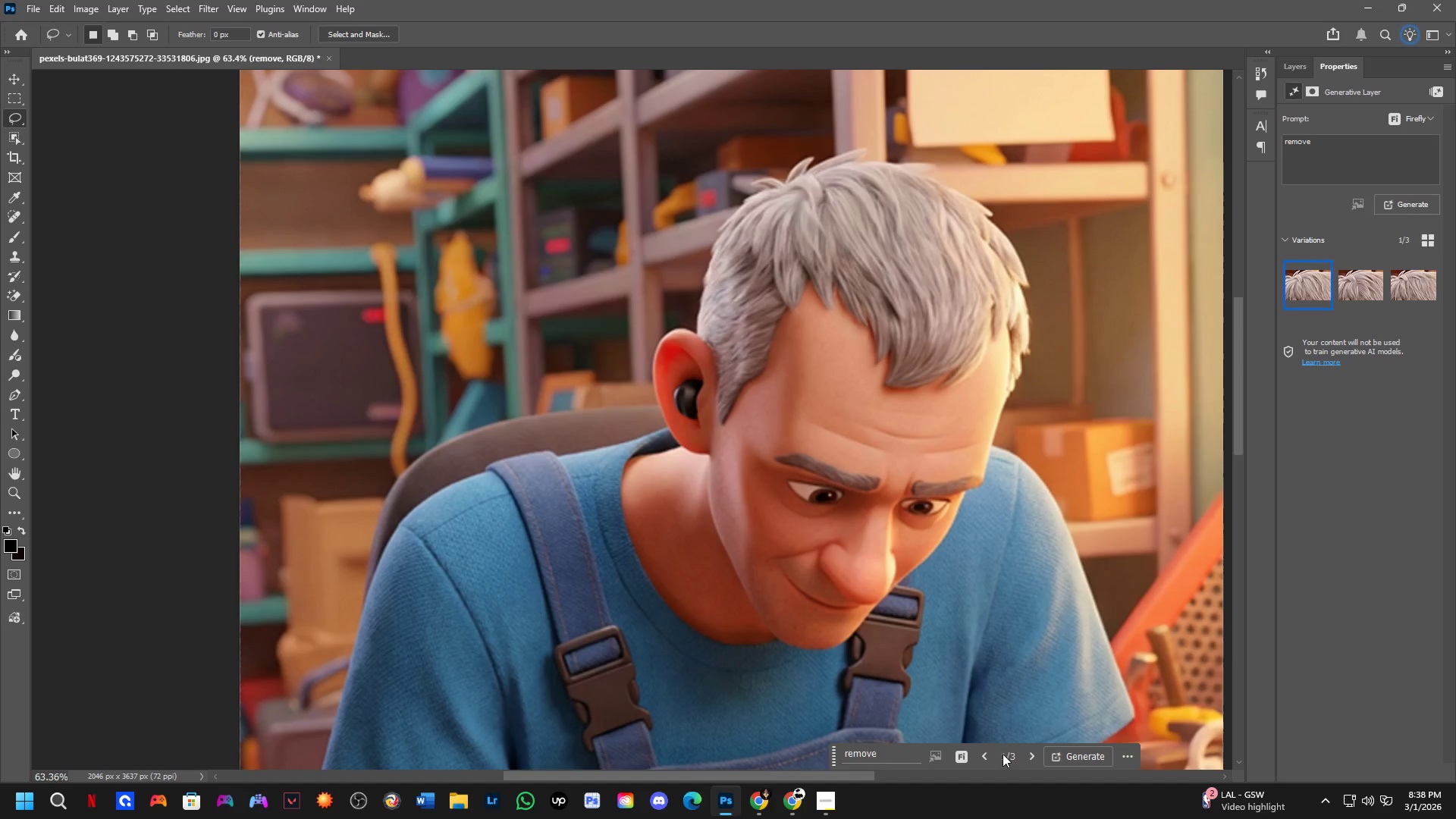 
wait(55.53)
 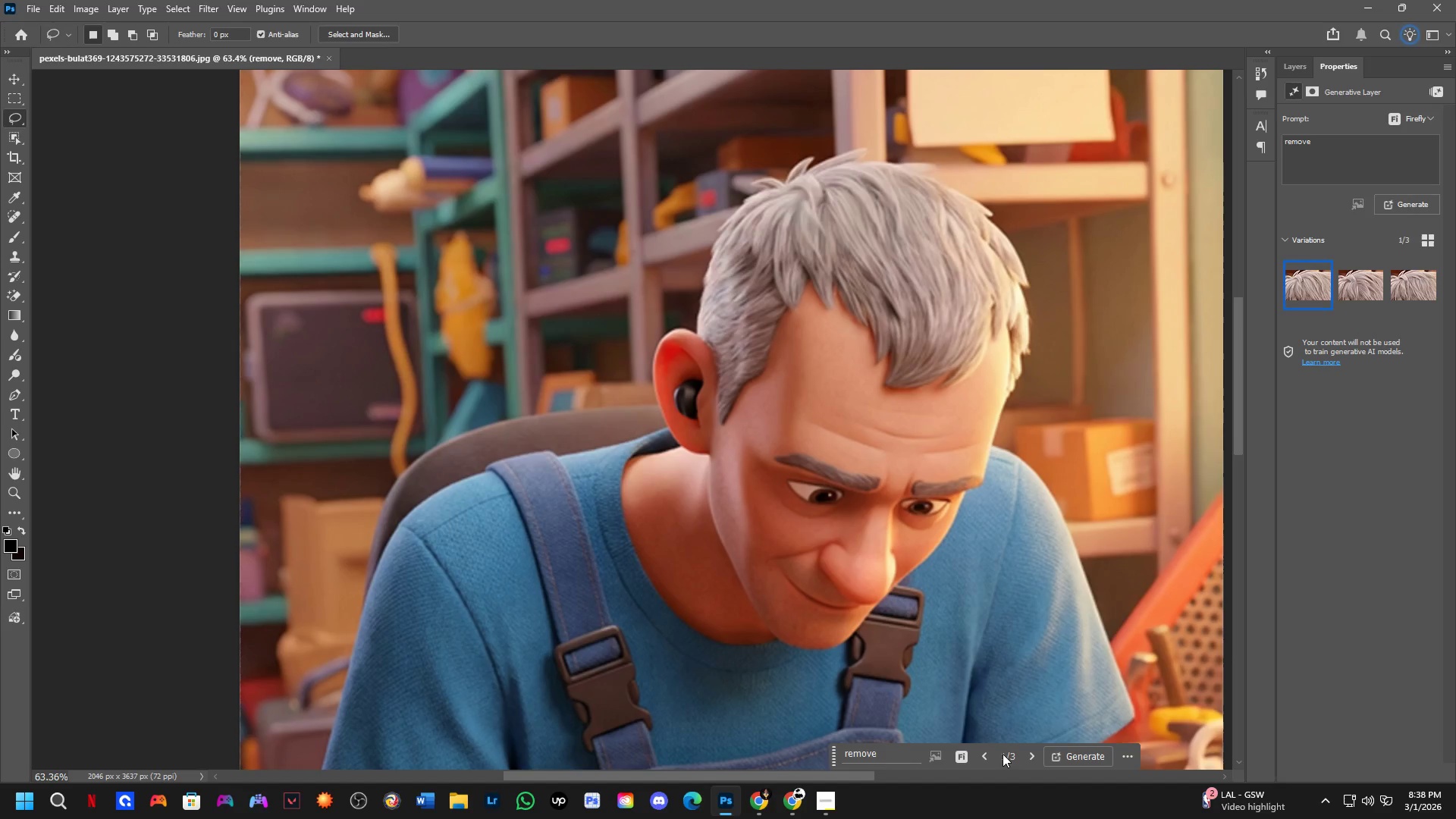 
left_click([1410, 287])
 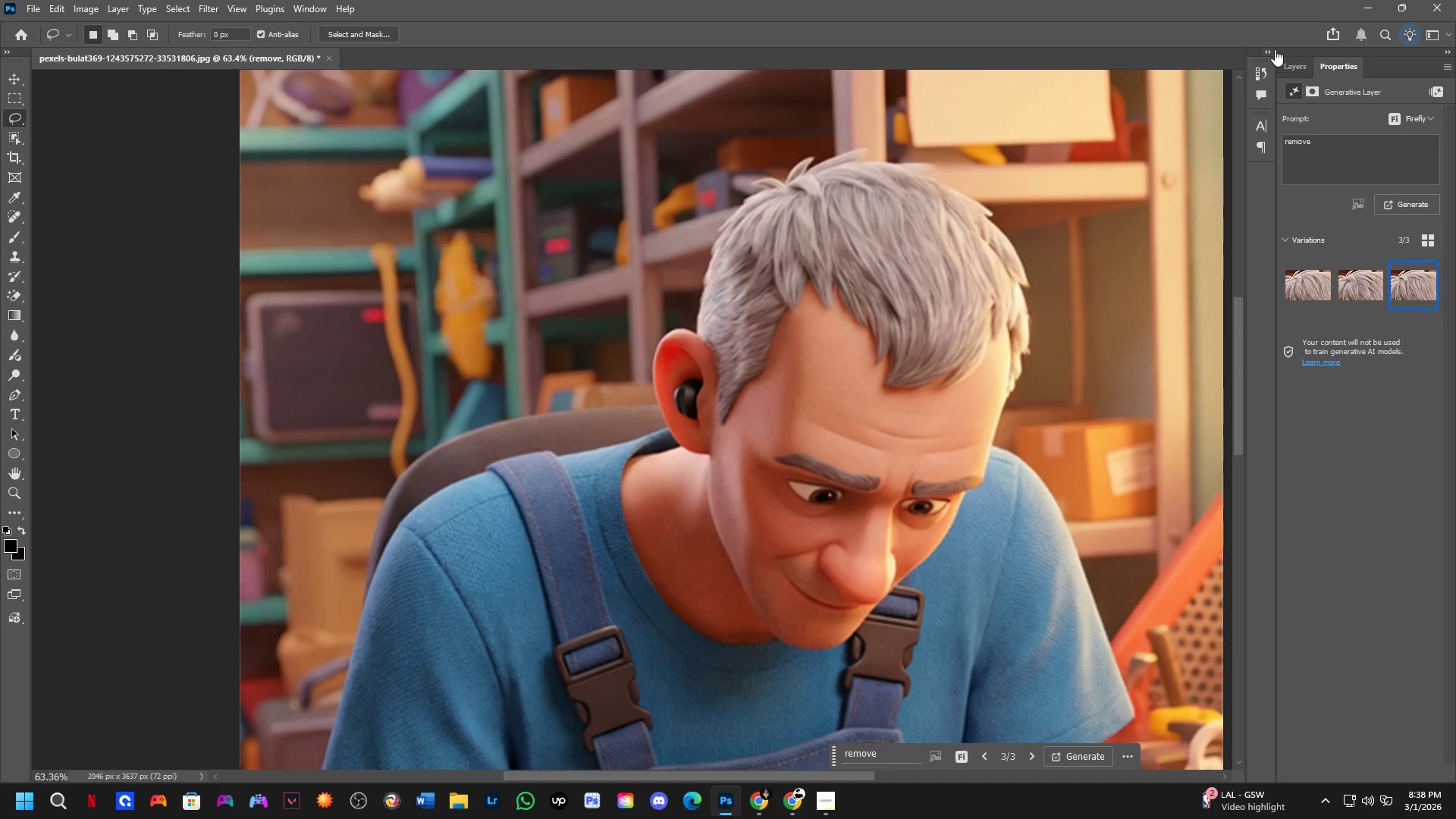 
left_click([1291, 61])
 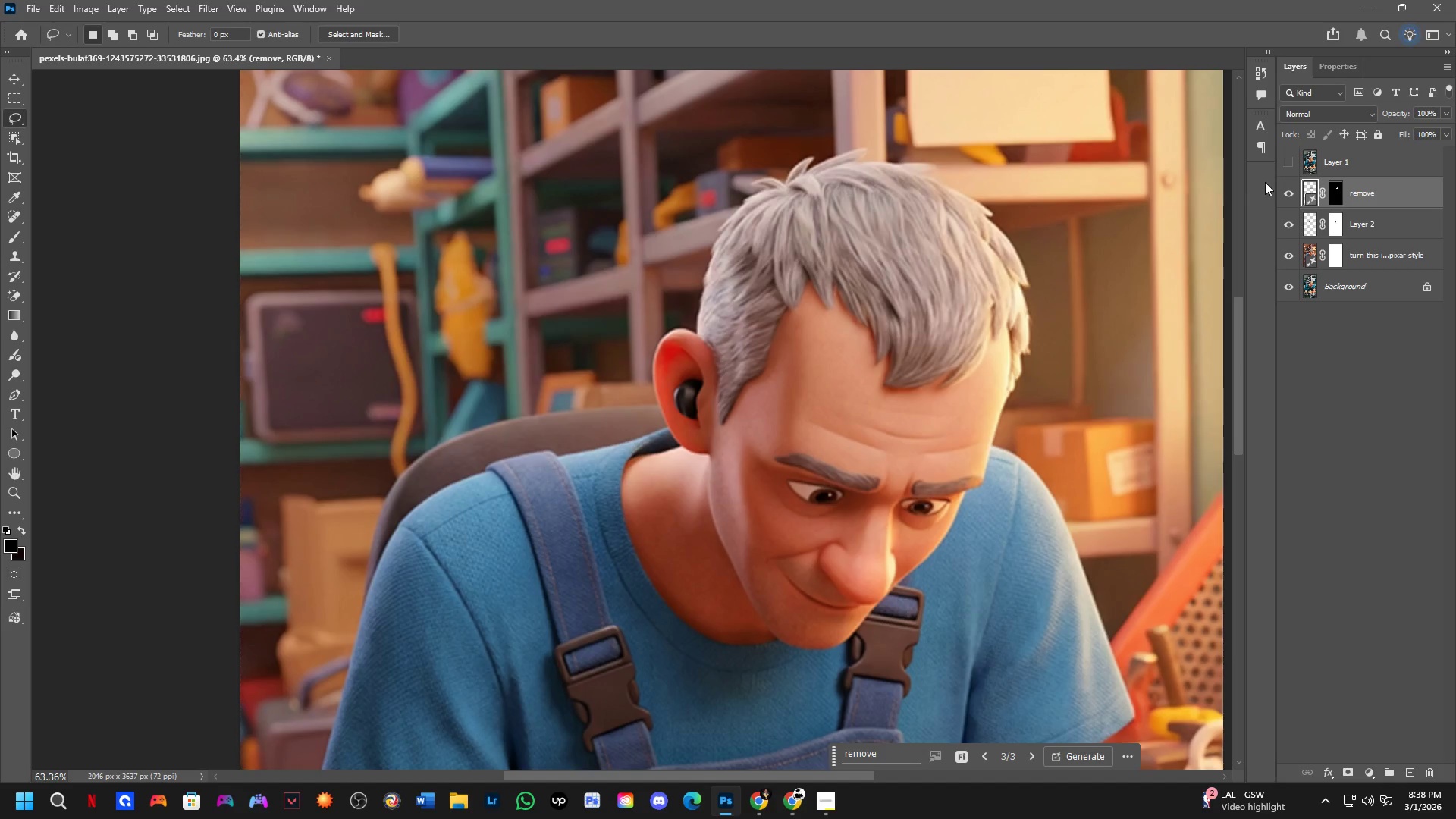 
left_click([1286, 162])
 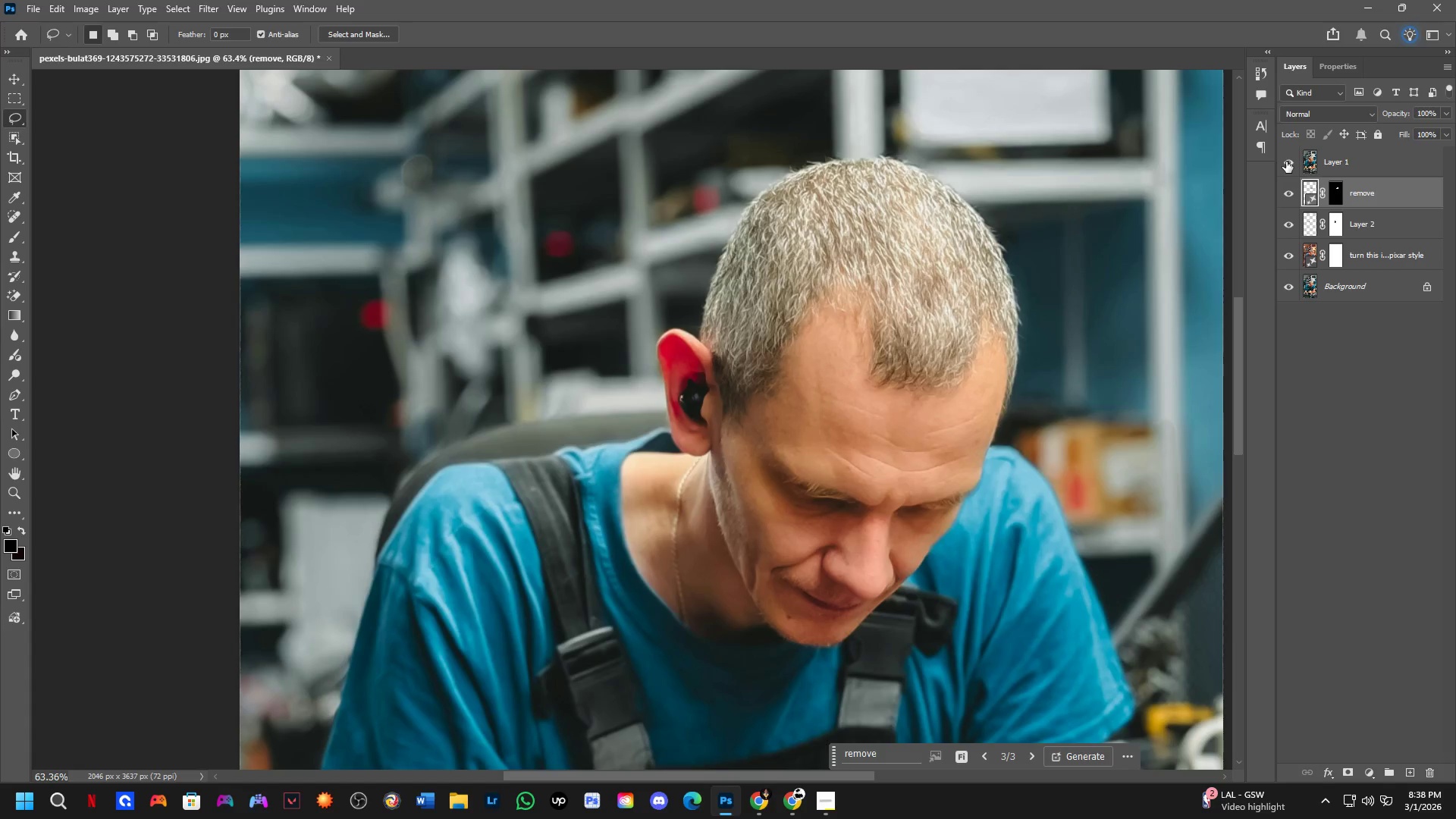 
left_click([1286, 162])
 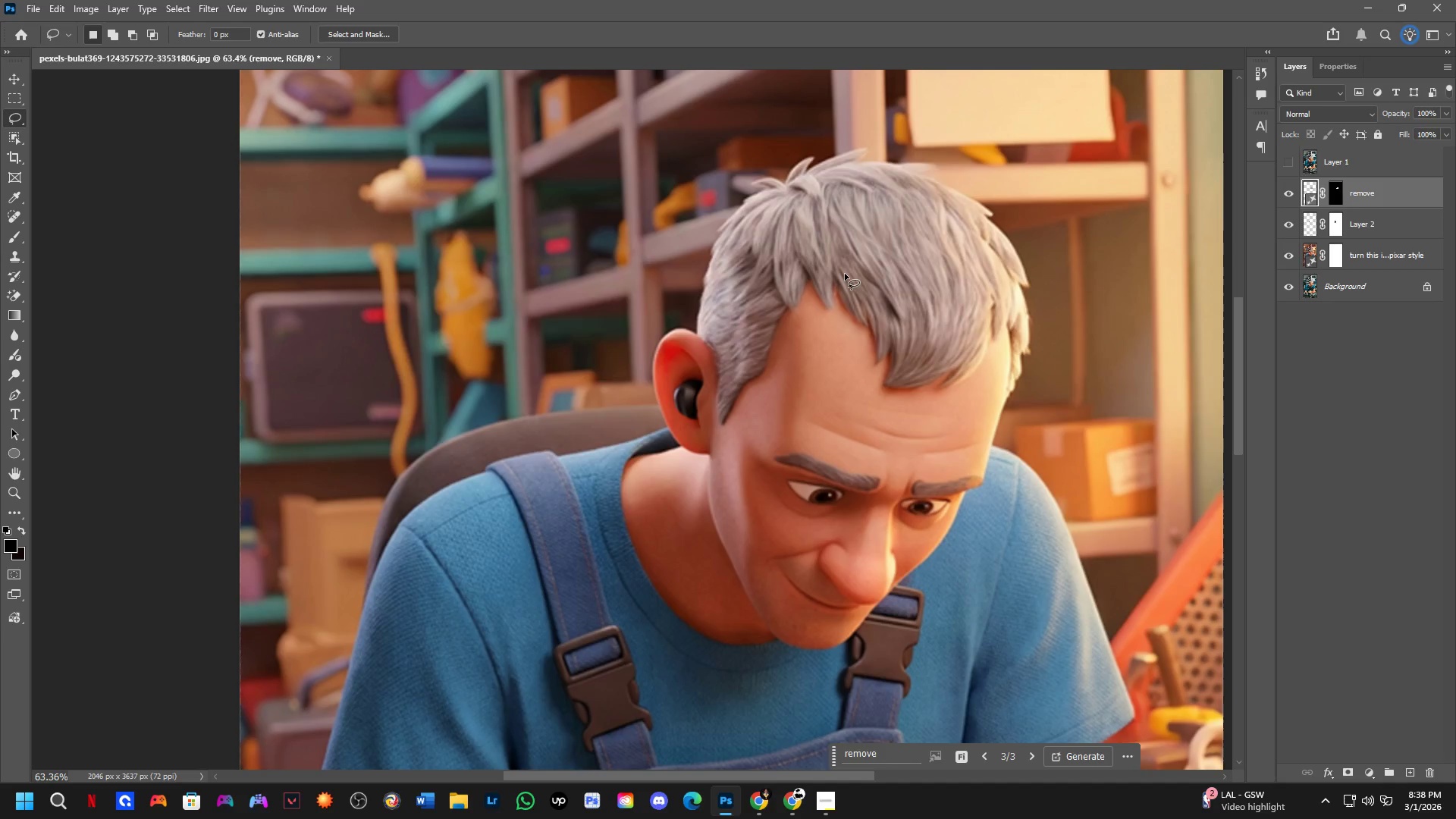 
key(L)
 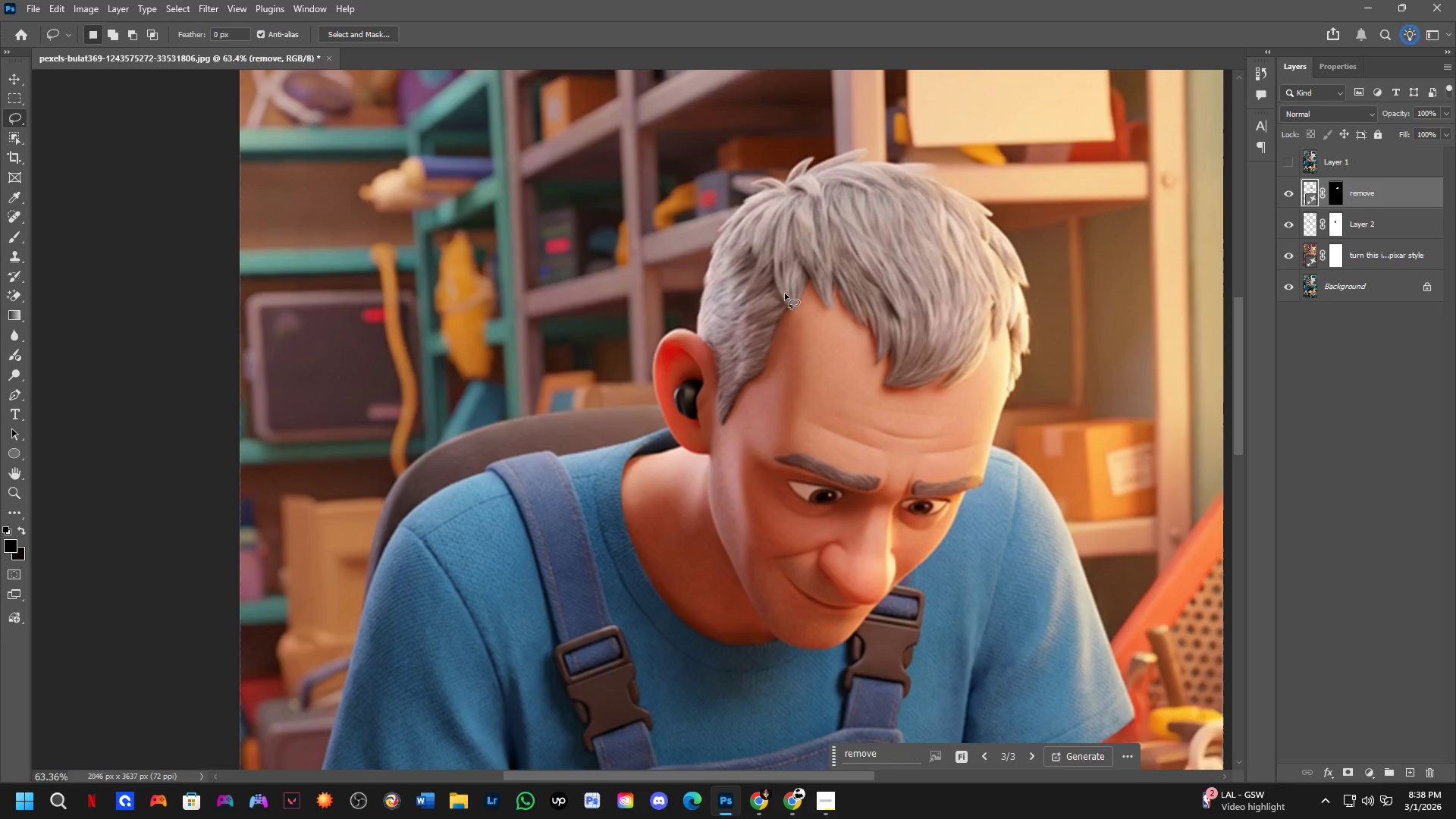 
scroll: coordinate [785, 293], scroll_direction: up, amount: 3.0
 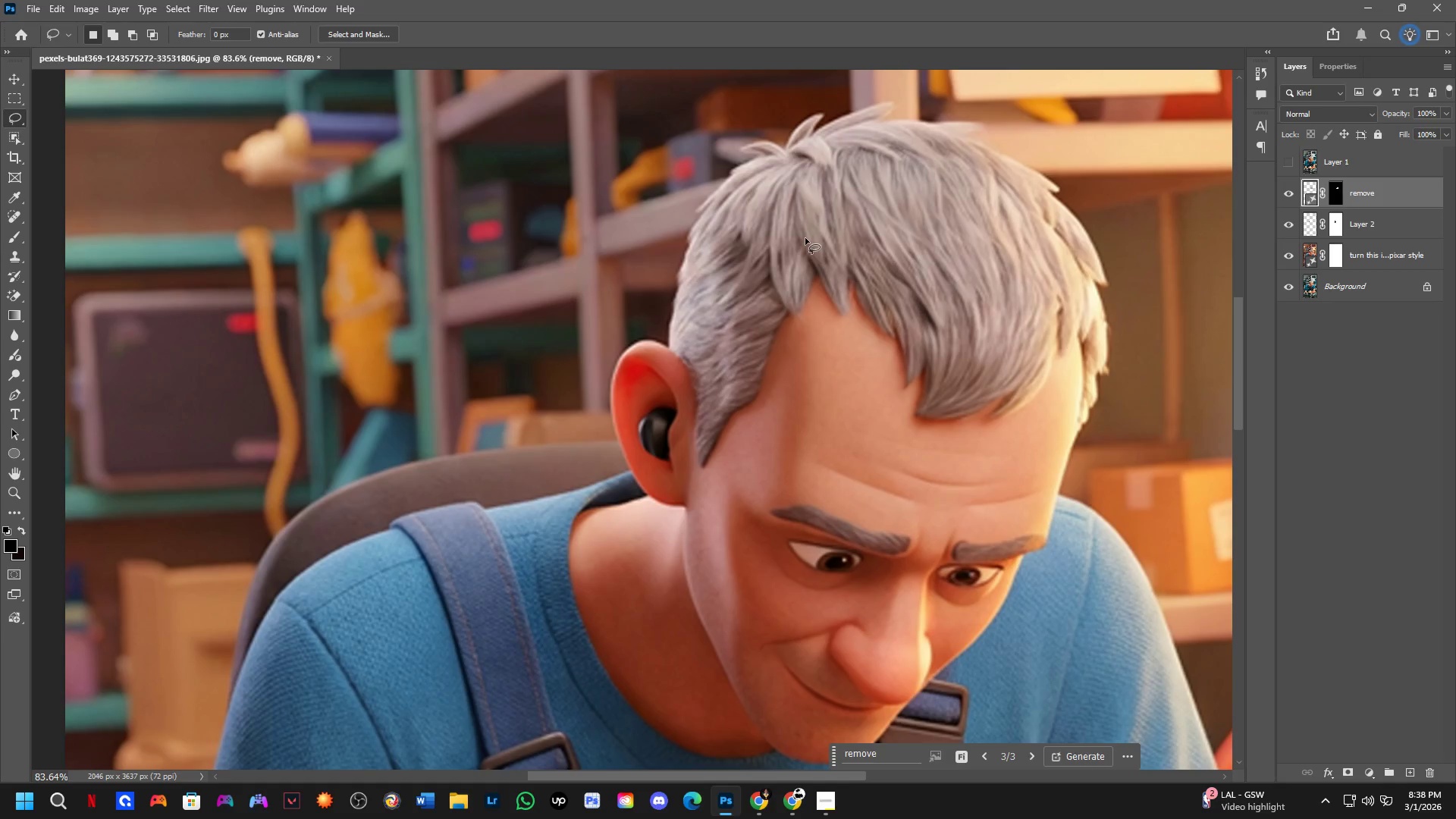 
left_click_drag(start_coordinate=[802, 235], to_coordinate=[819, 245])
 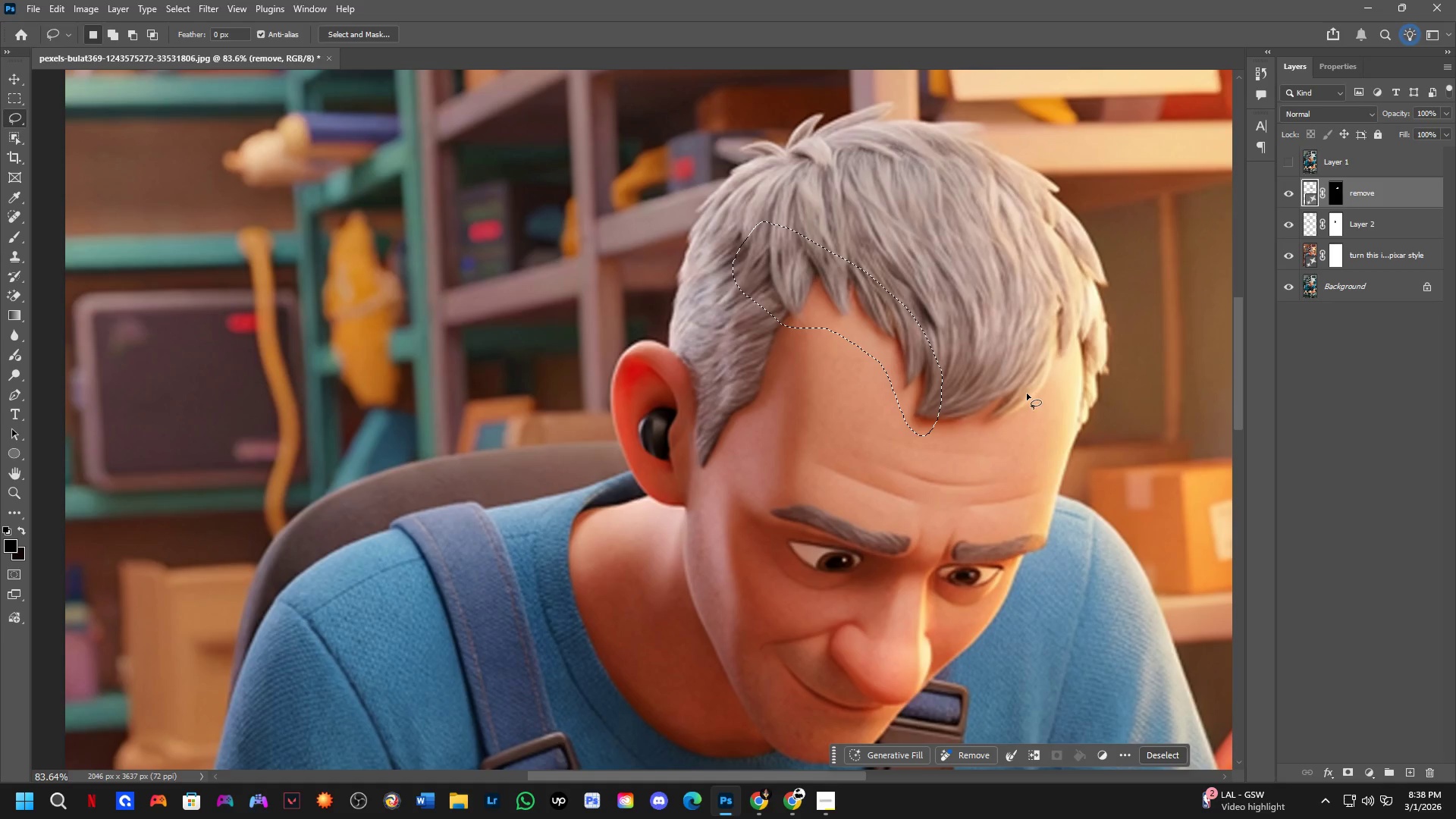 
key(Shift+ShiftLeft)
 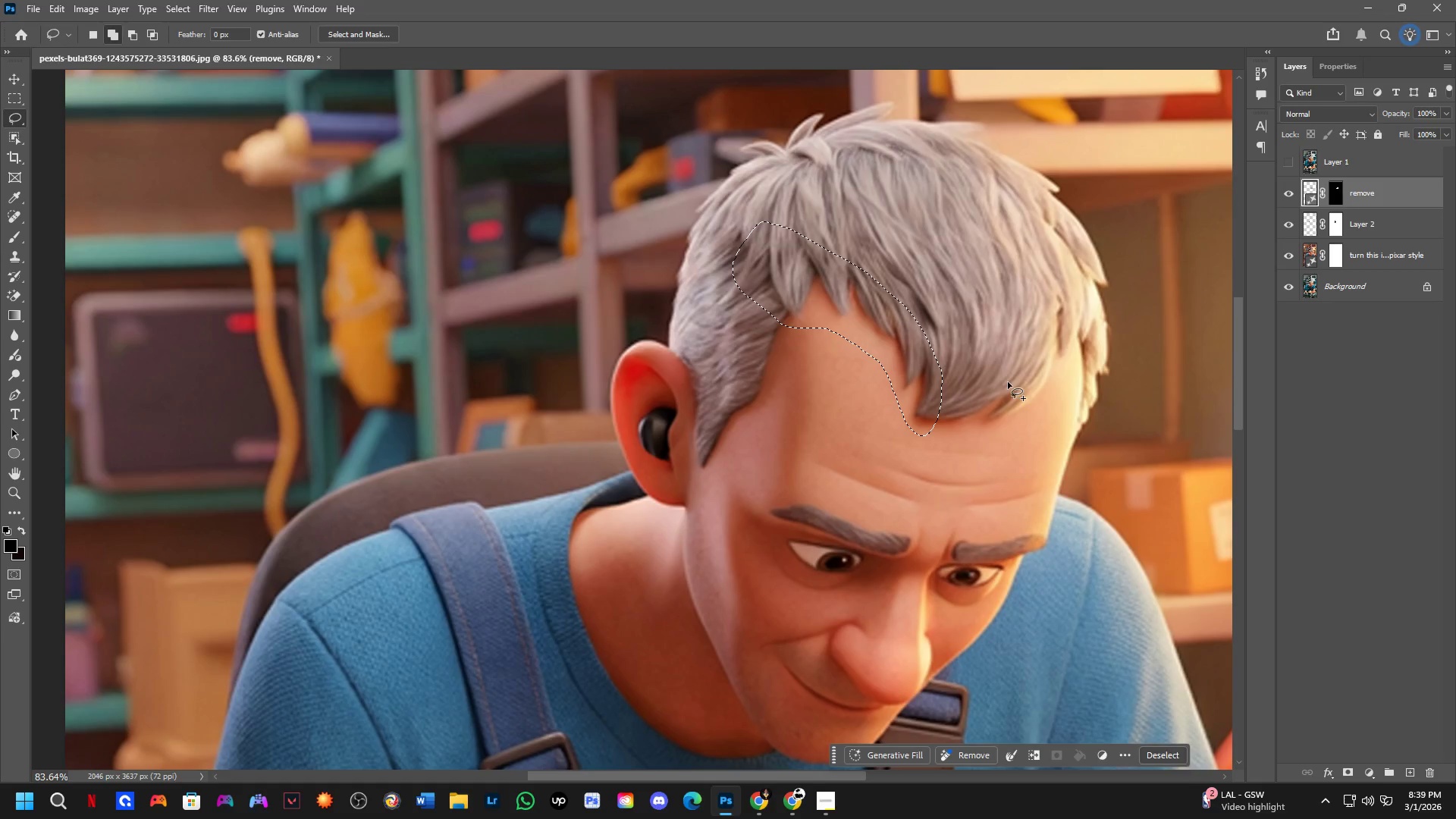 
left_click_drag(start_coordinate=[1006, 381], to_coordinate=[1007, 369])
 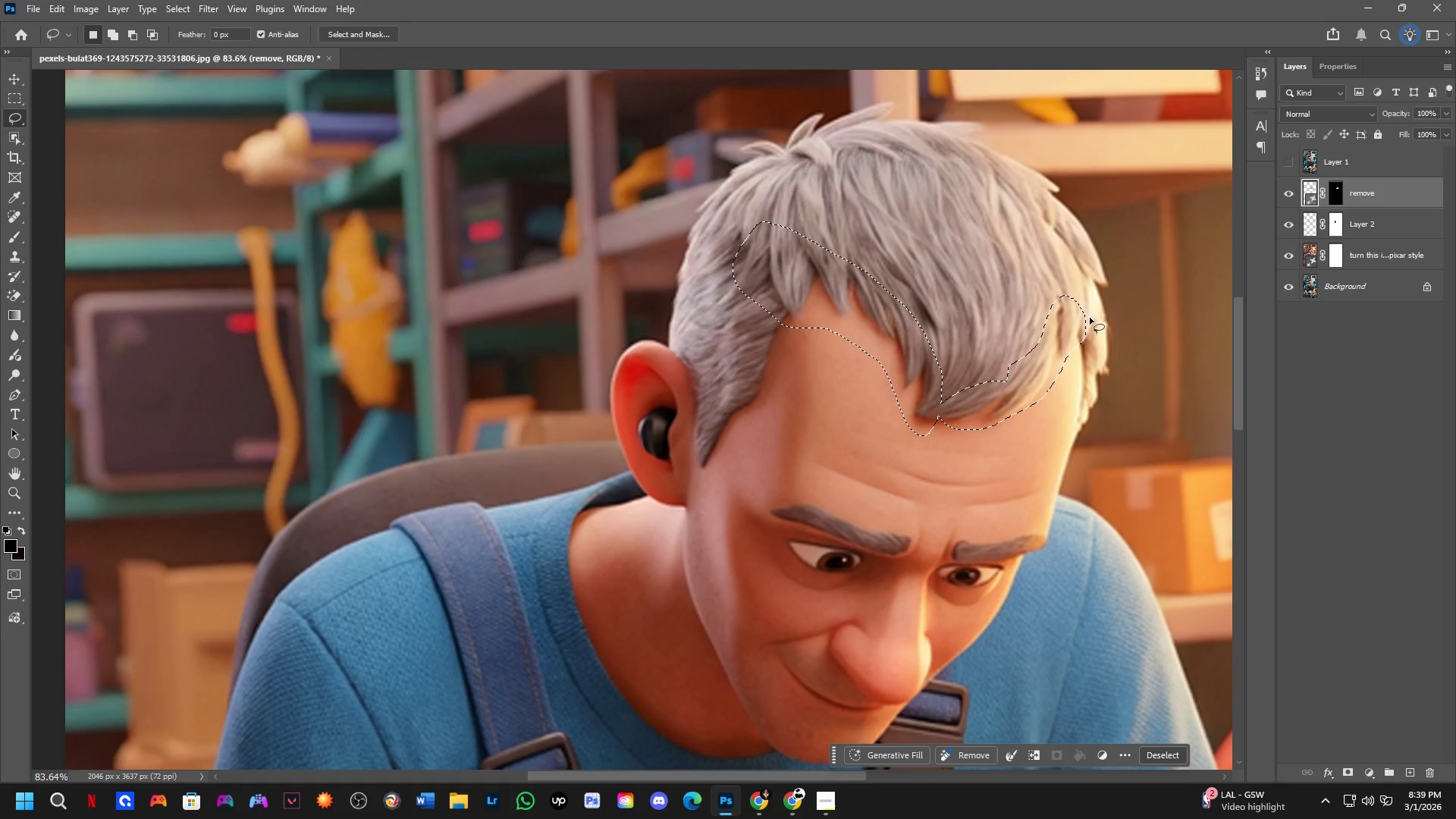 
key(Shift+ShiftLeft)
 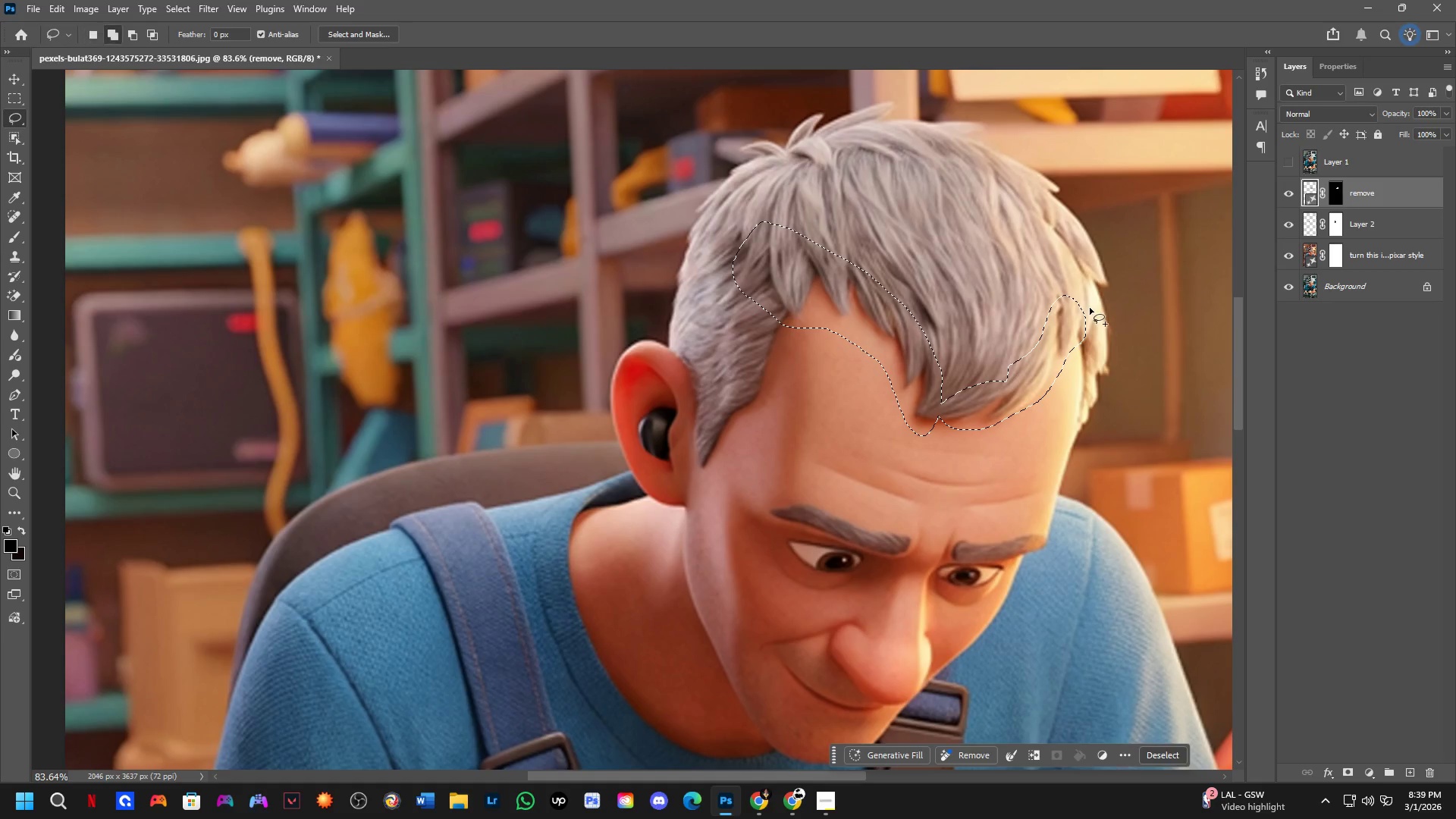 
left_click_drag(start_coordinate=[1090, 307], to_coordinate=[1088, 315])
 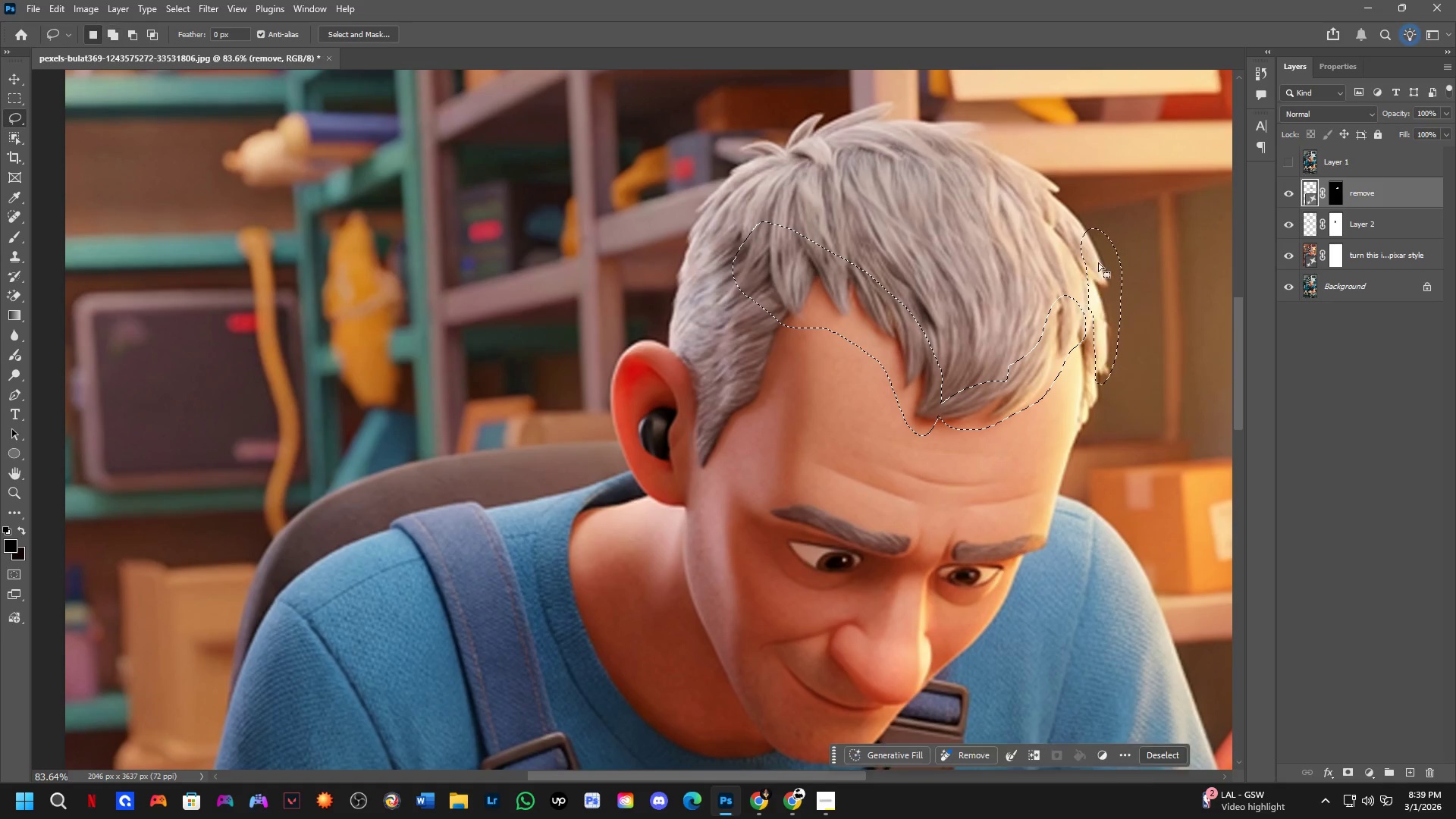 
key(Shift+ShiftLeft)
 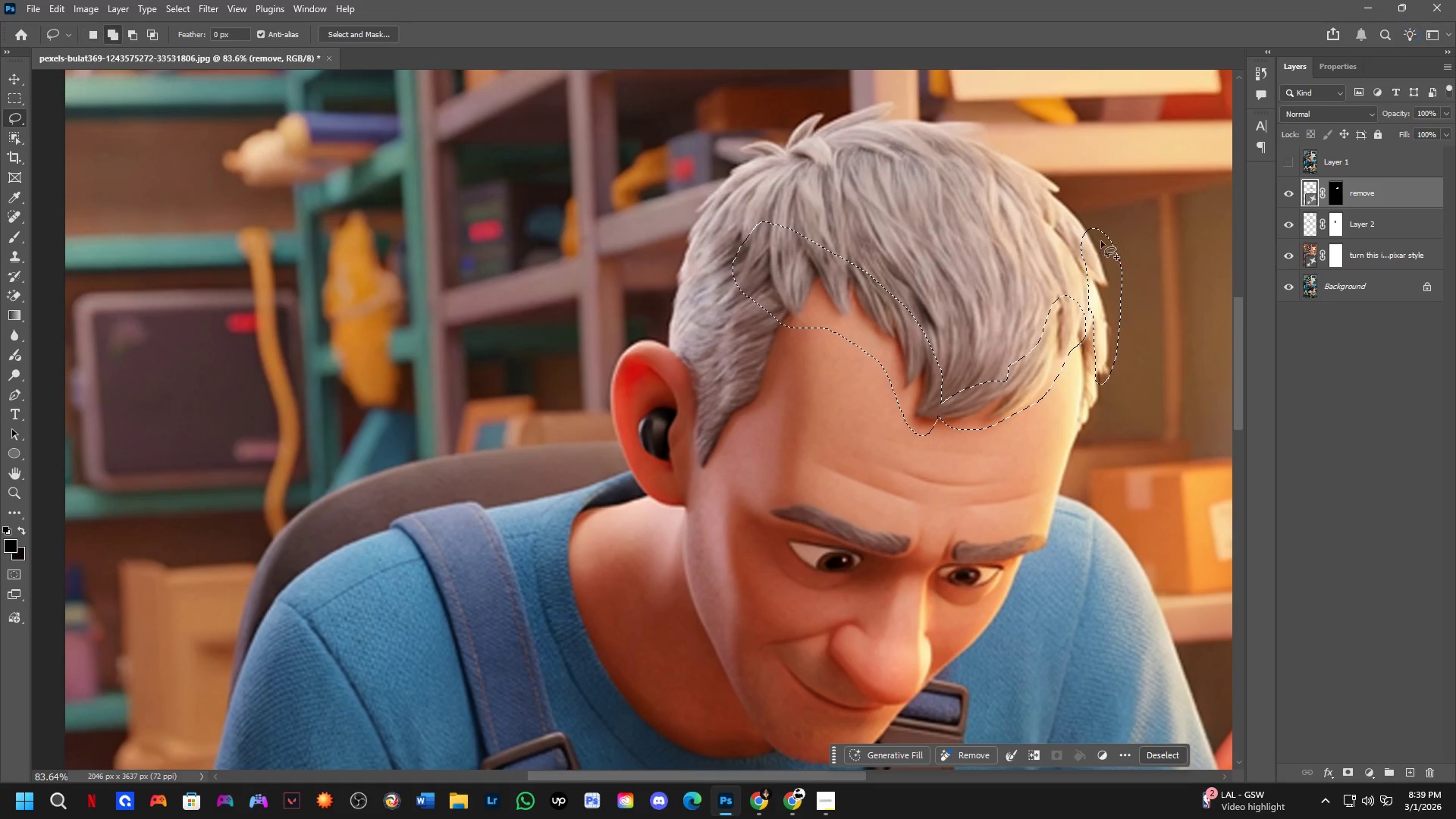 
left_click_drag(start_coordinate=[1101, 237], to_coordinate=[1094, 246])
 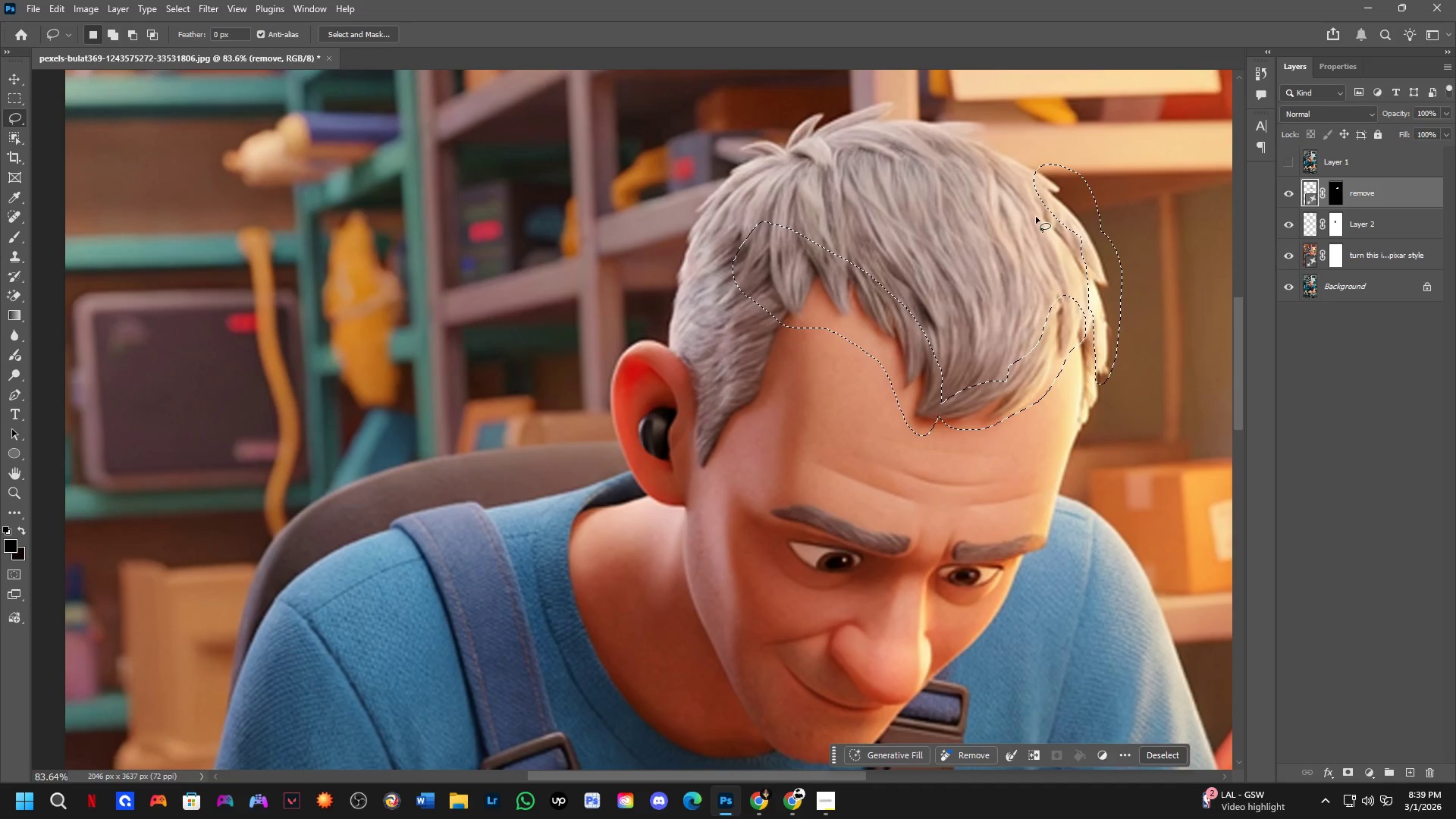 
hold_key(key=Space, duration=0.48)
 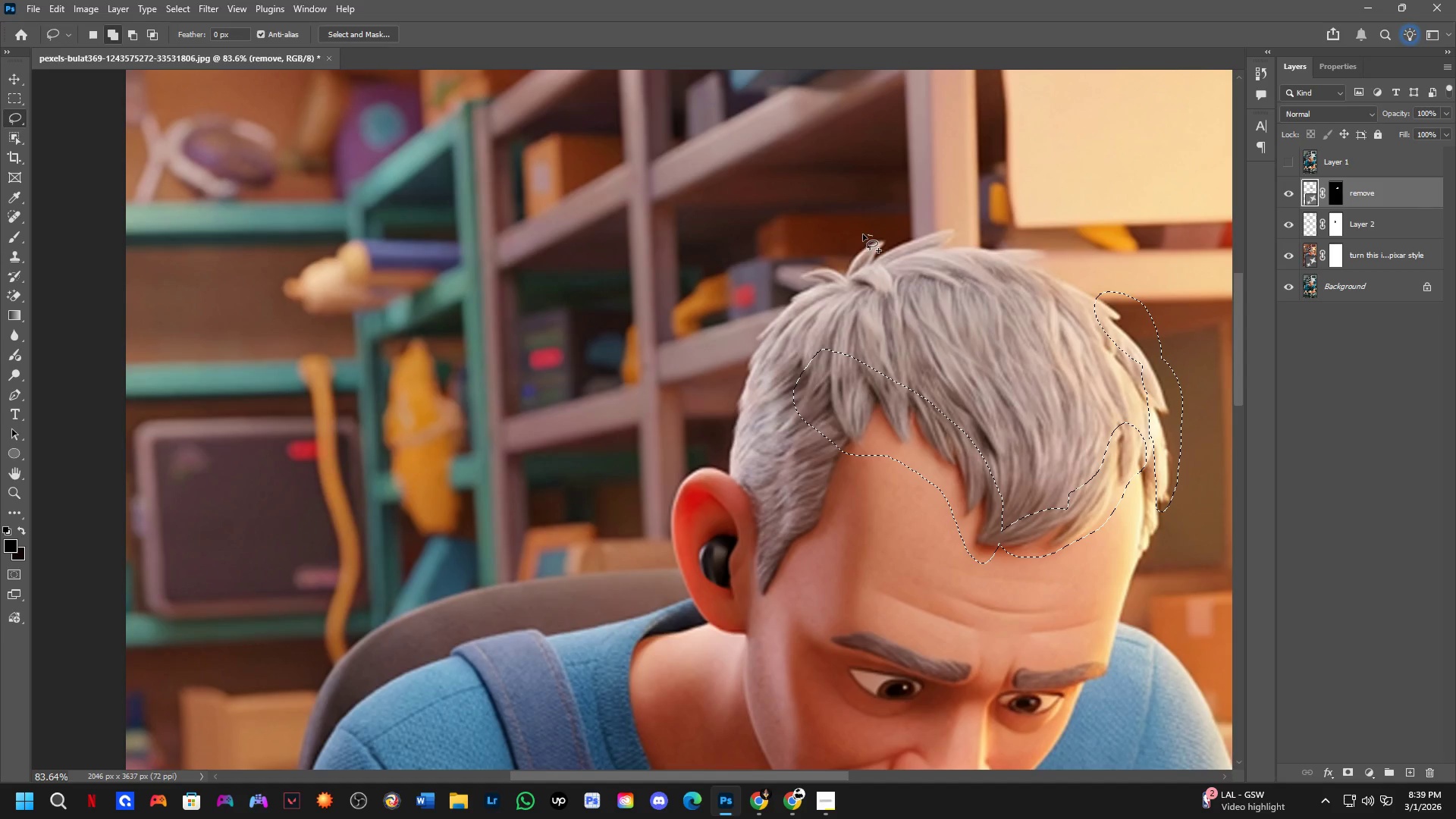 
left_click_drag(start_coordinate=[1029, 213], to_coordinate=[1090, 340])
 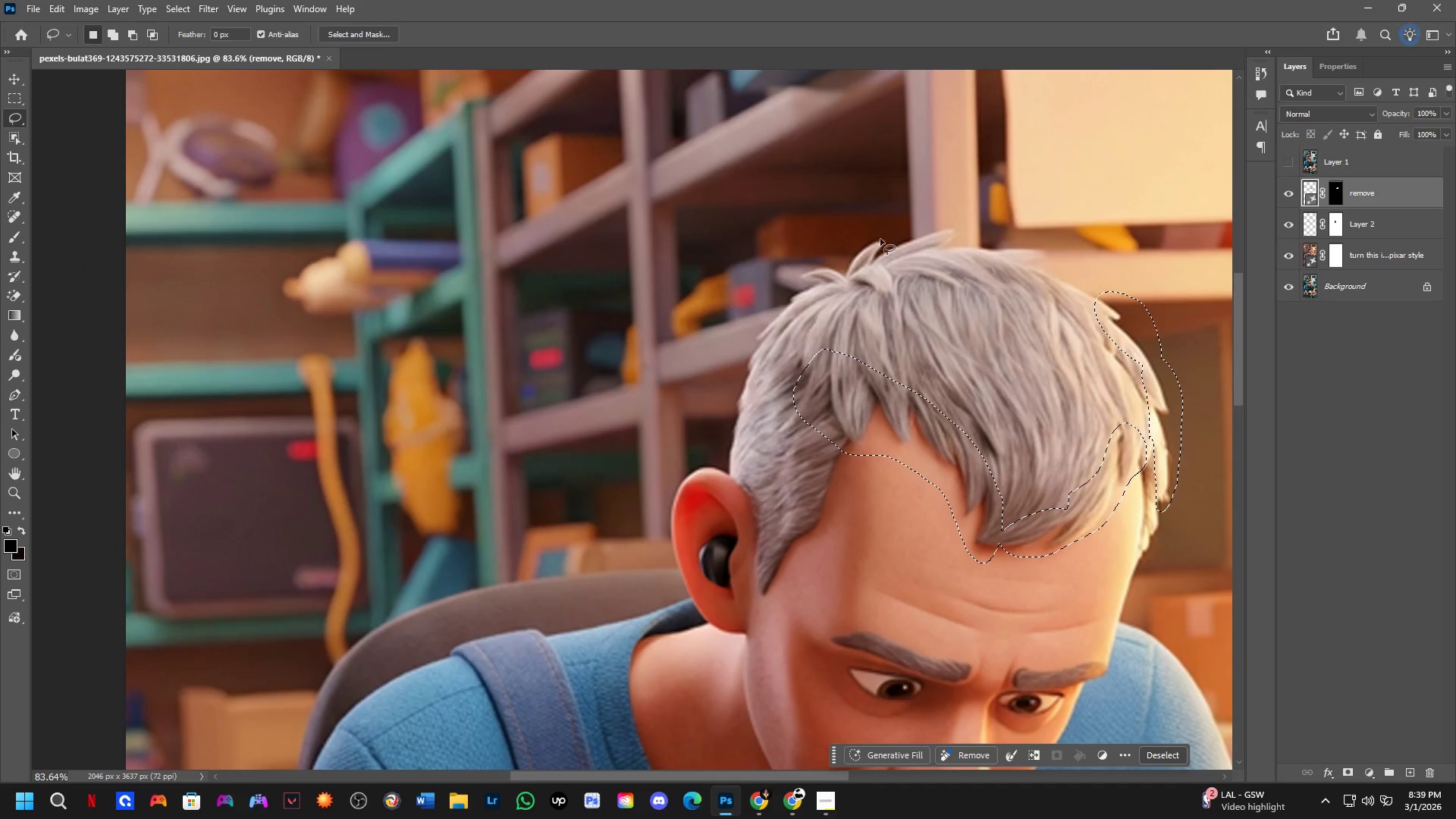 
key(Shift+ShiftLeft)
 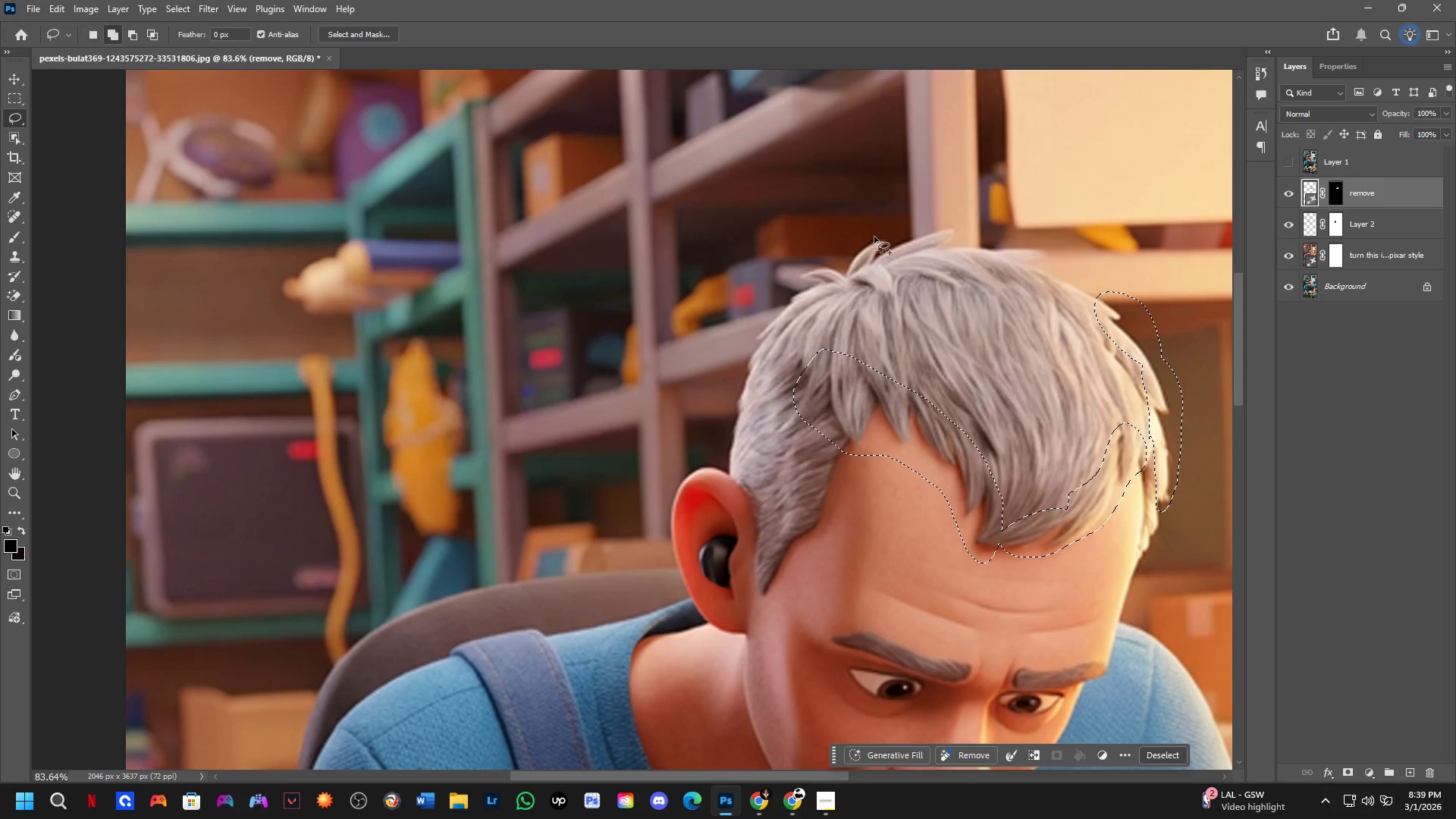 
left_click_drag(start_coordinate=[873, 236], to_coordinate=[893, 220])
 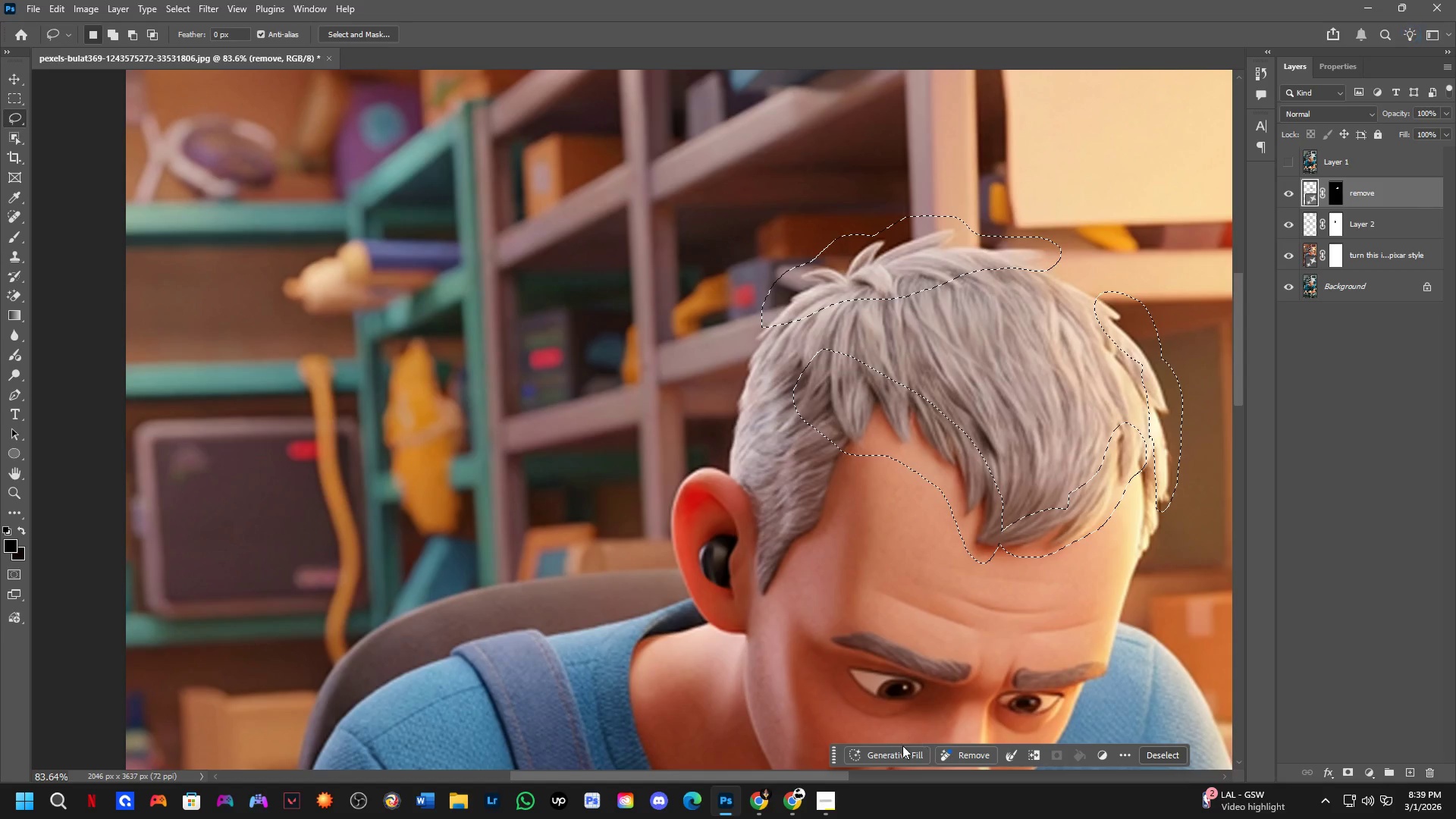 
left_click([892, 751])
 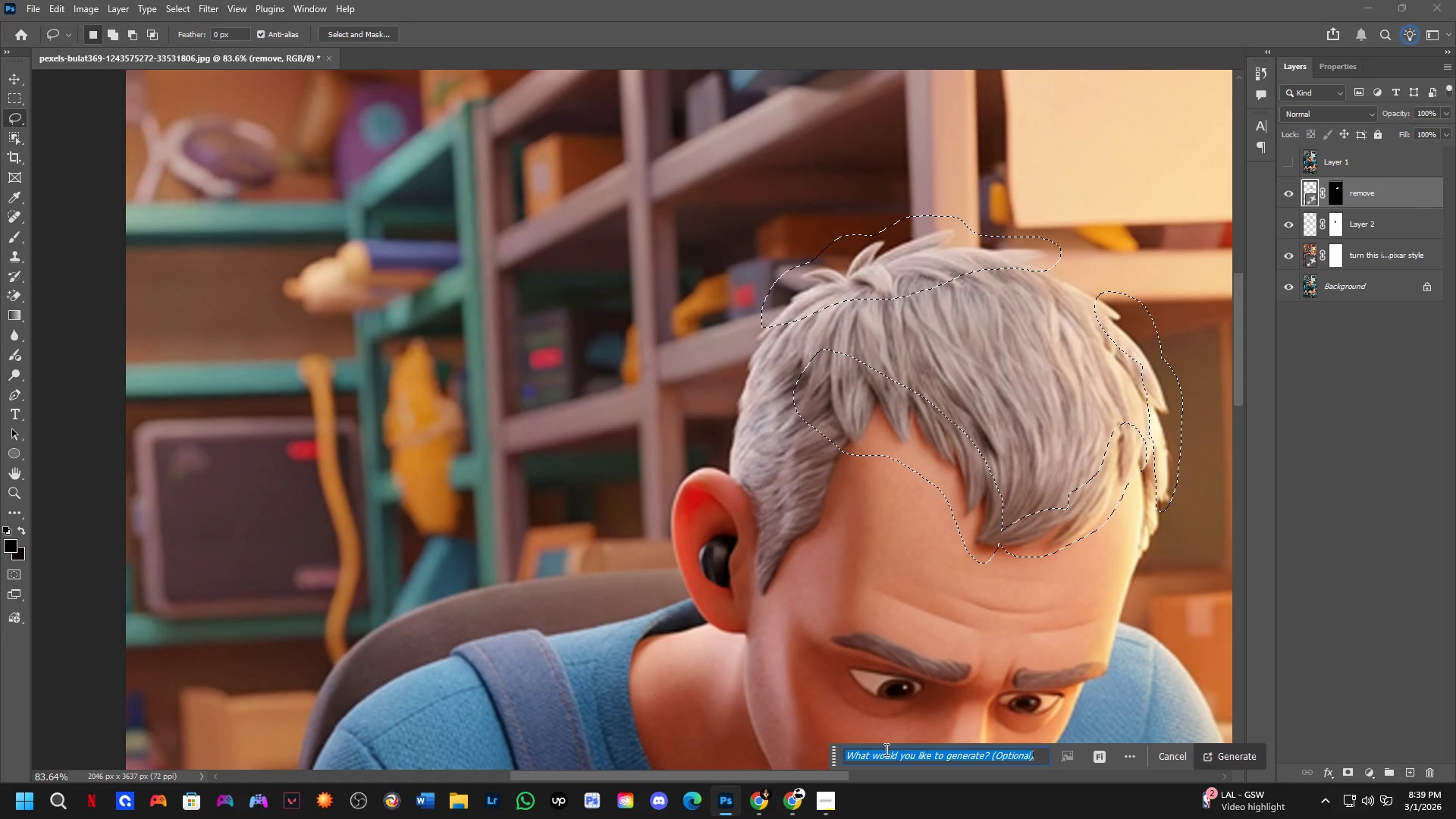 
type(remove)
 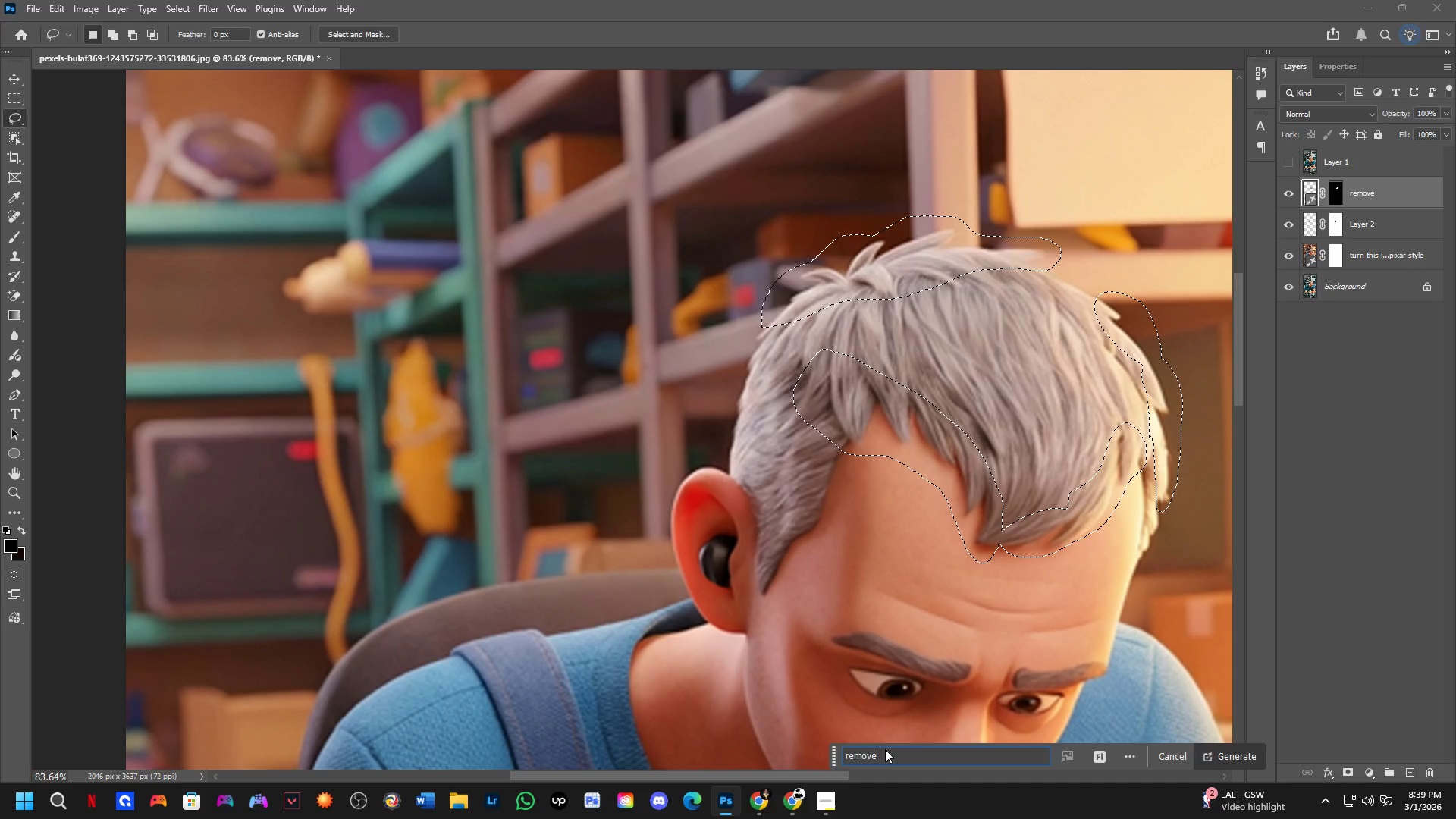 
key(Enter)
 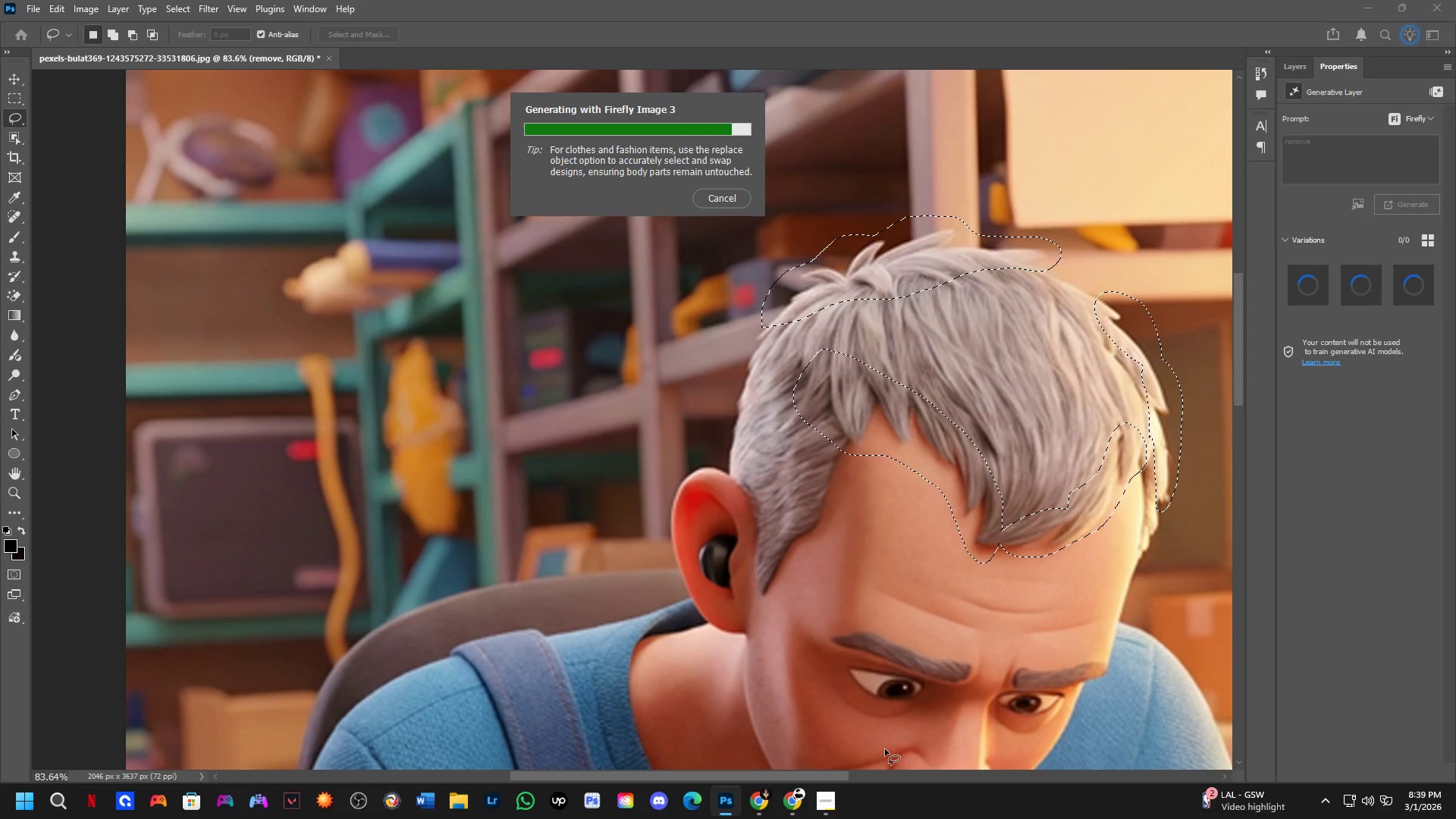 
wait(23.78)
 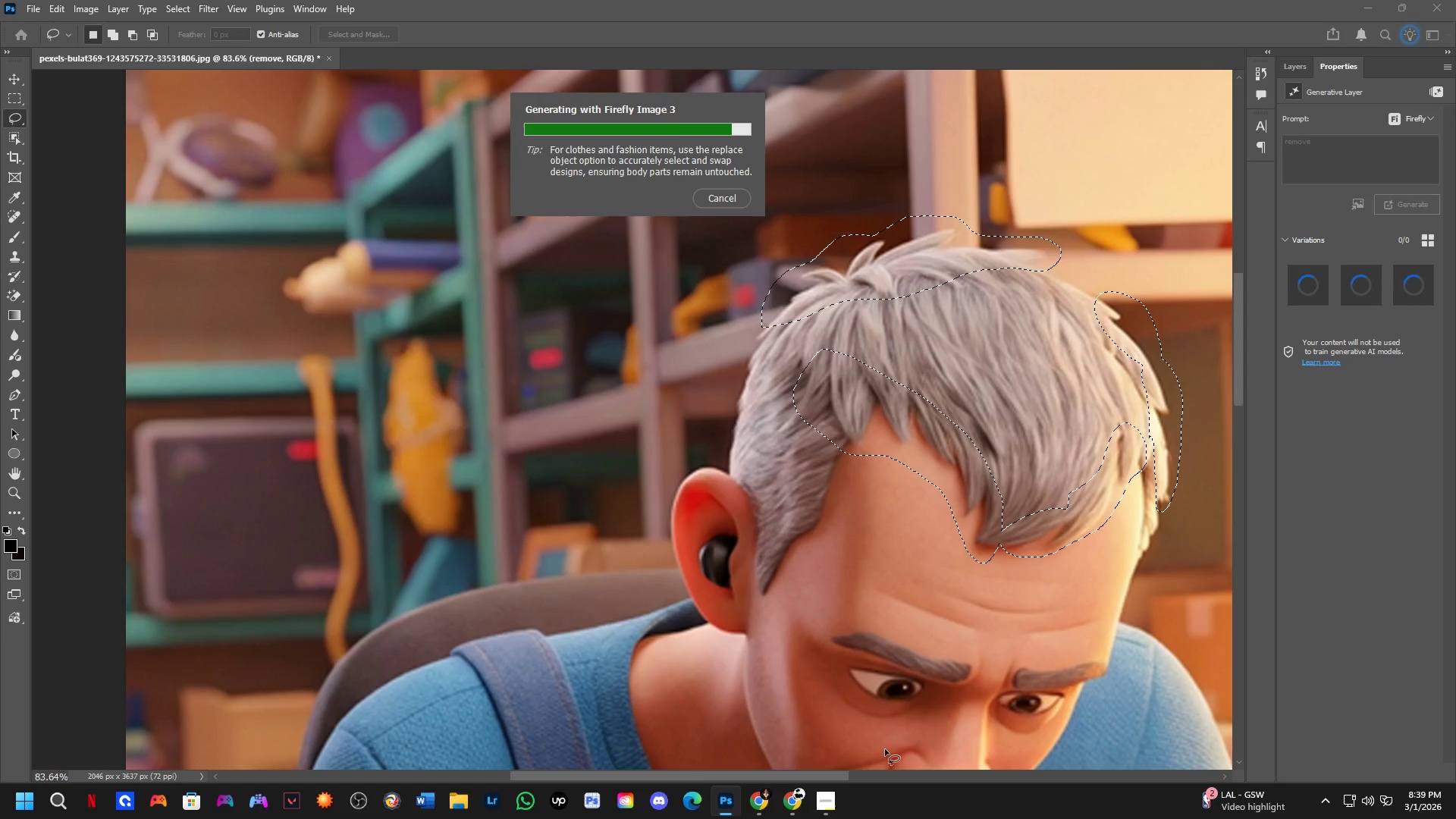 
left_click([1348, 294])
 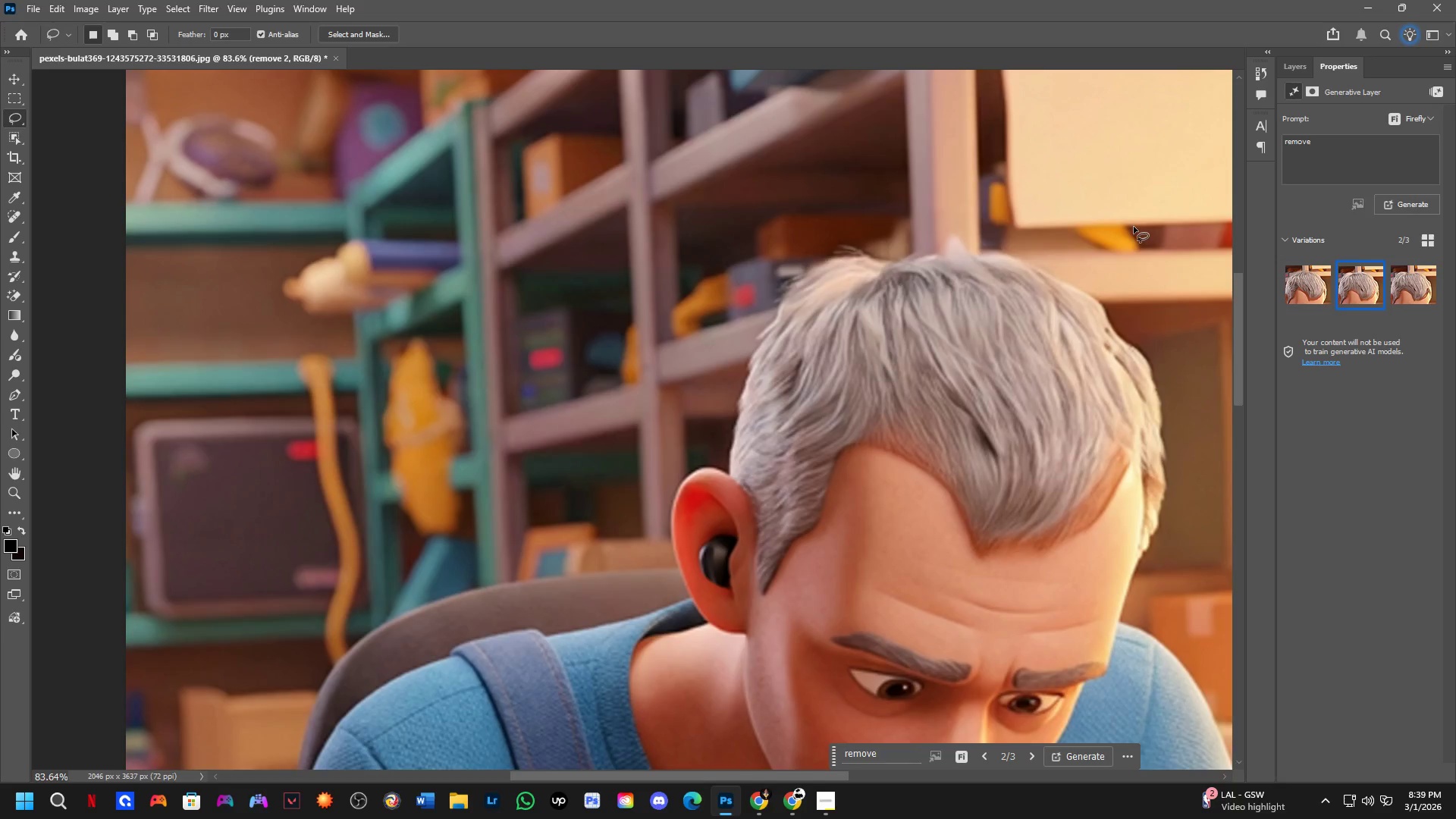 
hold_key(key=Space, duration=0.45)
 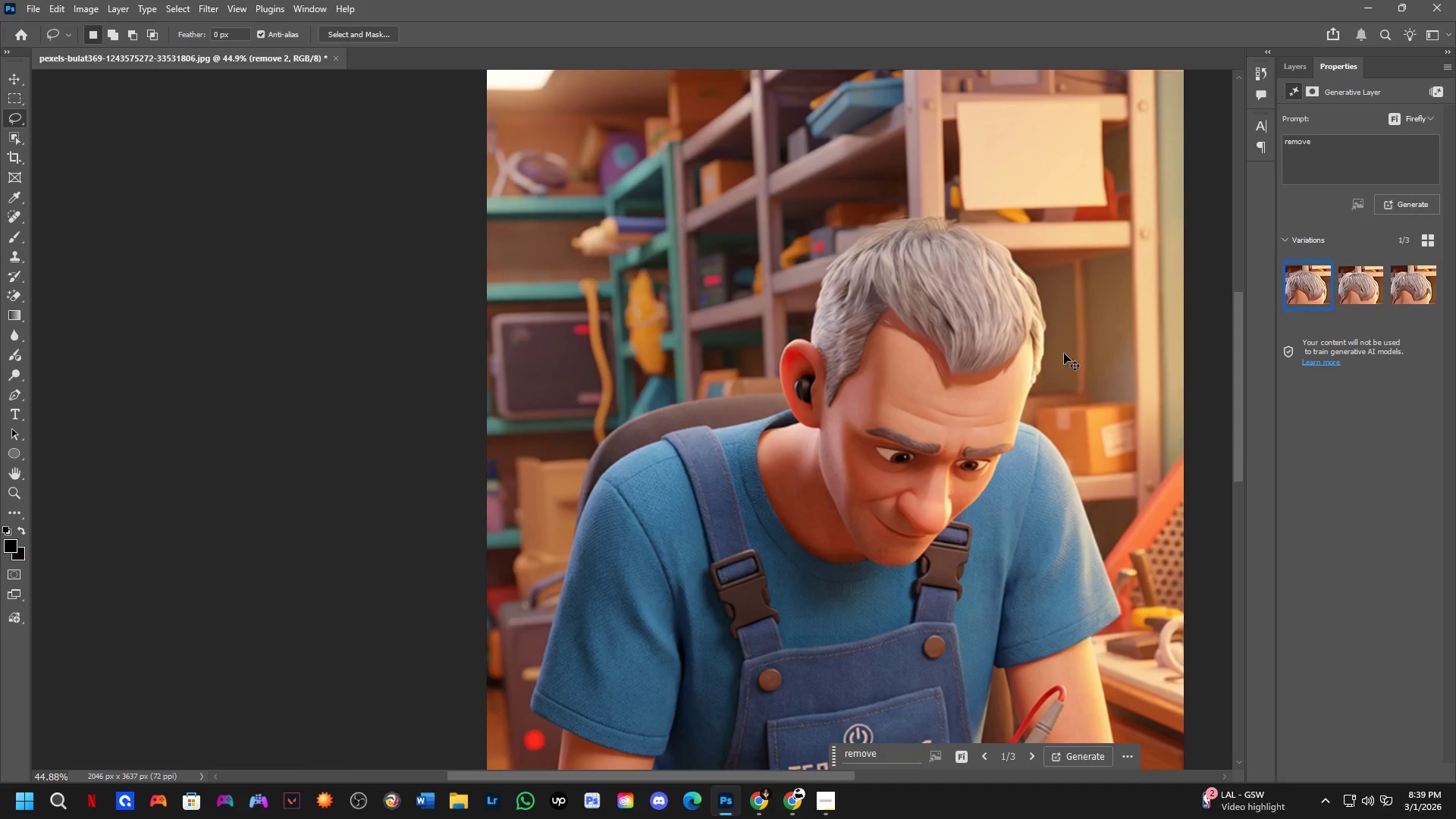 
left_click_drag(start_coordinate=[1096, 344], to_coordinate=[1000, 315])
 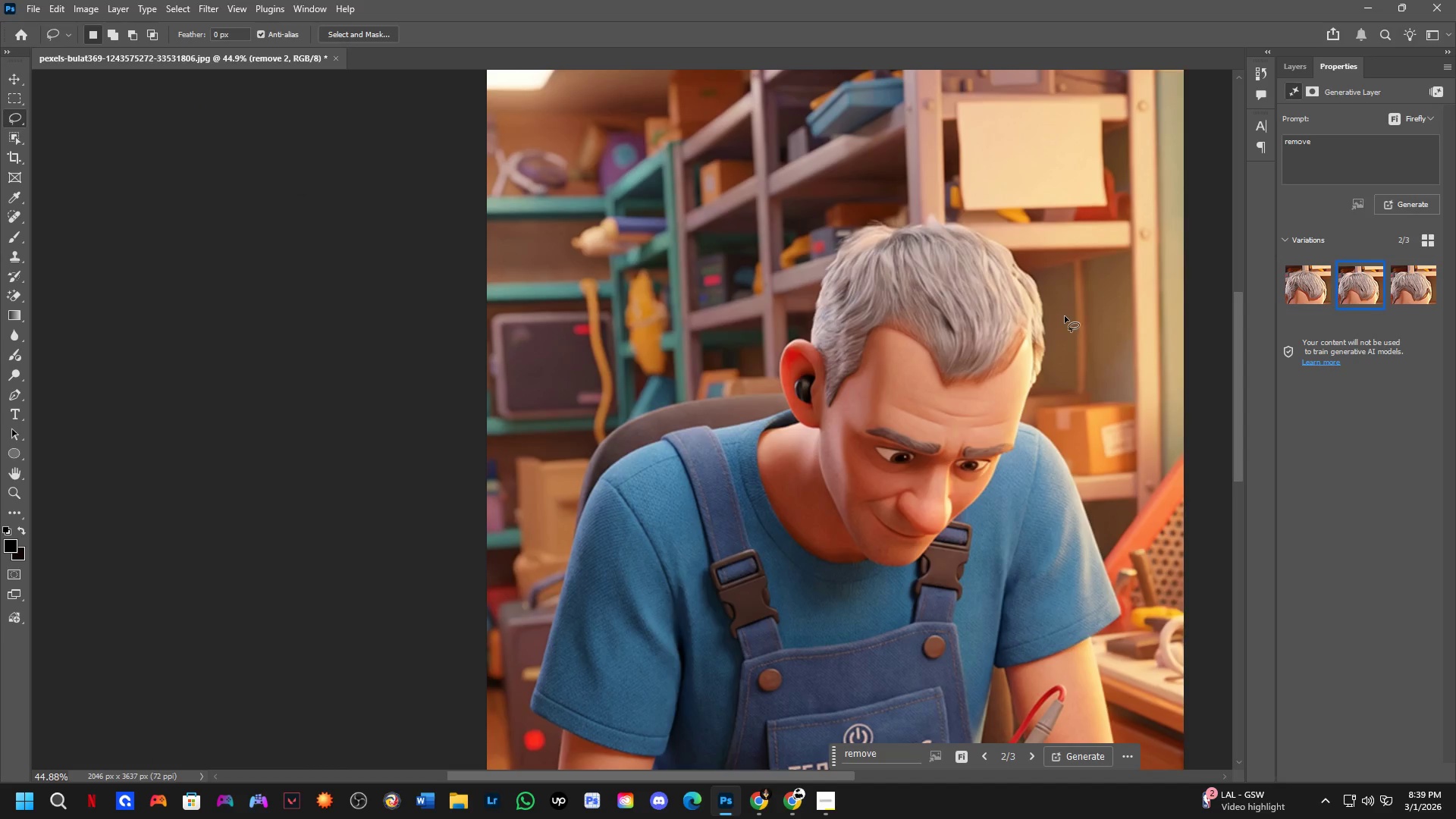 
scroll: coordinate [1123, 272], scroll_direction: down, amount: 7.0
 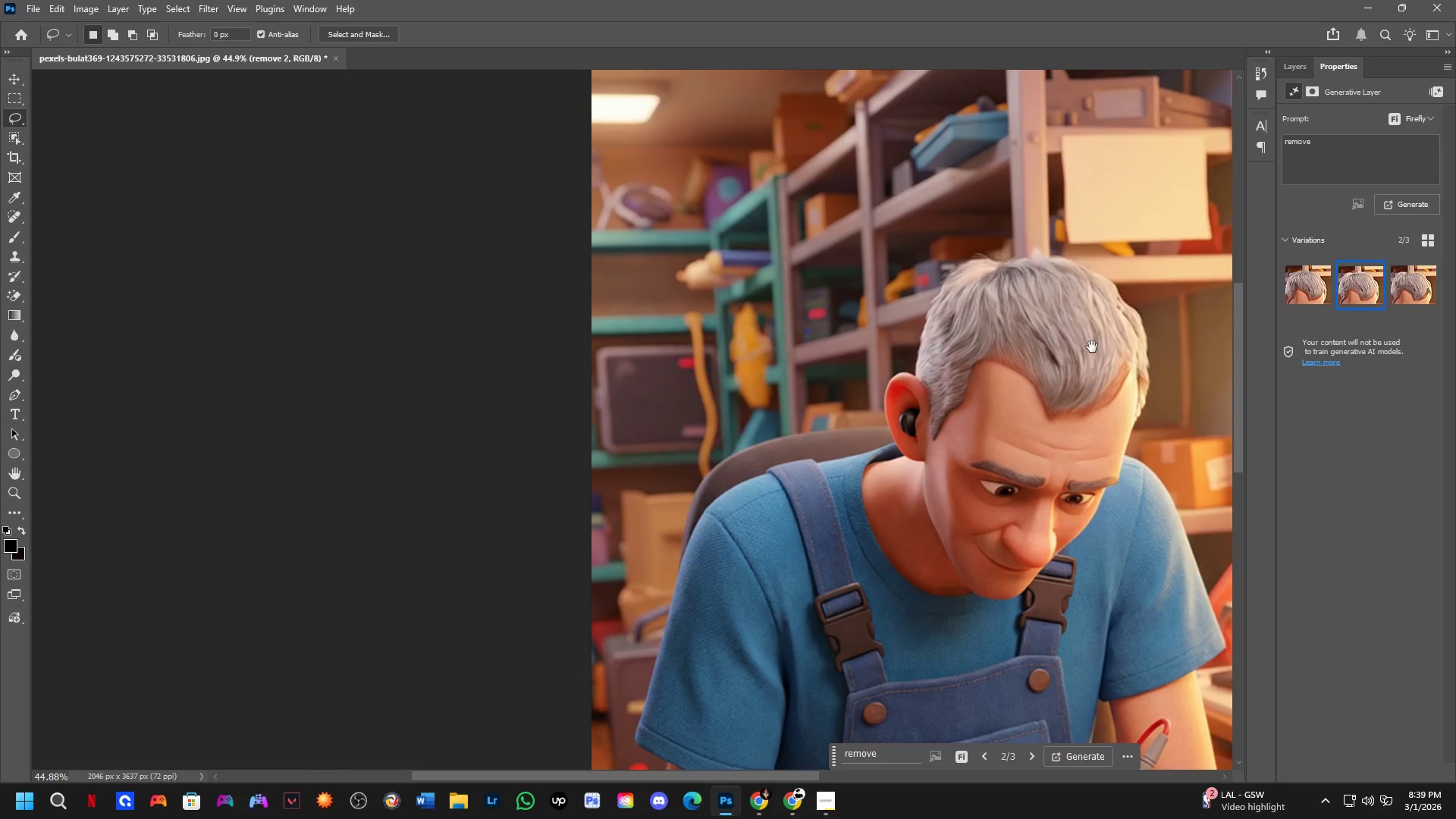 
key(Control+Z)
 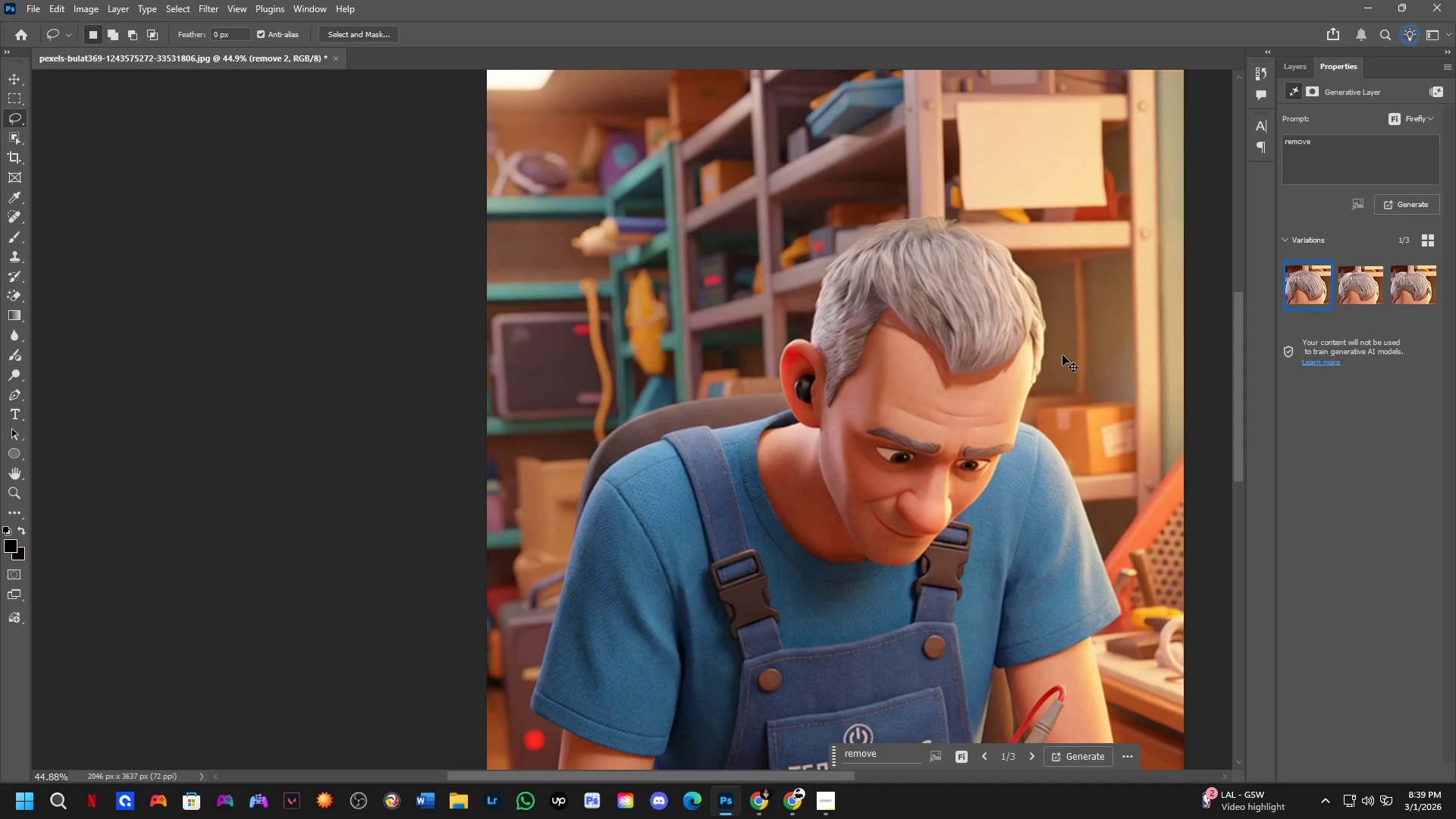 
key(Control+Z)
 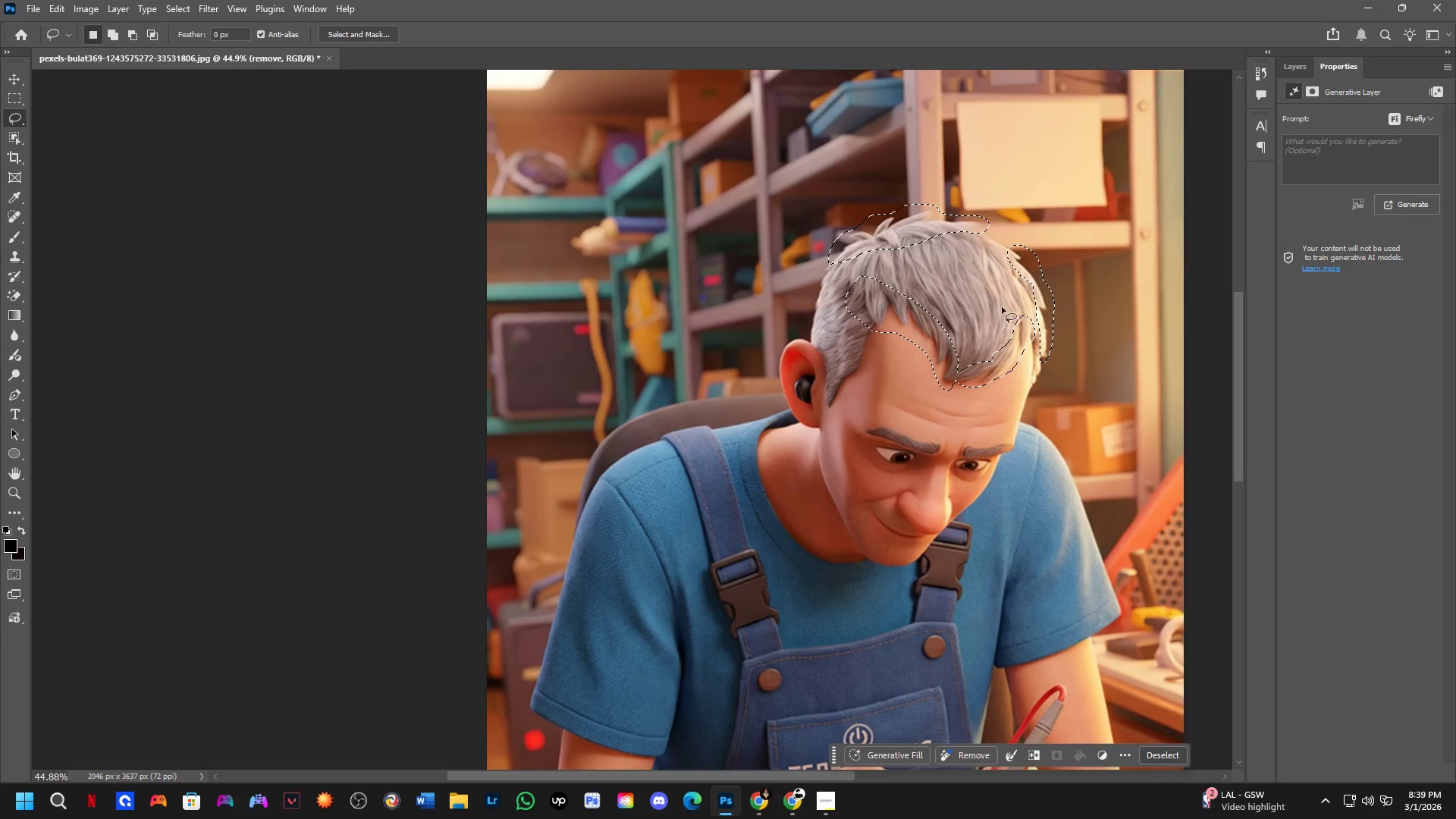 
left_click([1002, 307])
 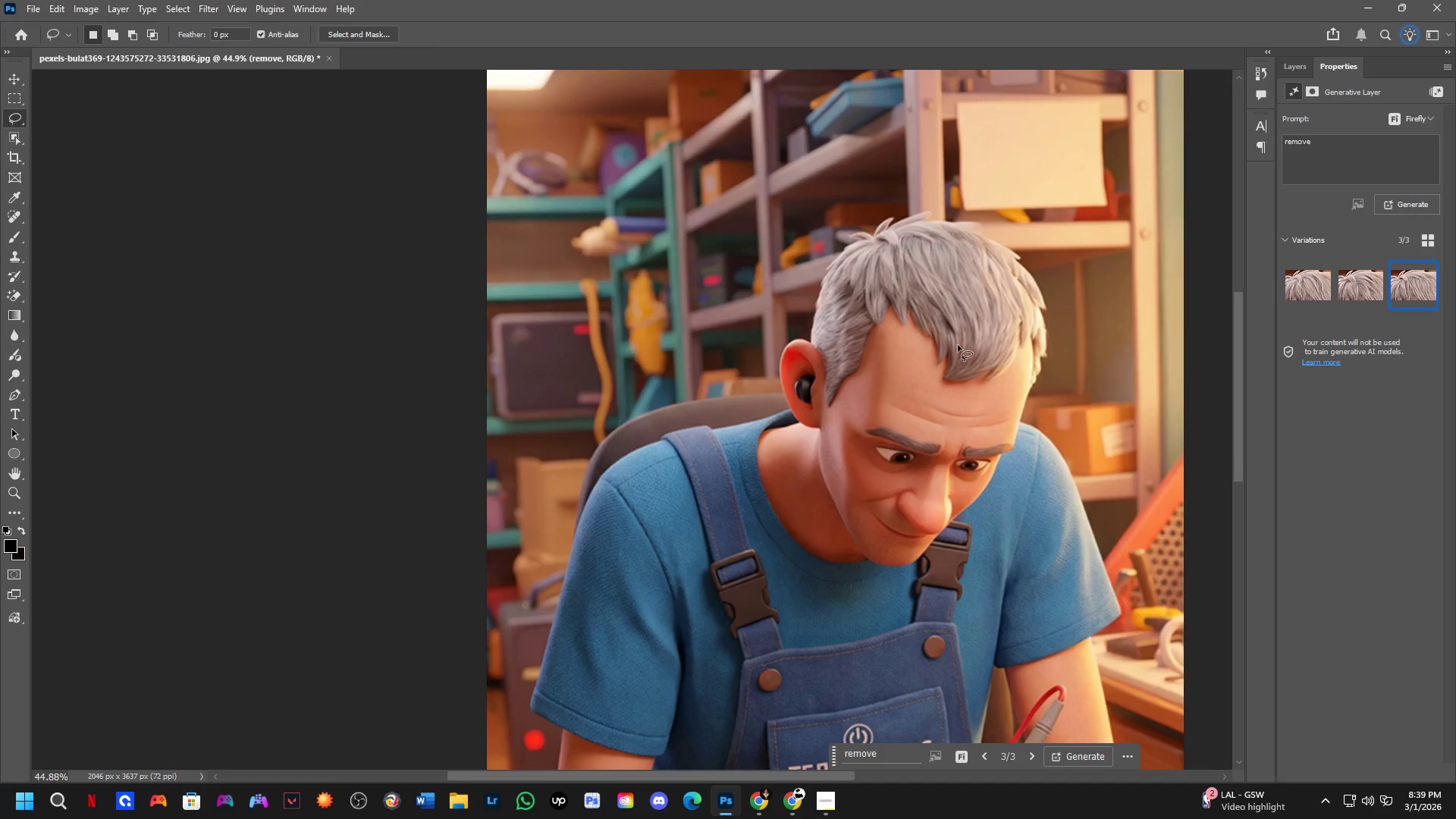 
scroll: coordinate [889, 334], scroll_direction: up, amount: 8.0
 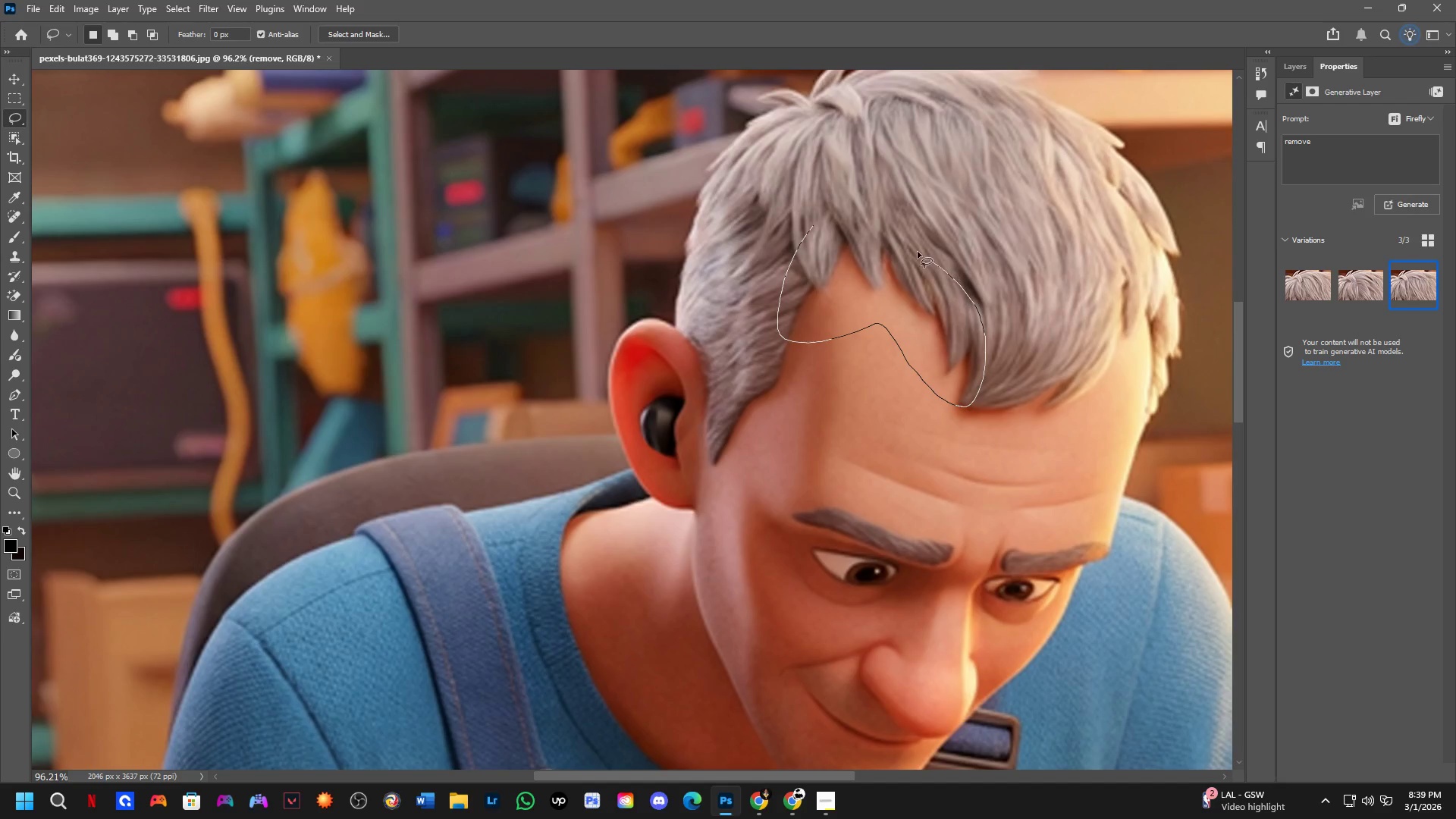 
key(Shift+ShiftLeft)
 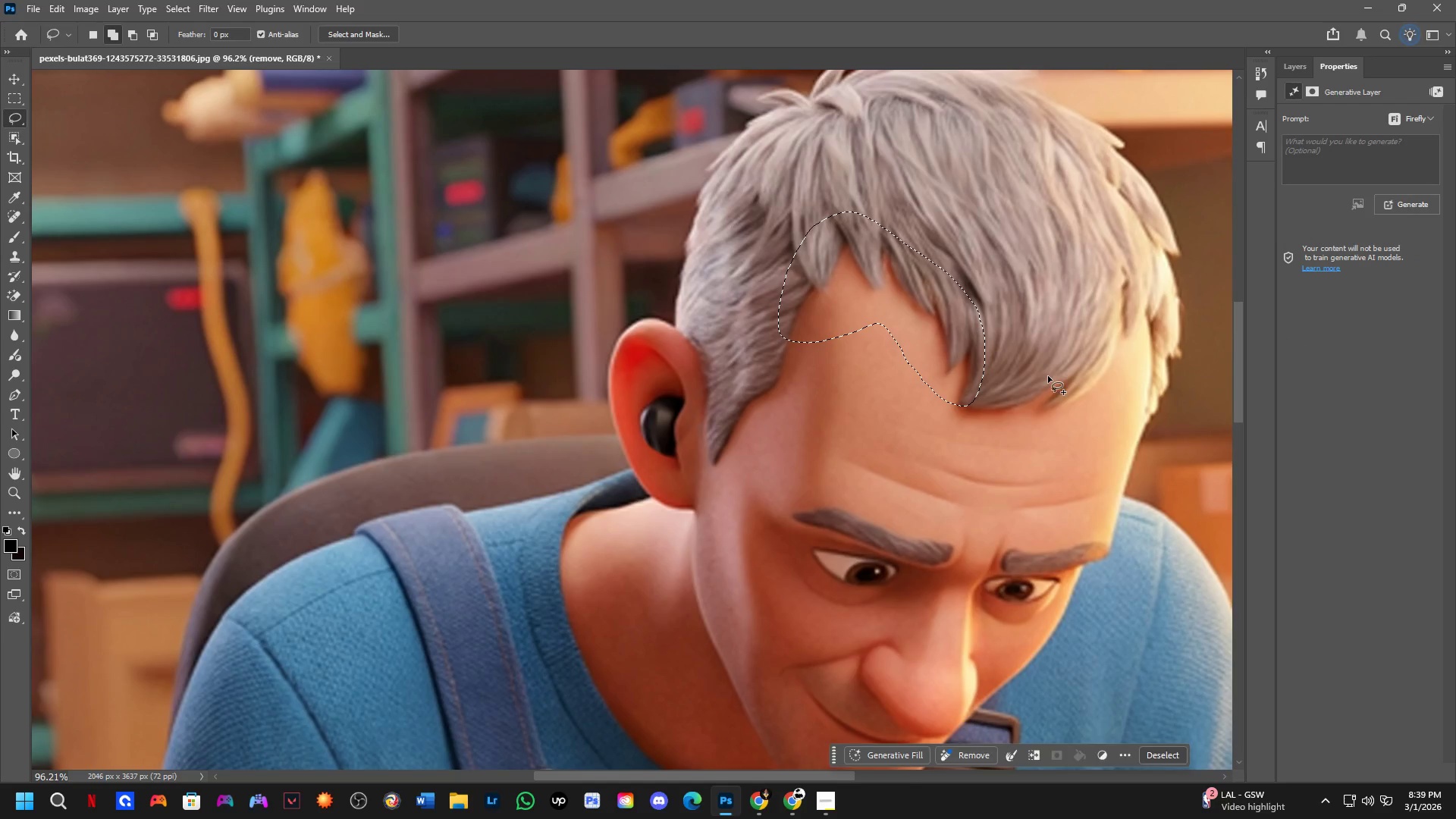 
left_click_drag(start_coordinate=[1048, 376], to_coordinate=[1094, 373])
 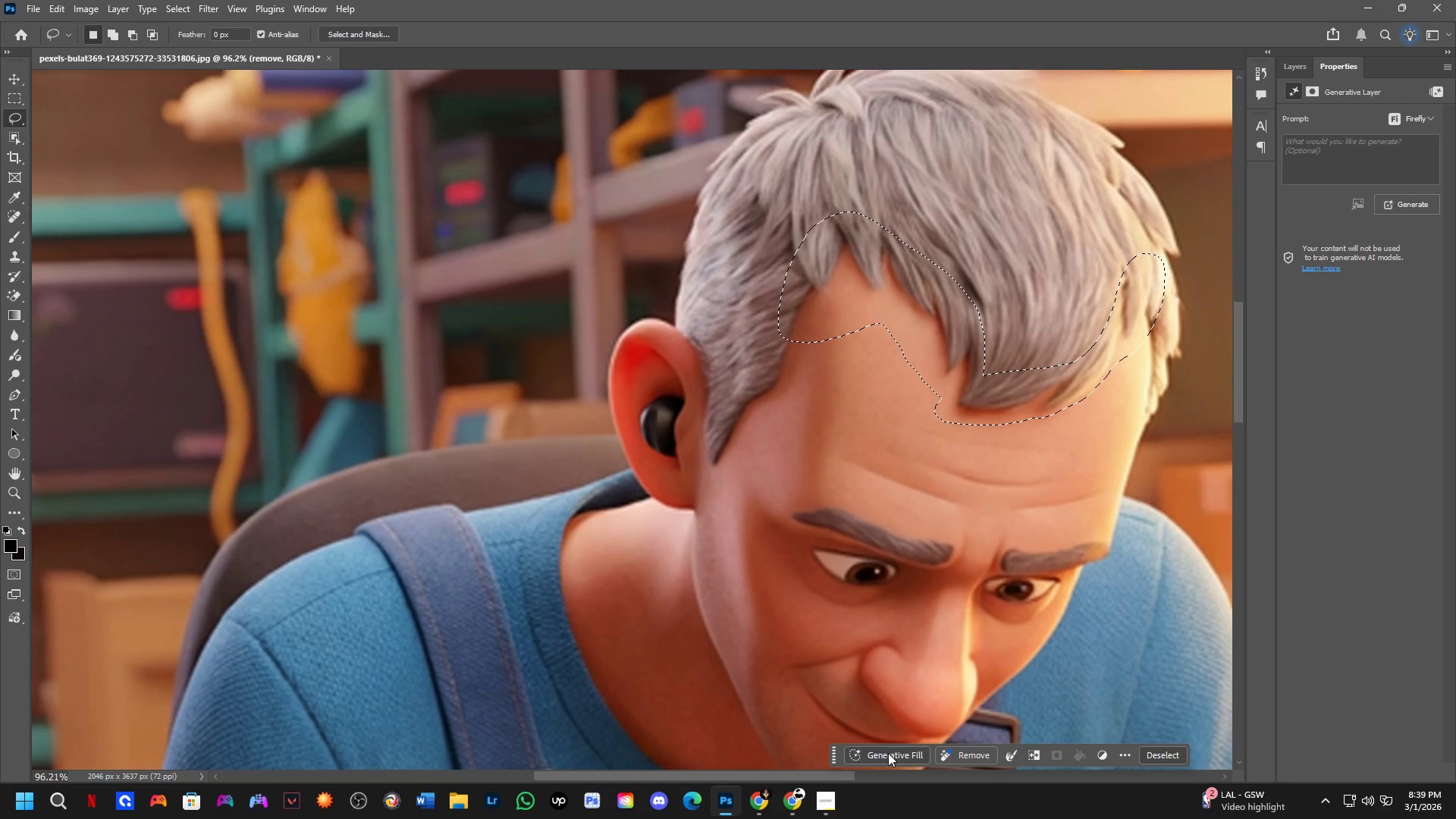 
key(NumpadEnter)
 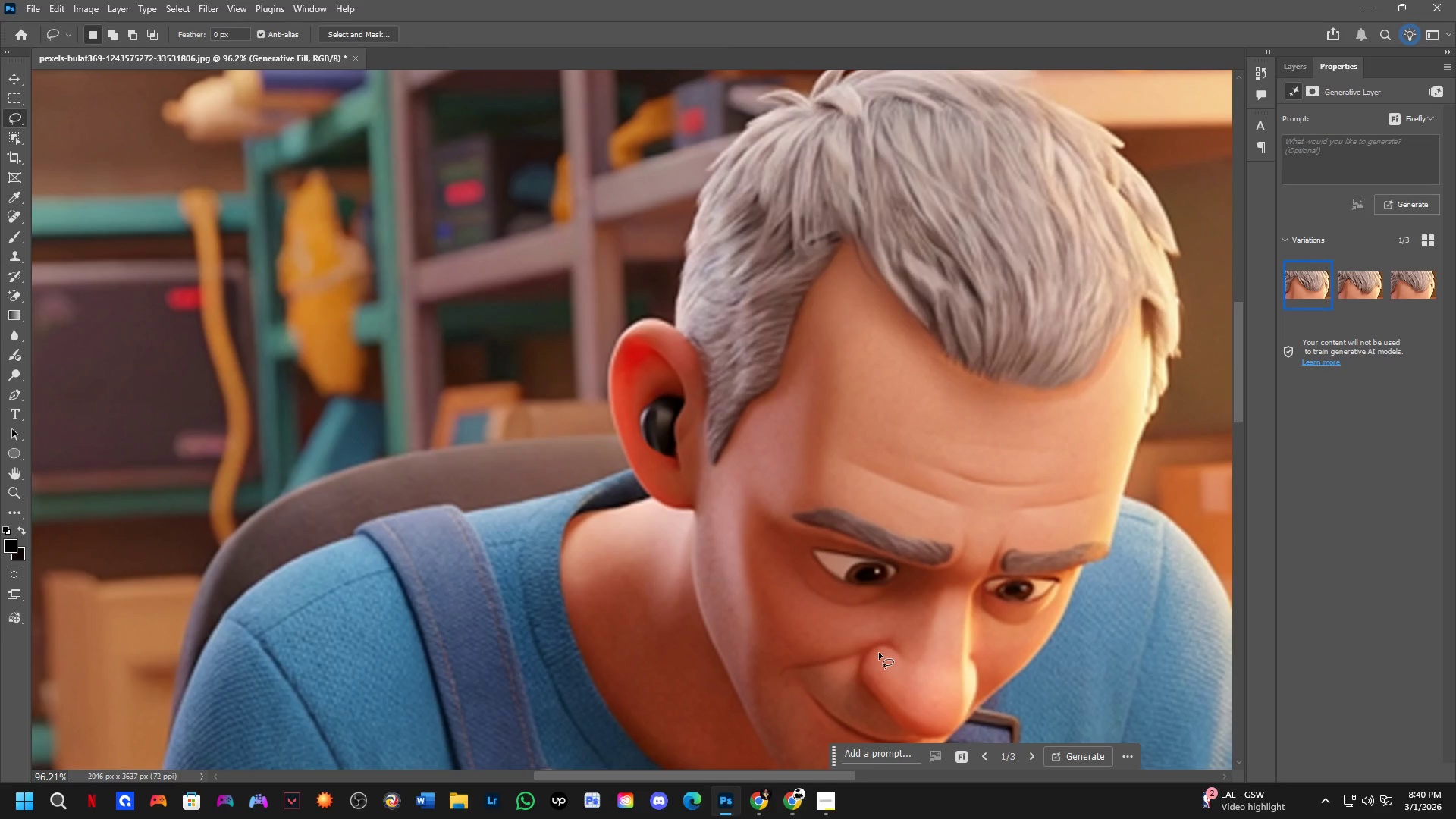 
wait(34.05)
 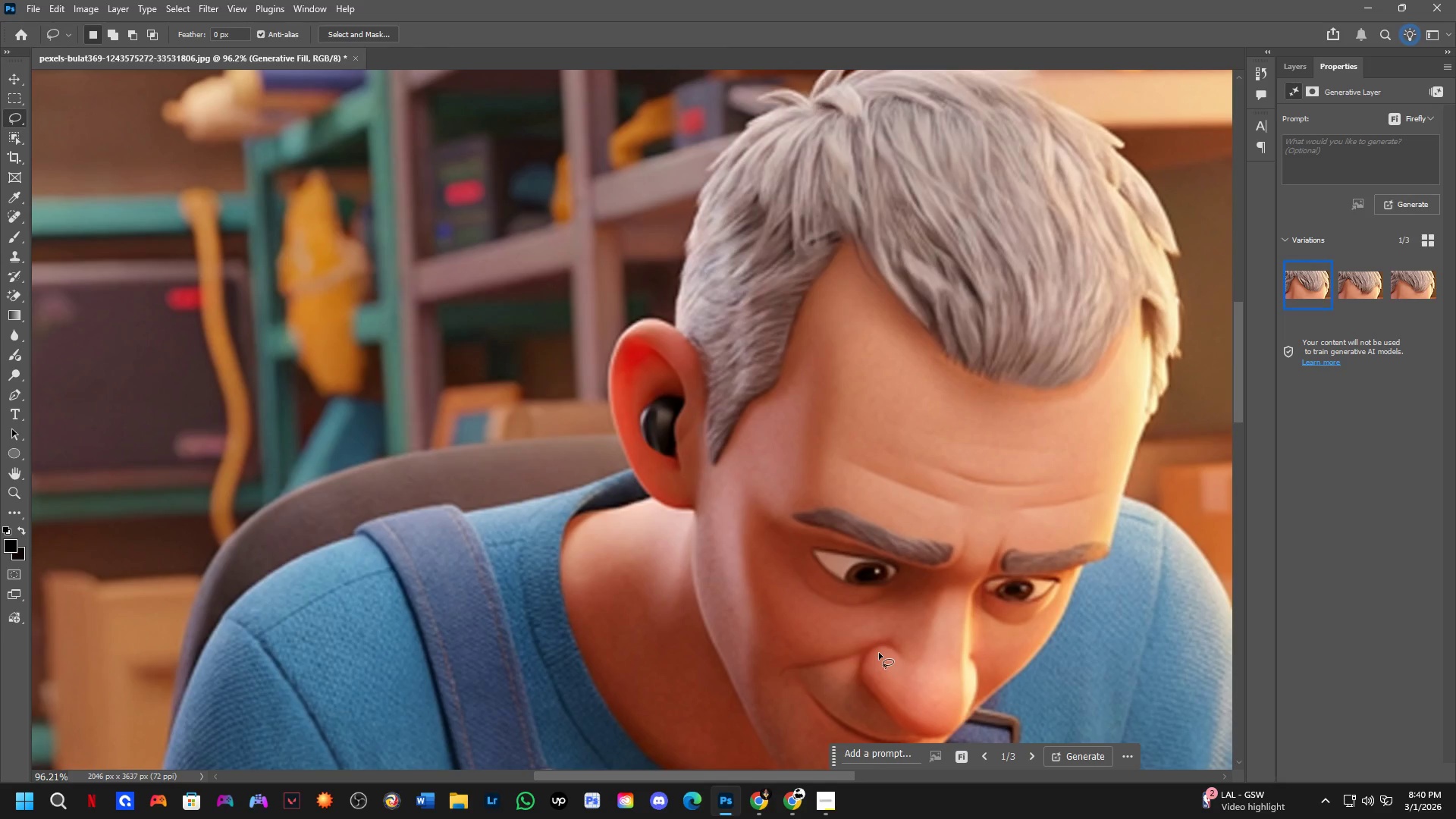 
scroll: coordinate [925, 463], scroll_direction: down, amount: 7.0
 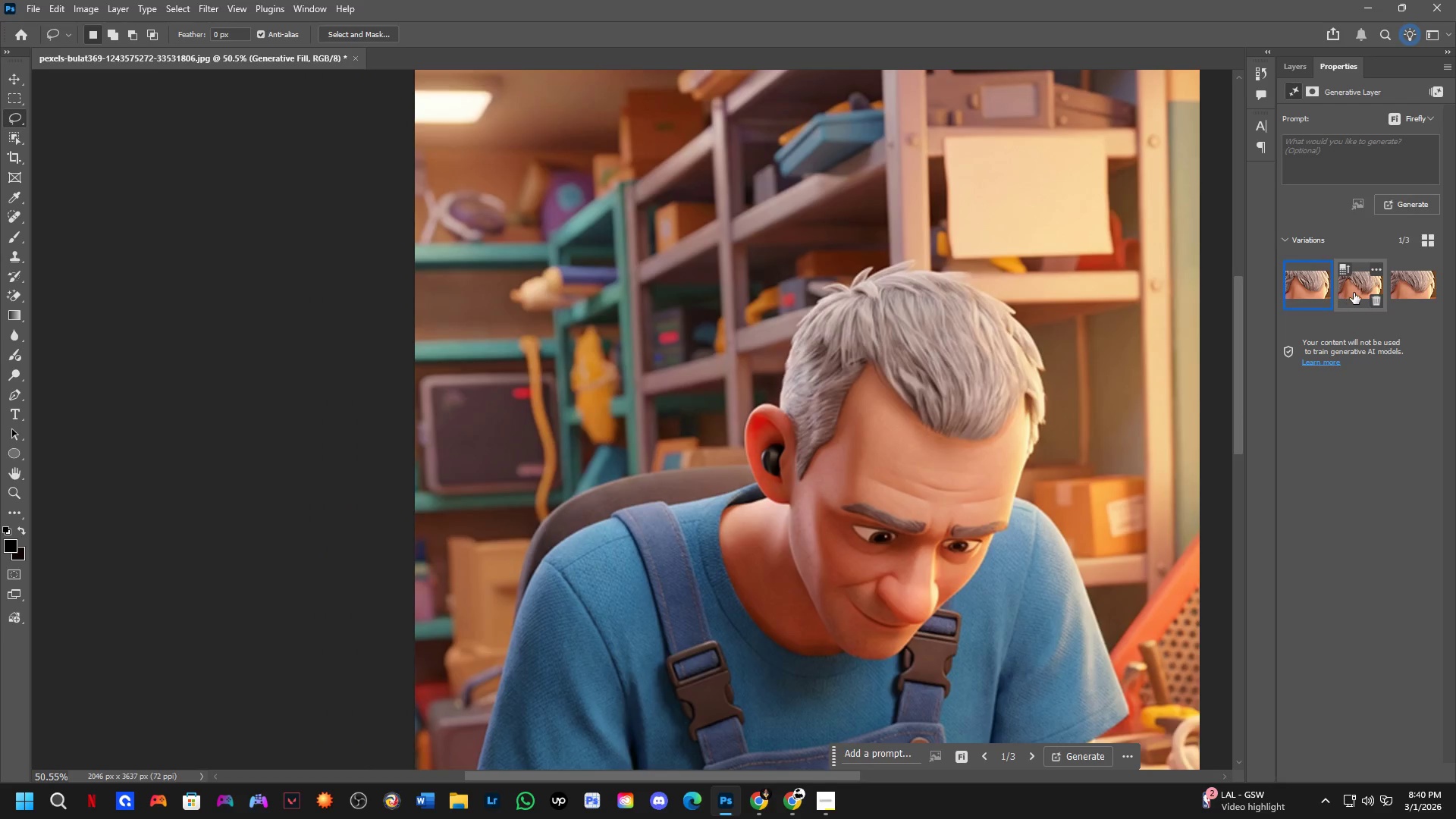 
left_click([1354, 293])
 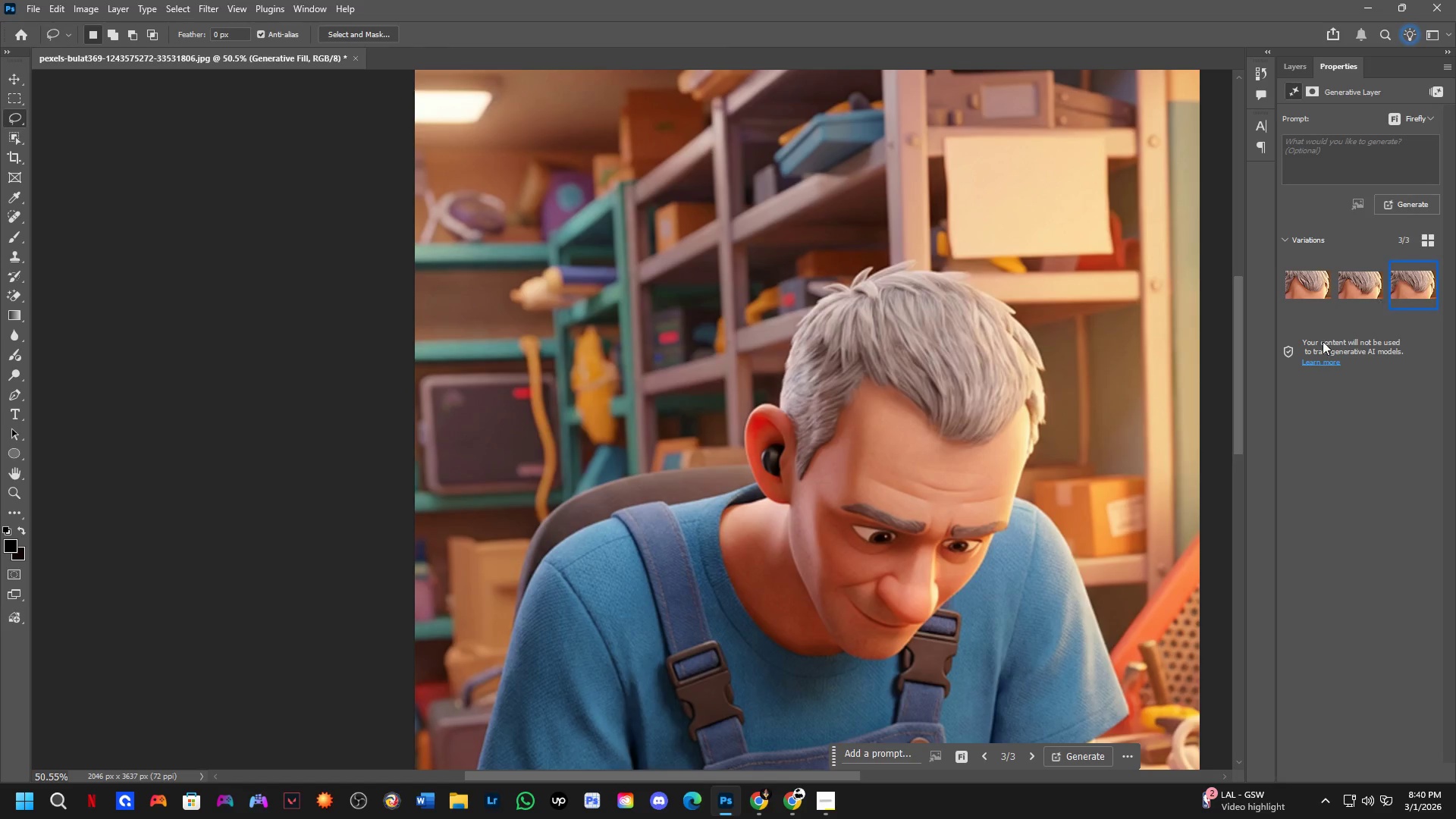 
scroll: coordinate [1070, 437], scroll_direction: down, amount: 5.0
 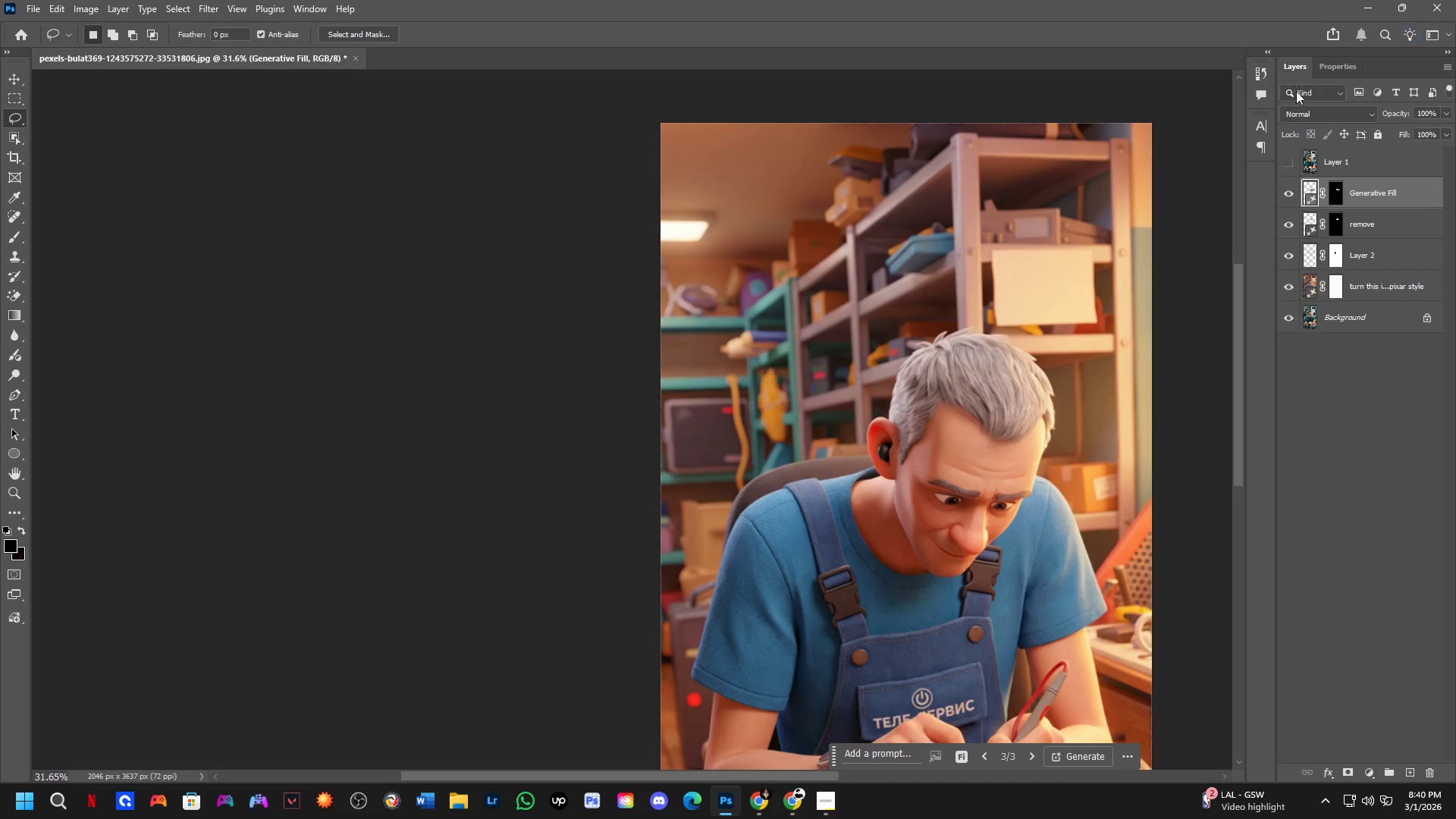 
left_click([1296, 161])
 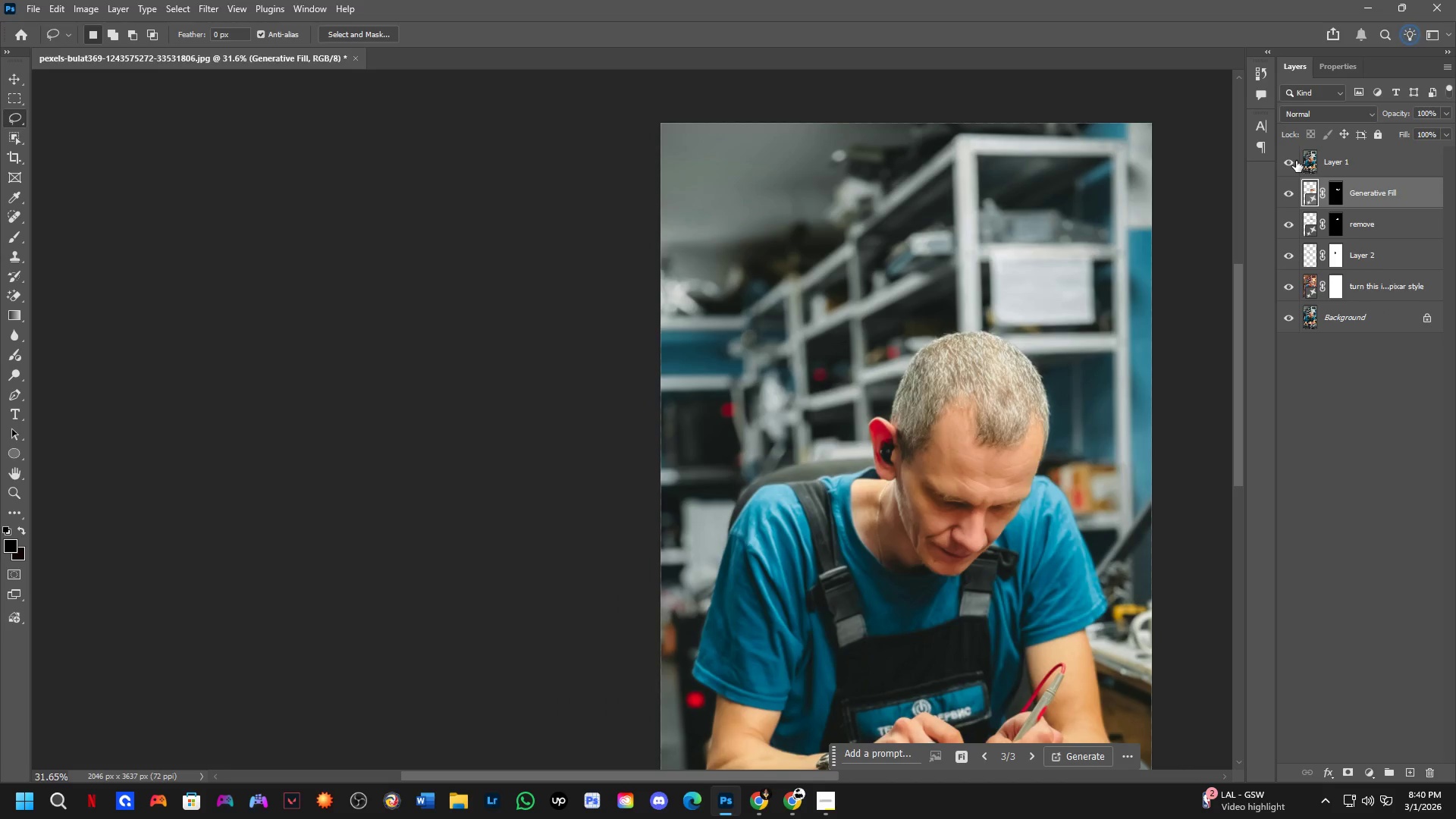 
left_click([1296, 161])
 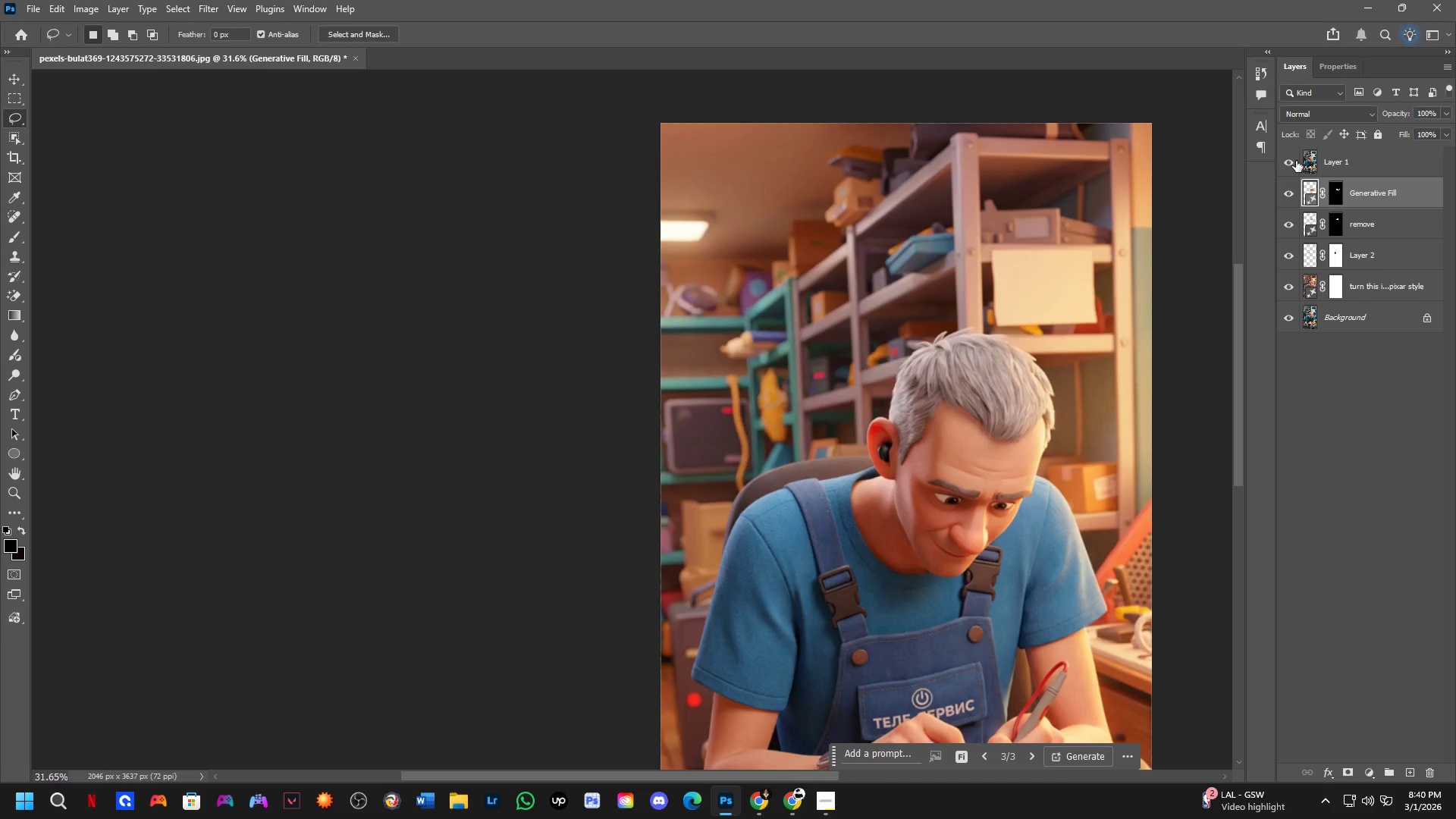 
double_click([1296, 161])
 